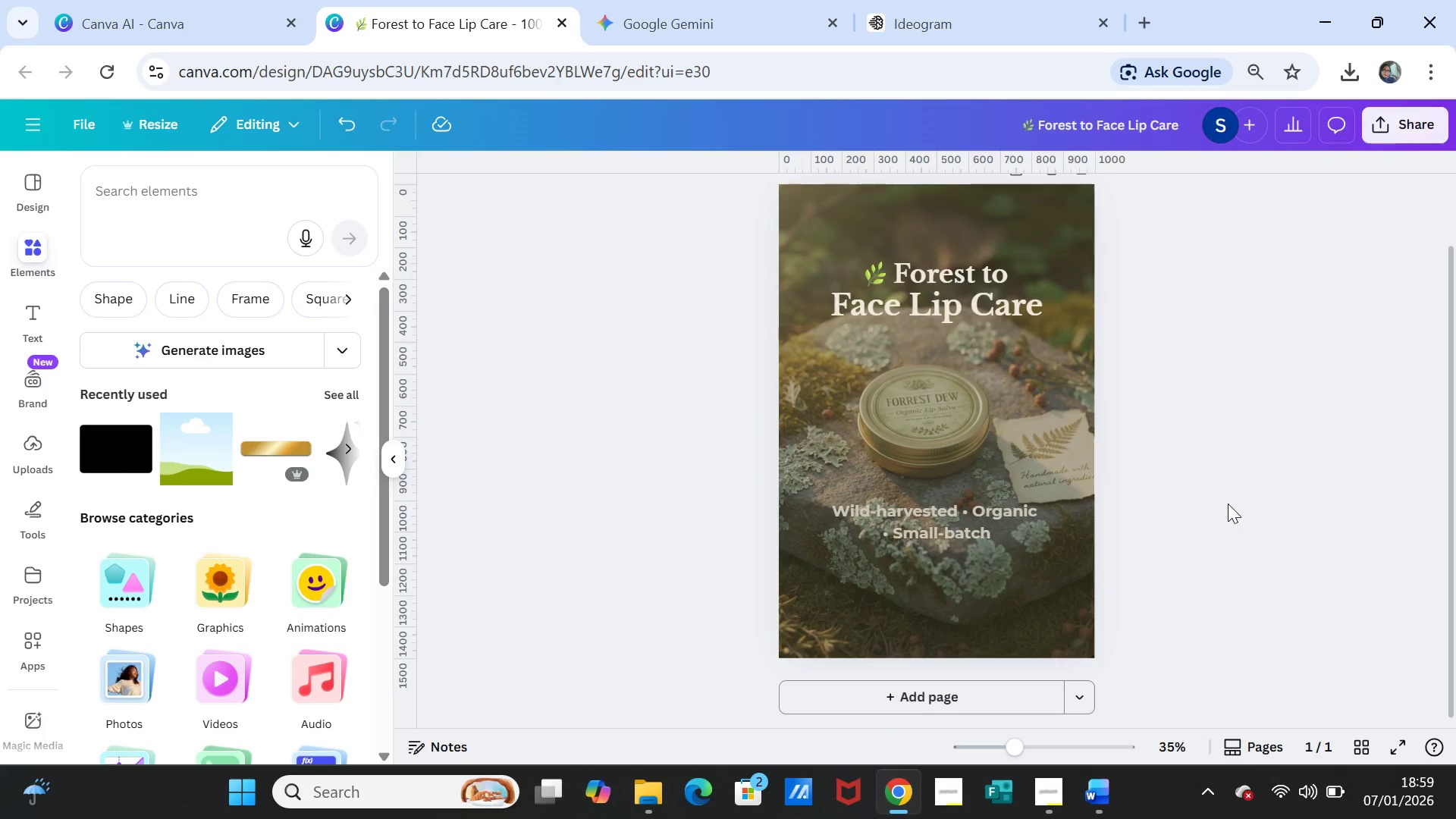 
scroll: coordinate [1228, 504], scroll_direction: up, amount: 1.0
 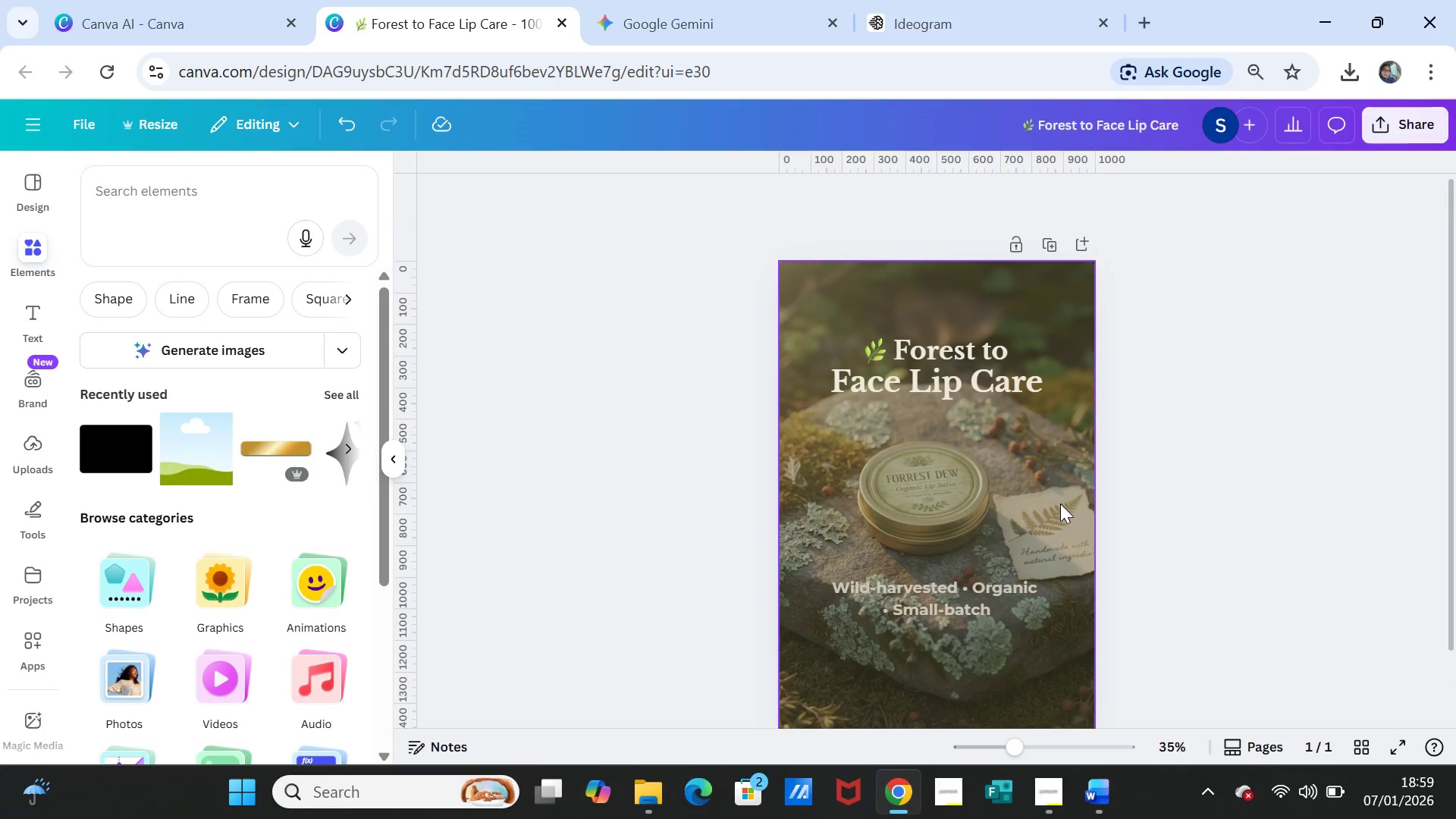 
left_click([1060, 504])
 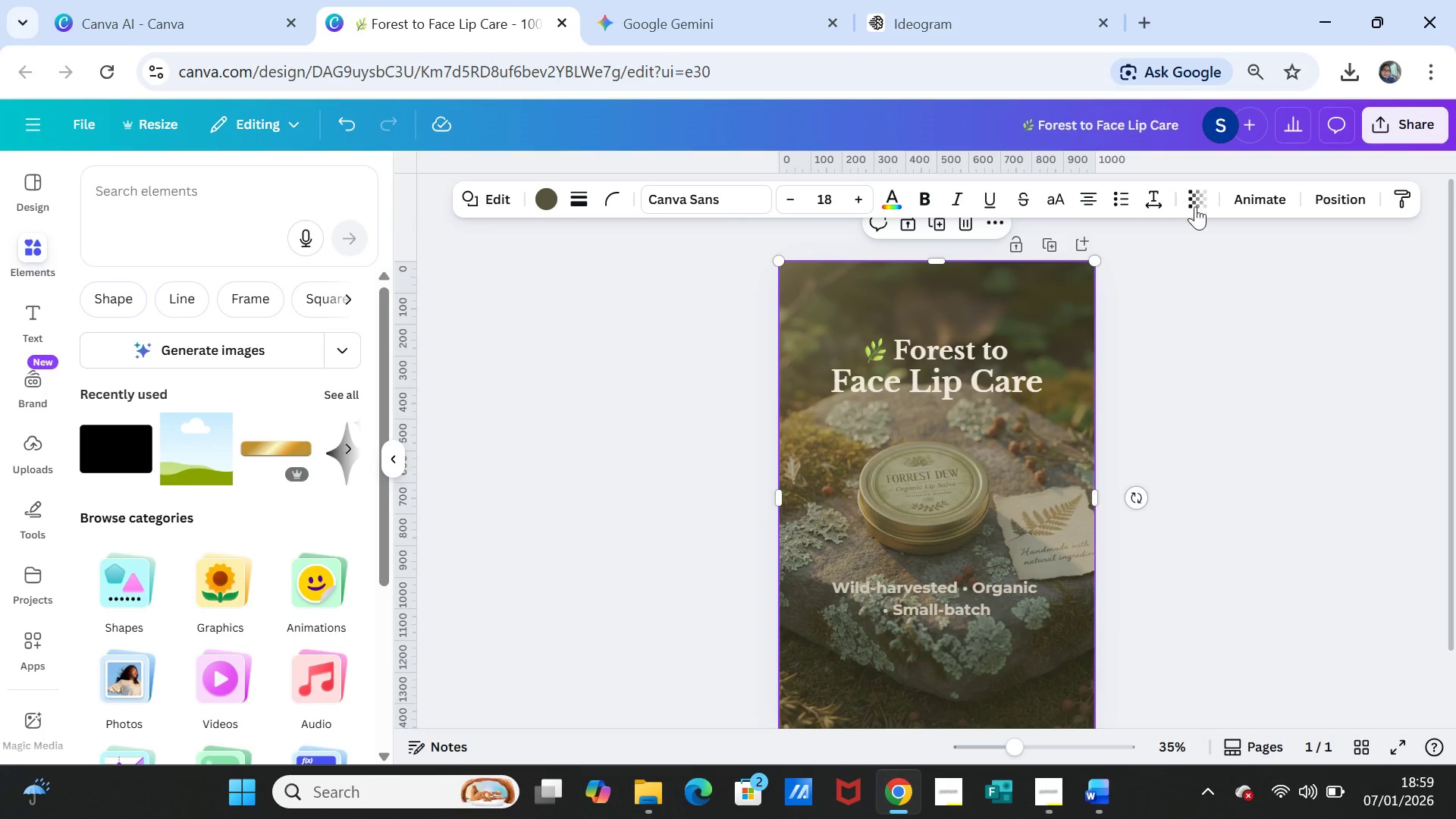 
left_click([1195, 203])
 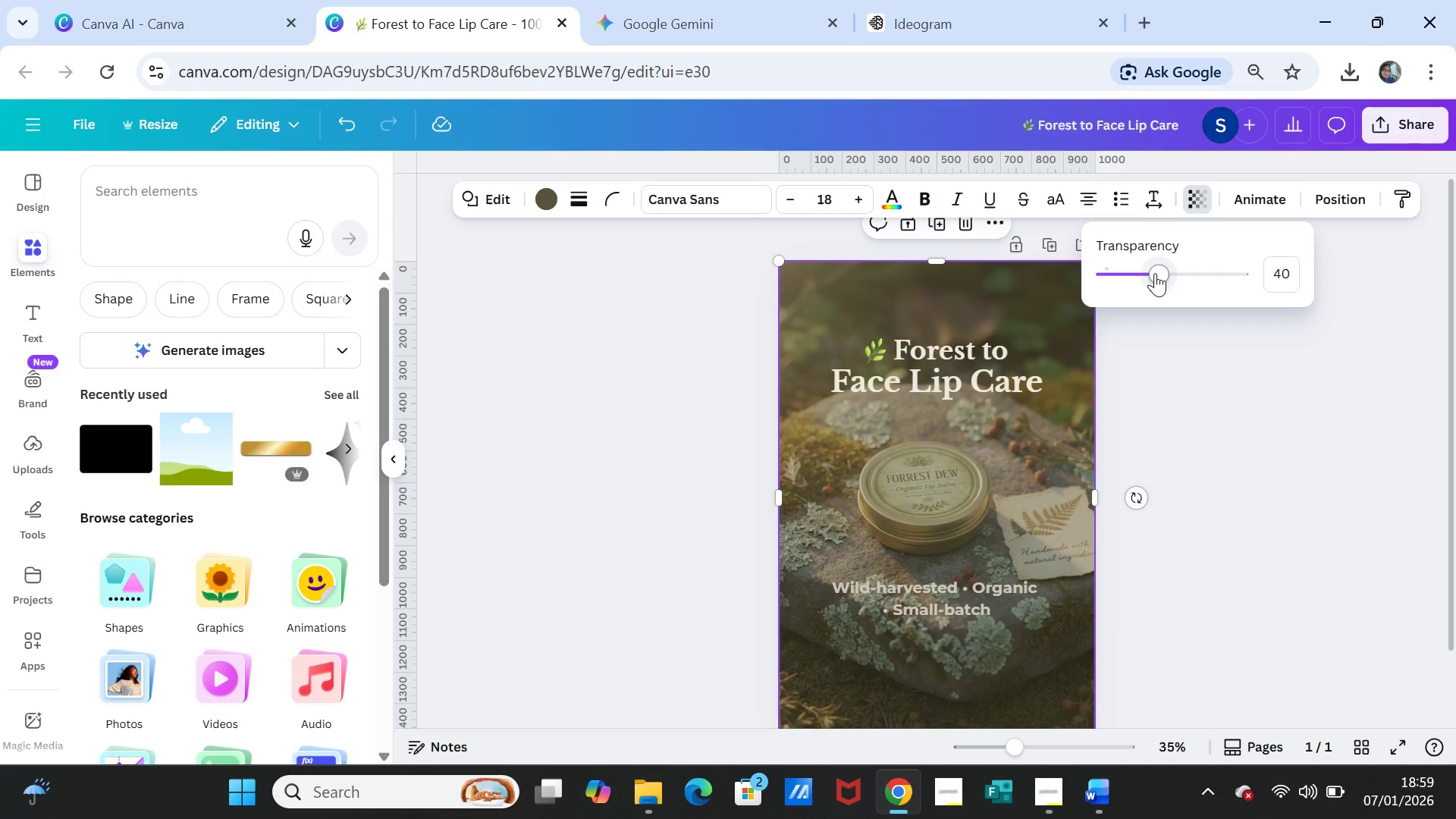 
left_click_drag(start_coordinate=[1155, 273], to_coordinate=[1139, 268])
 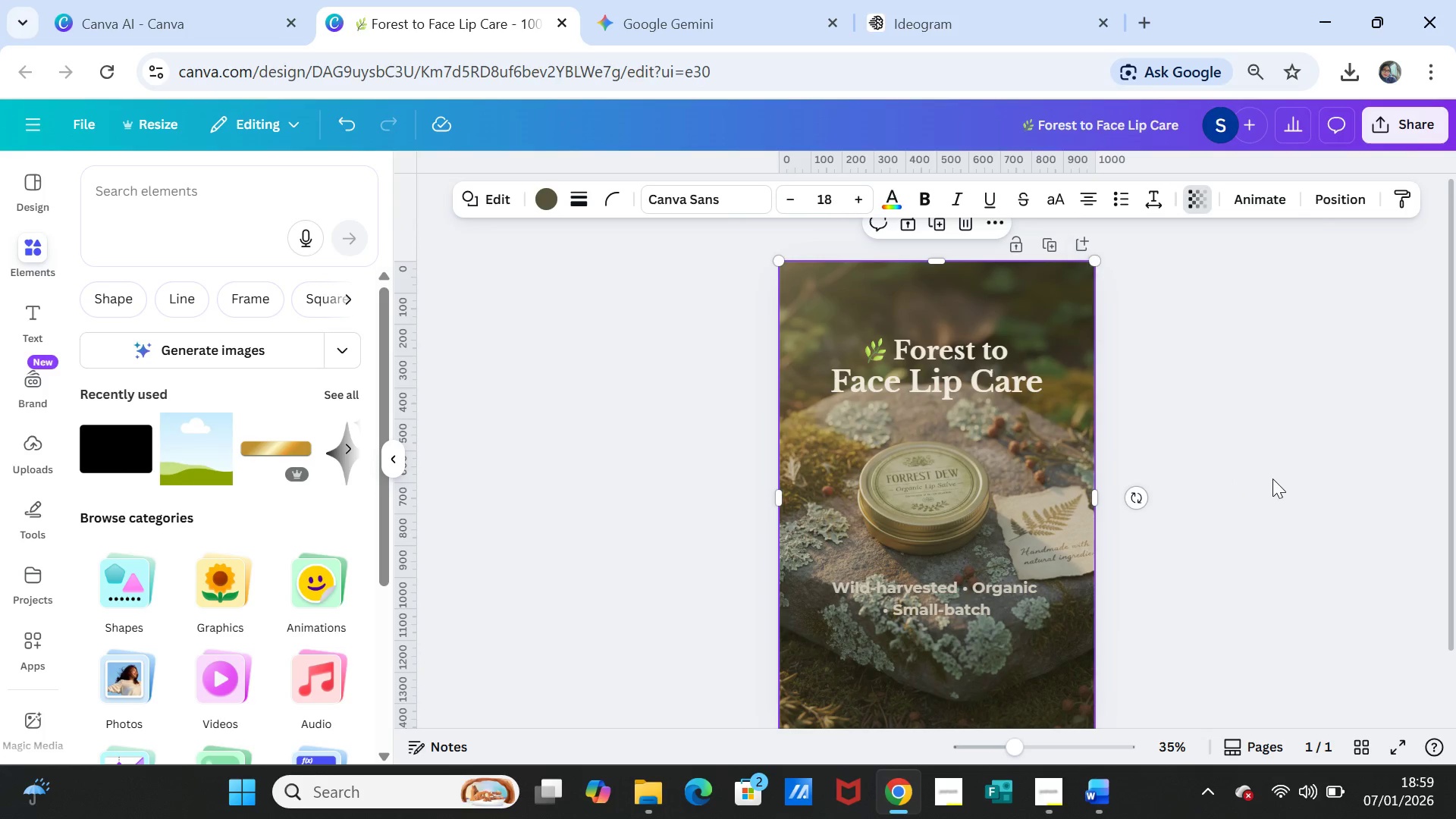 
left_click([1272, 479])
 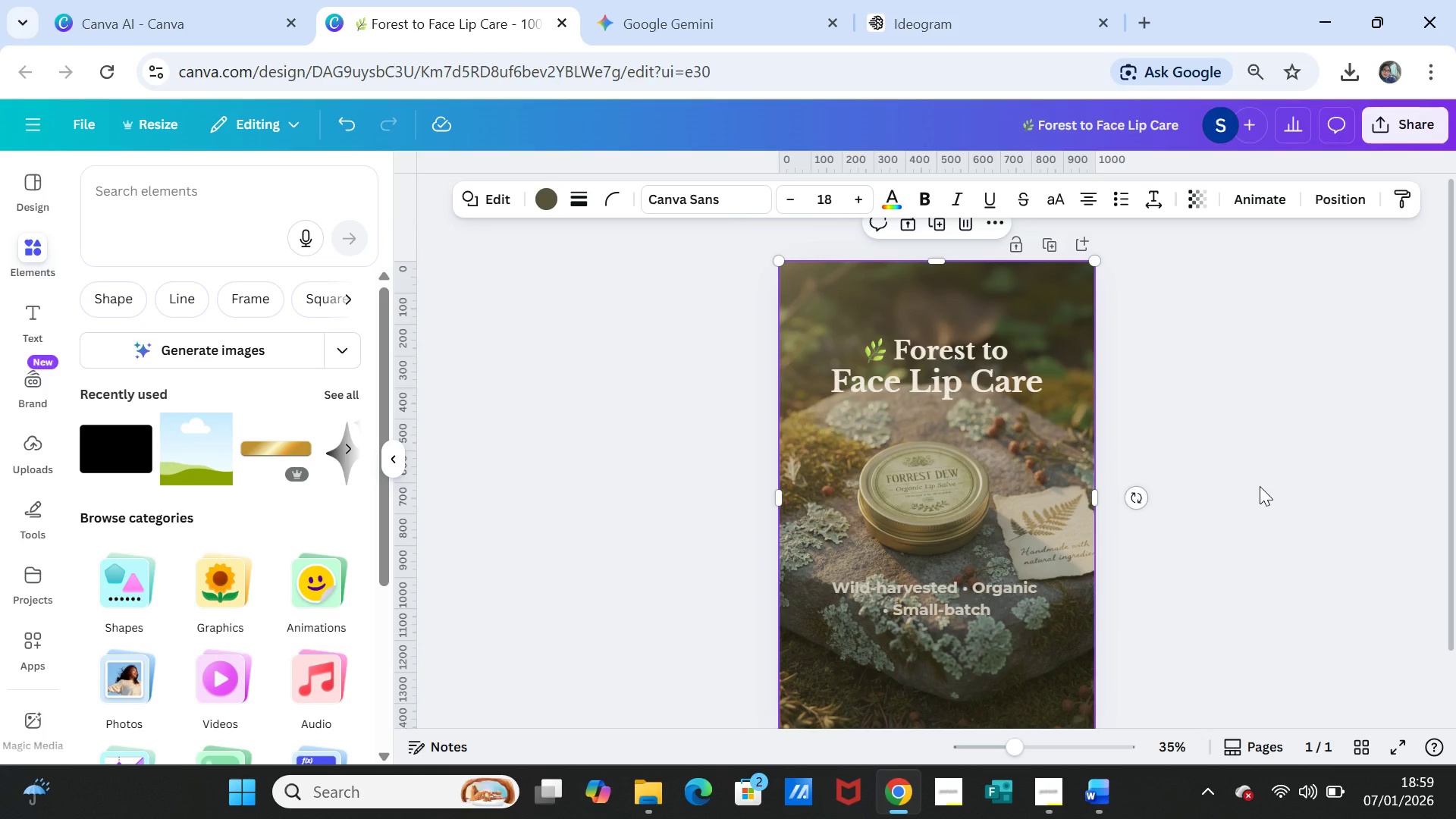 
left_click([1260, 486])
 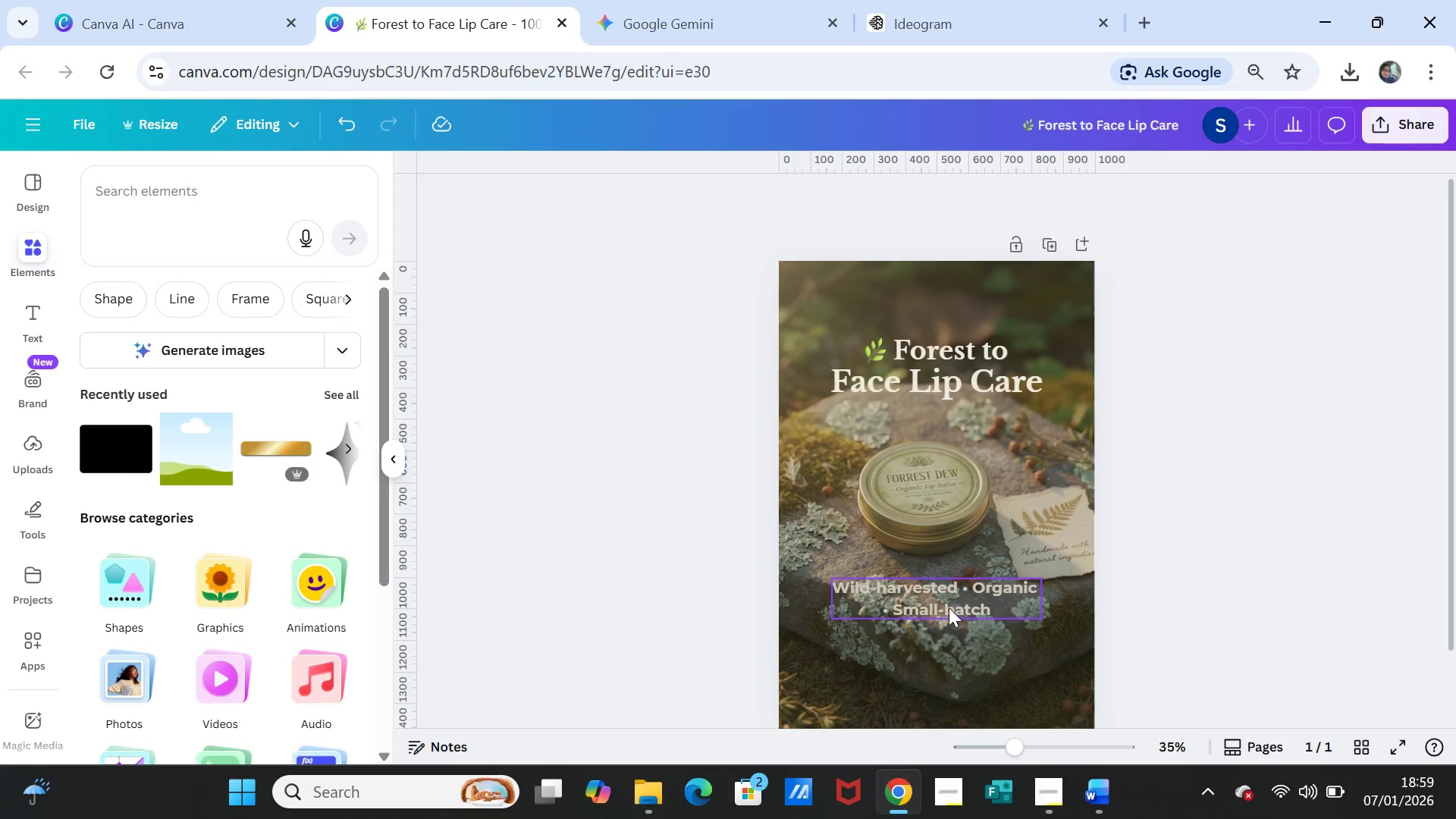 
left_click([949, 607])
 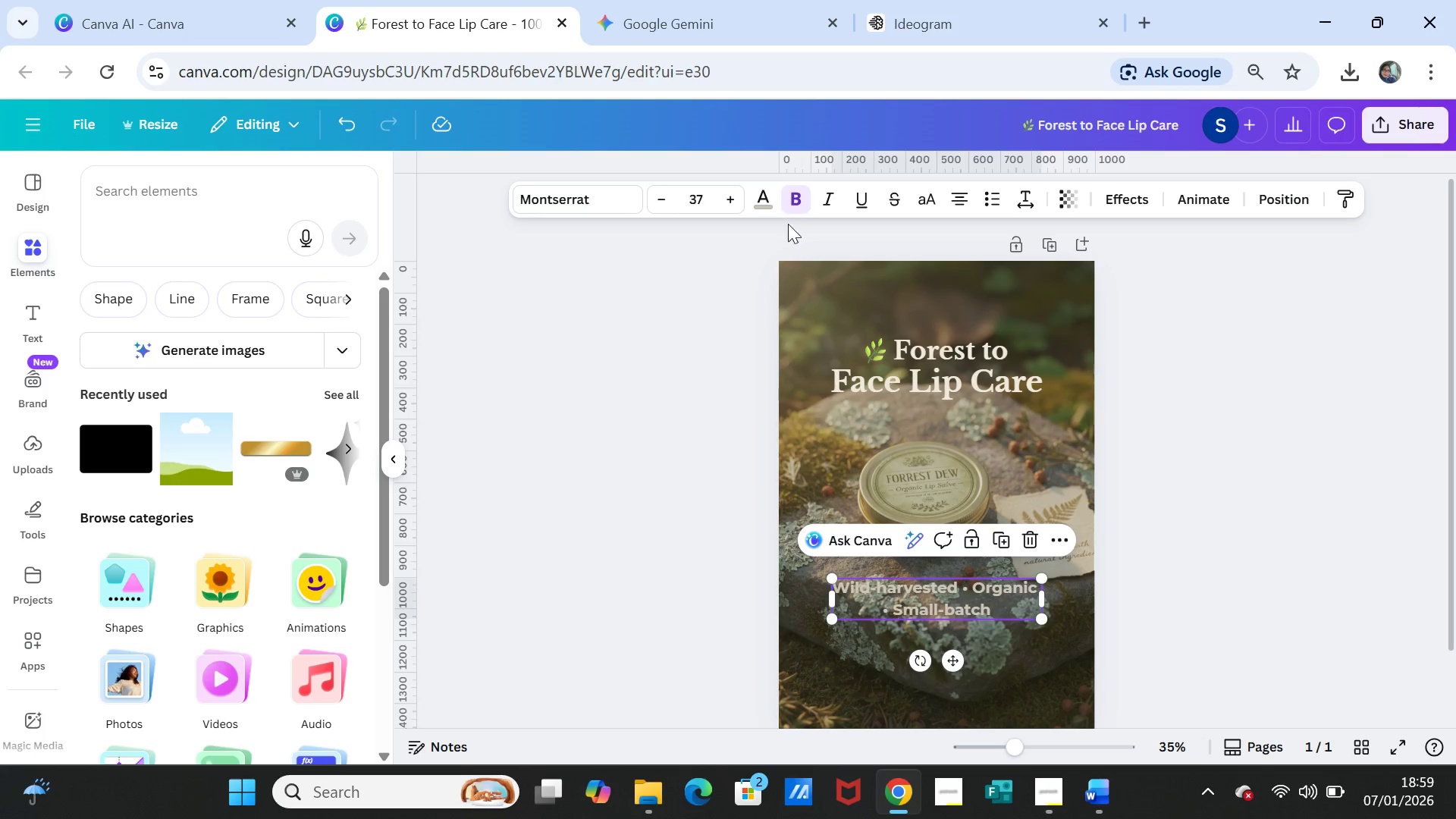 
left_click([764, 205])
 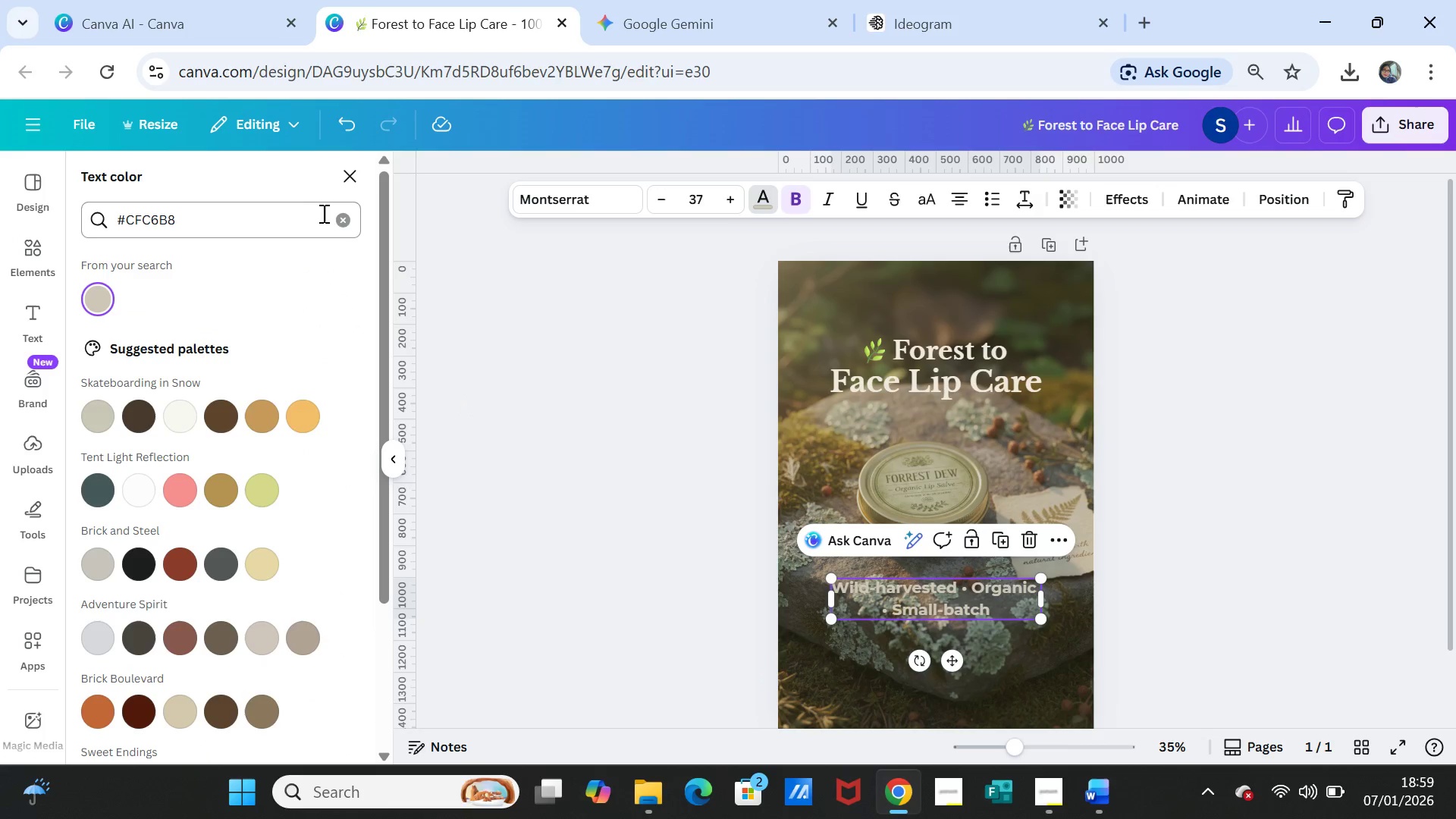 
left_click([340, 218])
 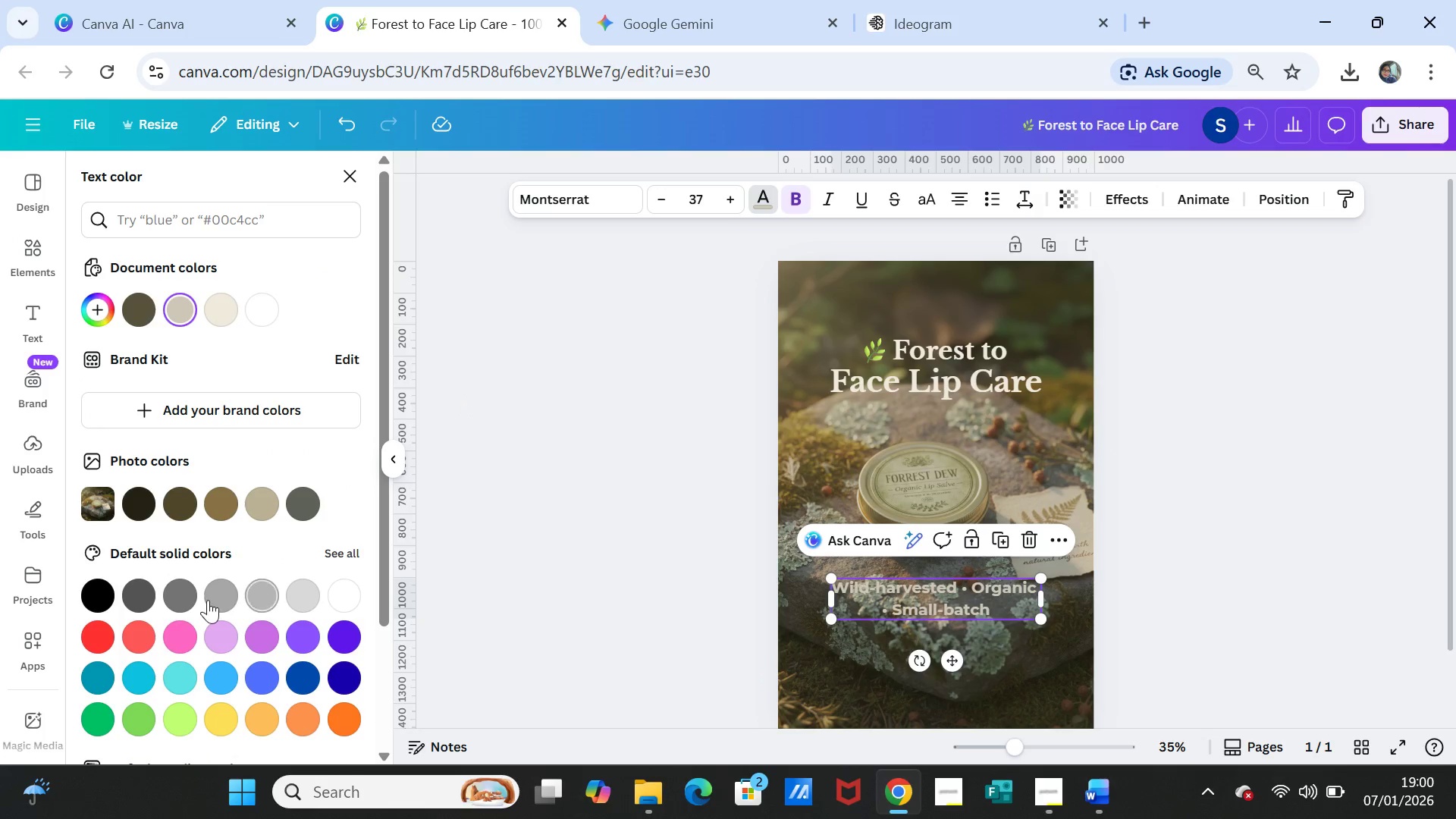 
left_click([219, 598])
 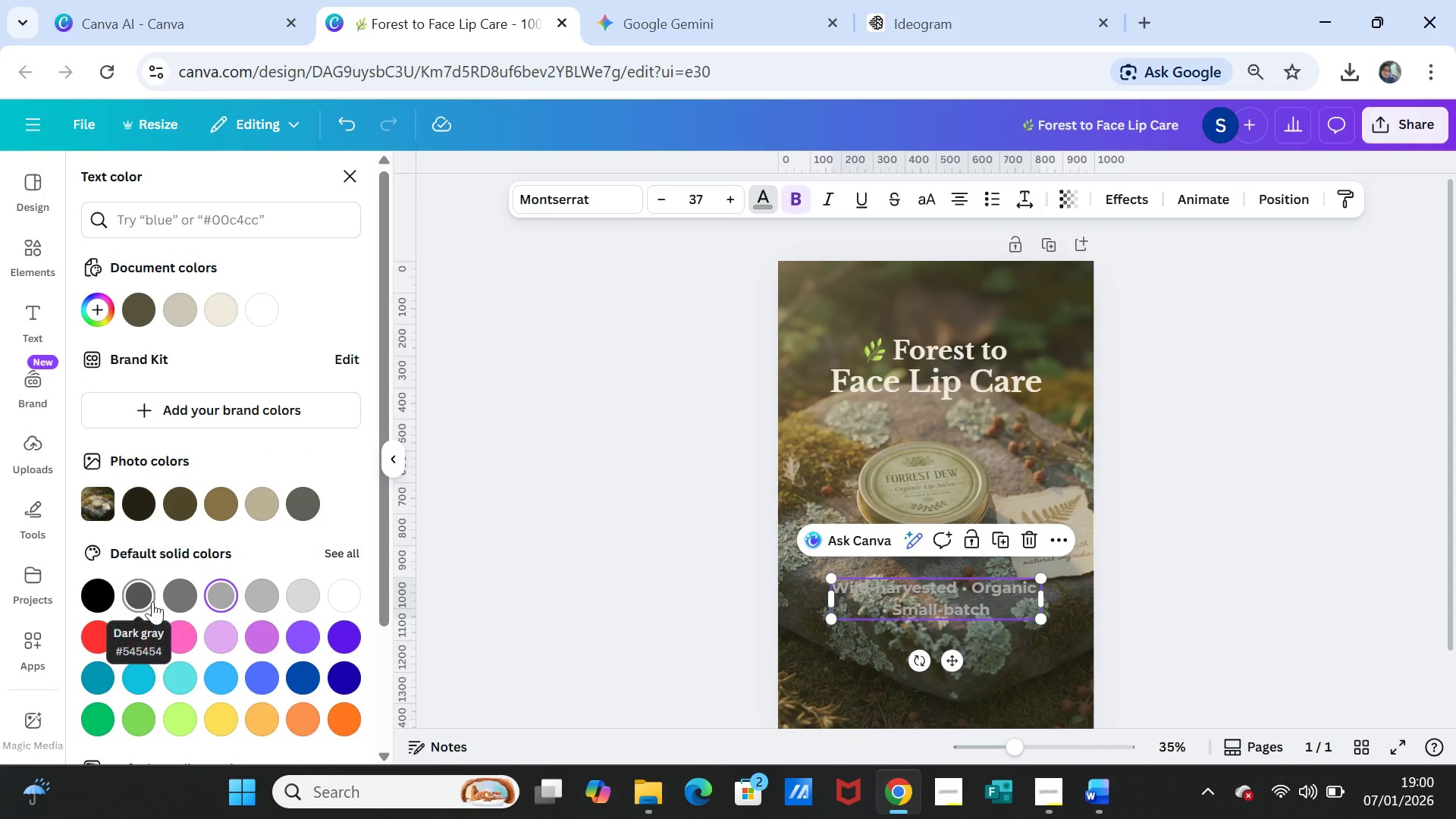 
left_click([187, 595])
 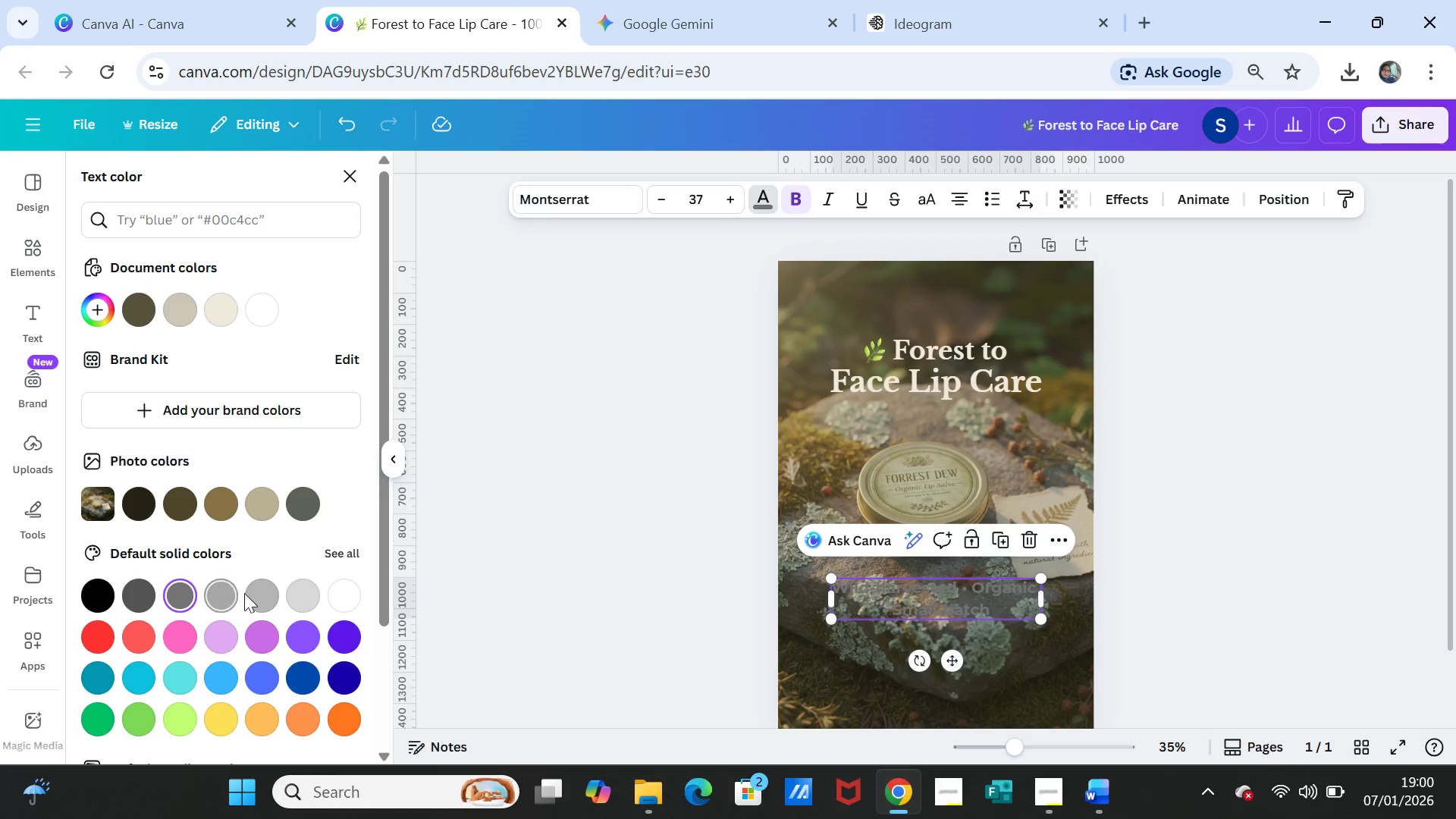 
left_click([268, 593])
 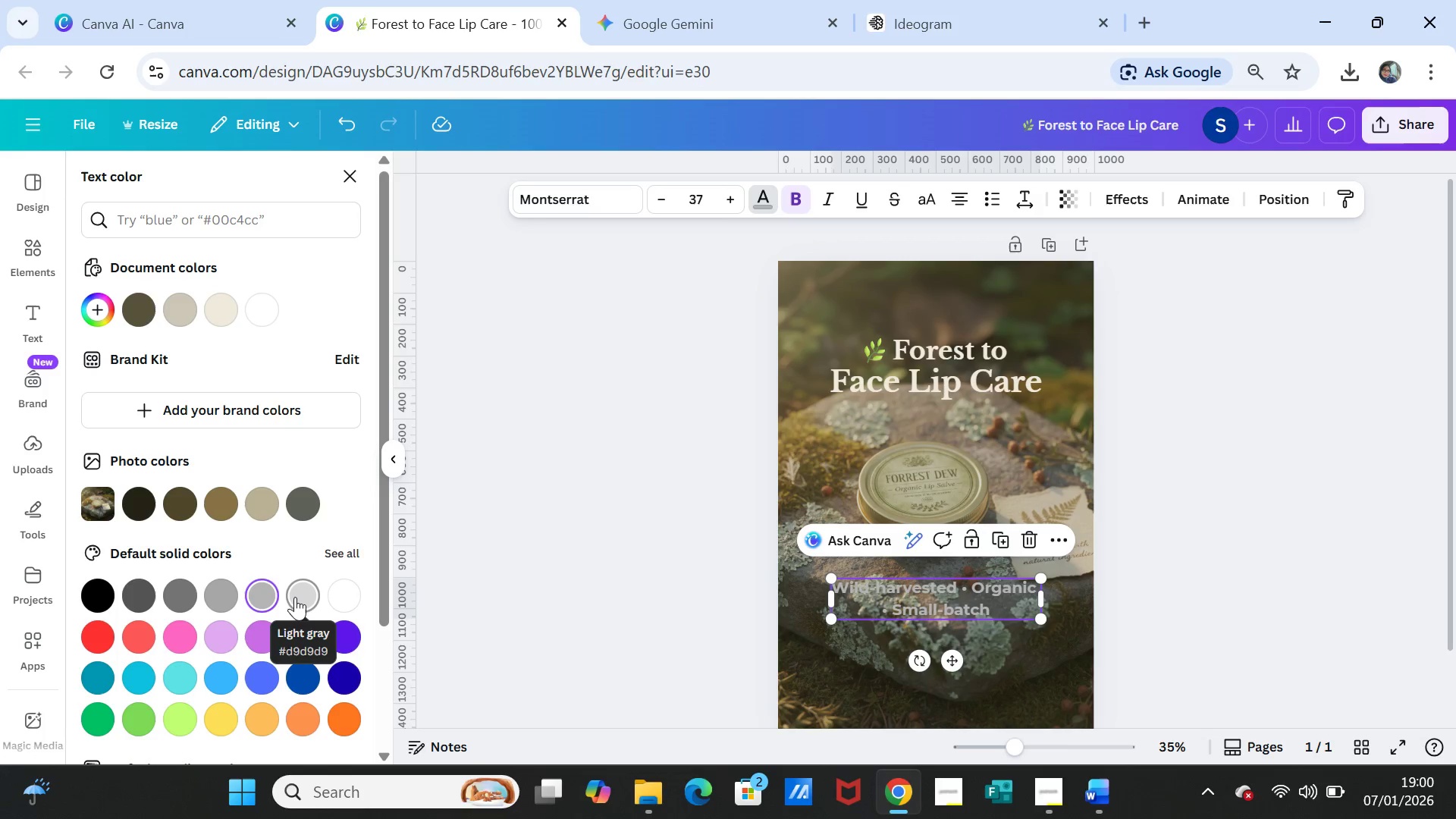 
left_click([295, 597])
 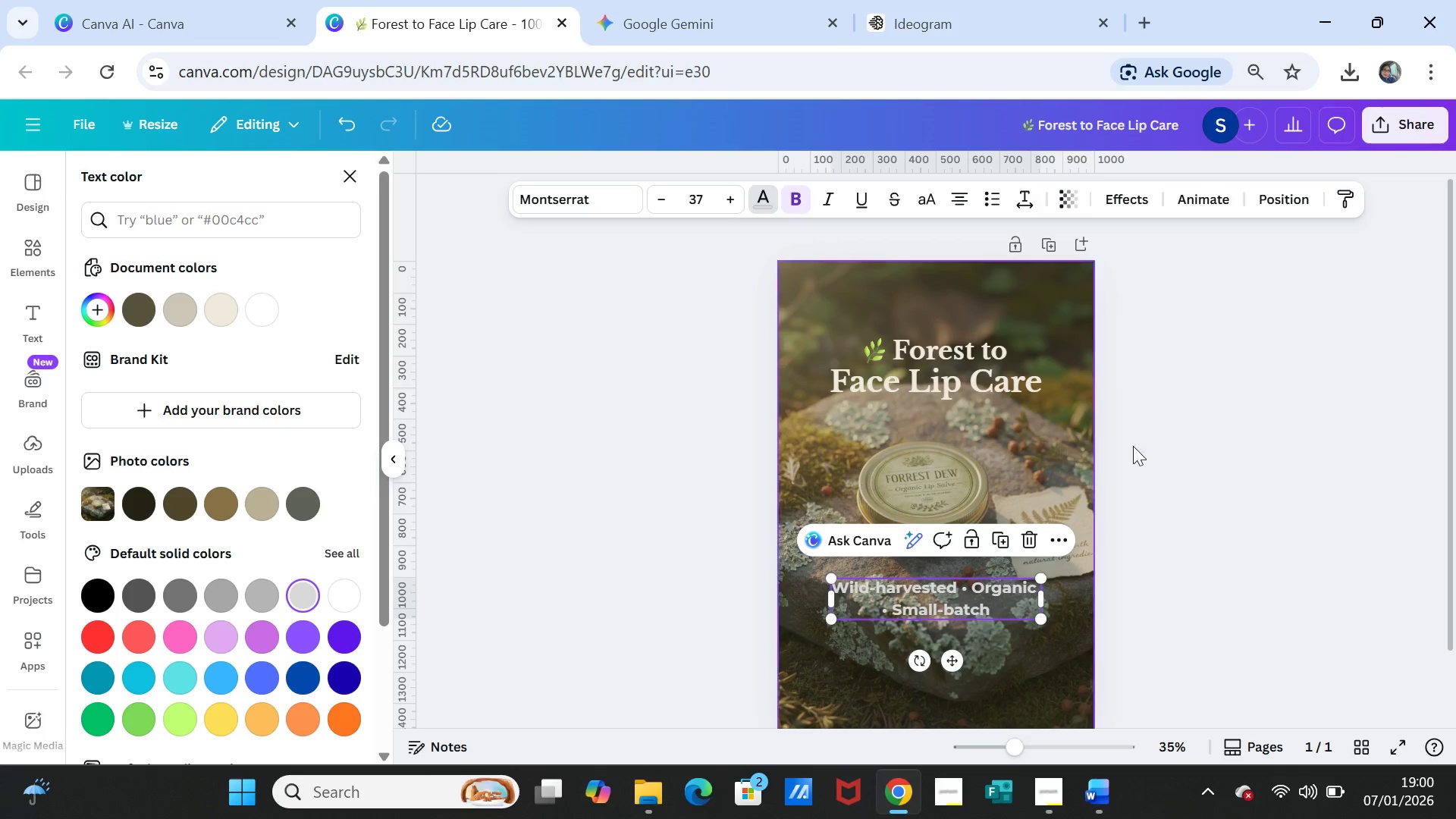 
left_click([1128, 500])
 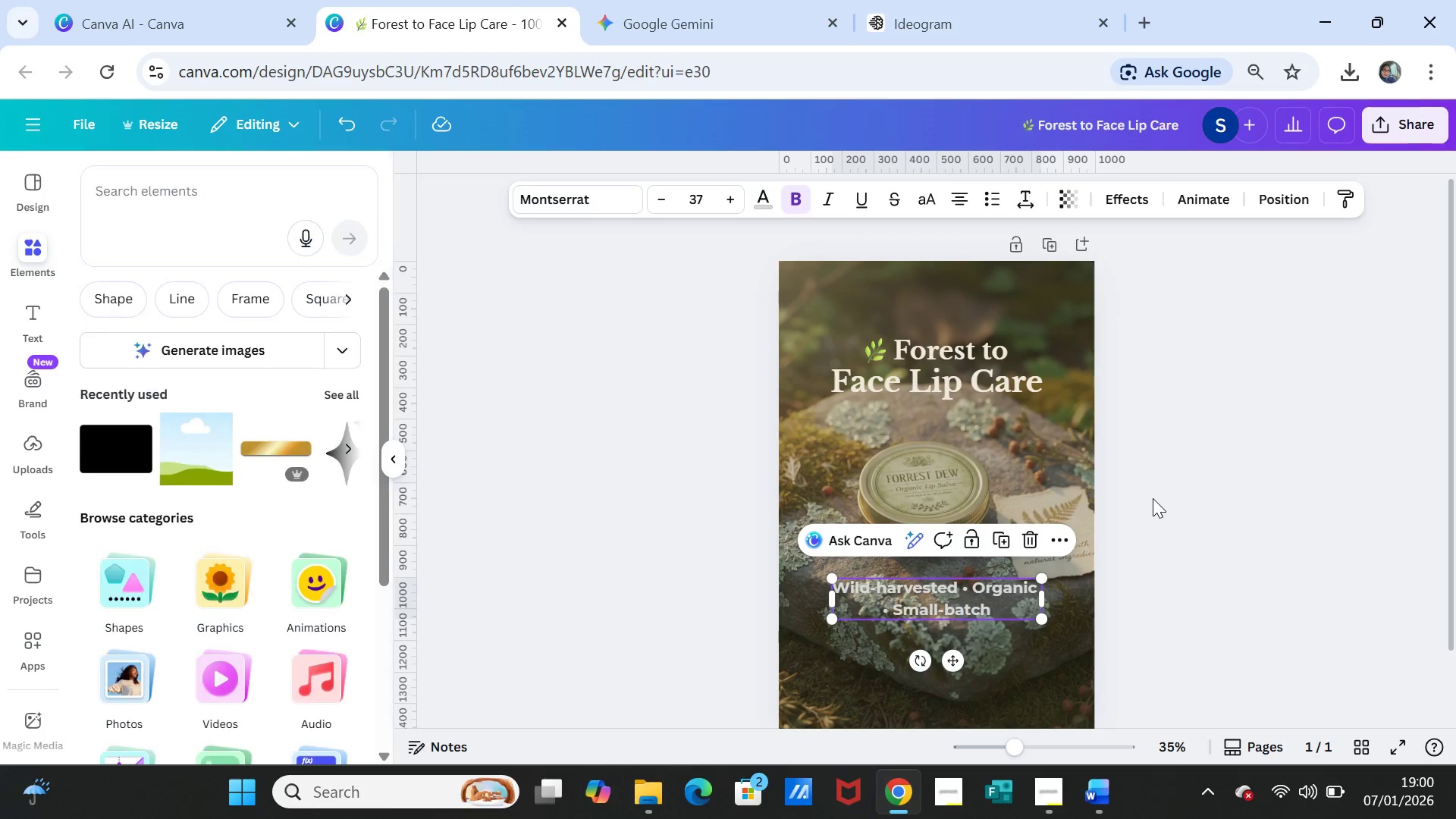 
left_click([1153, 498])
 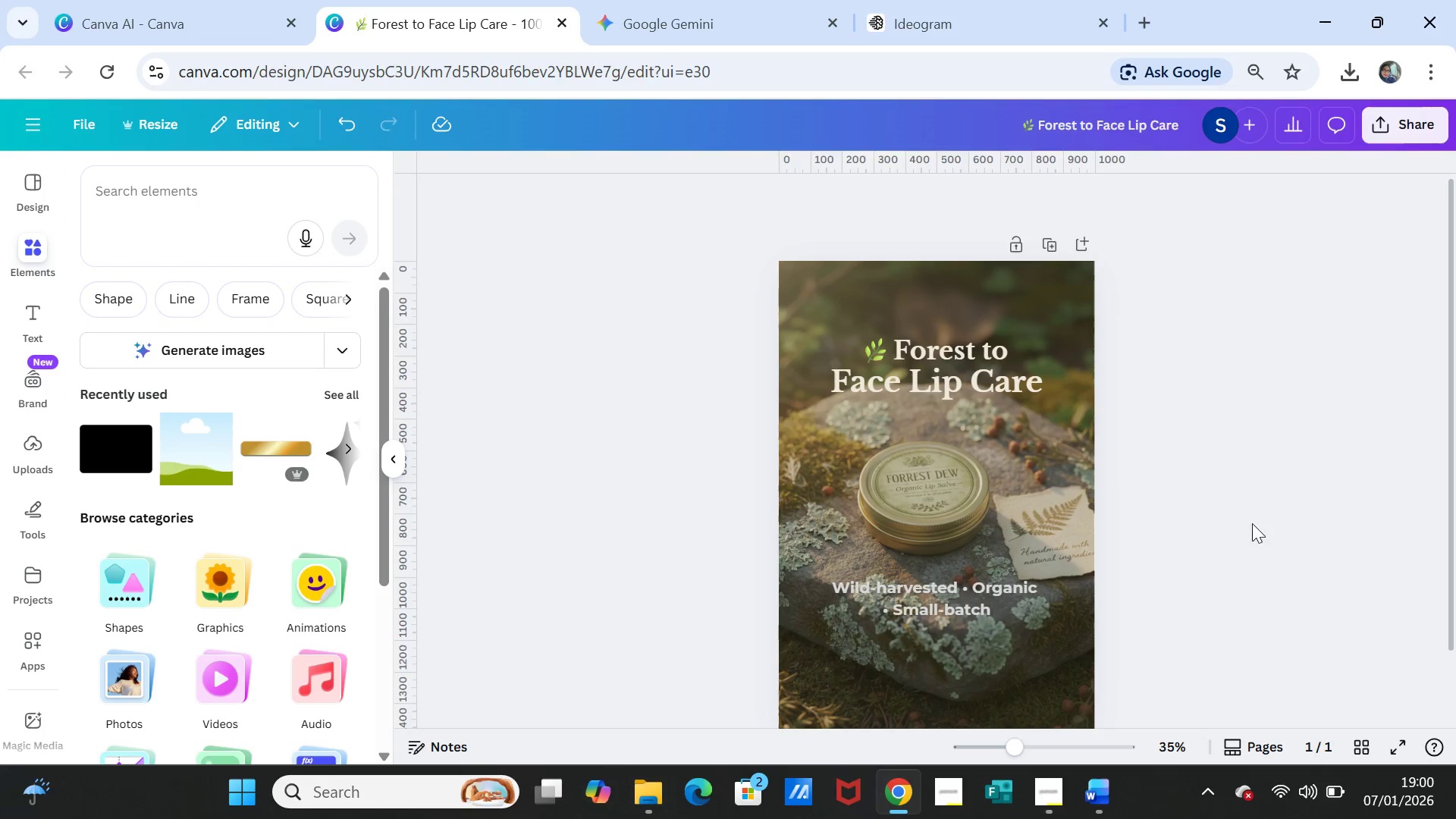 
scroll: coordinate [1235, 529], scroll_direction: down, amount: 1.0
 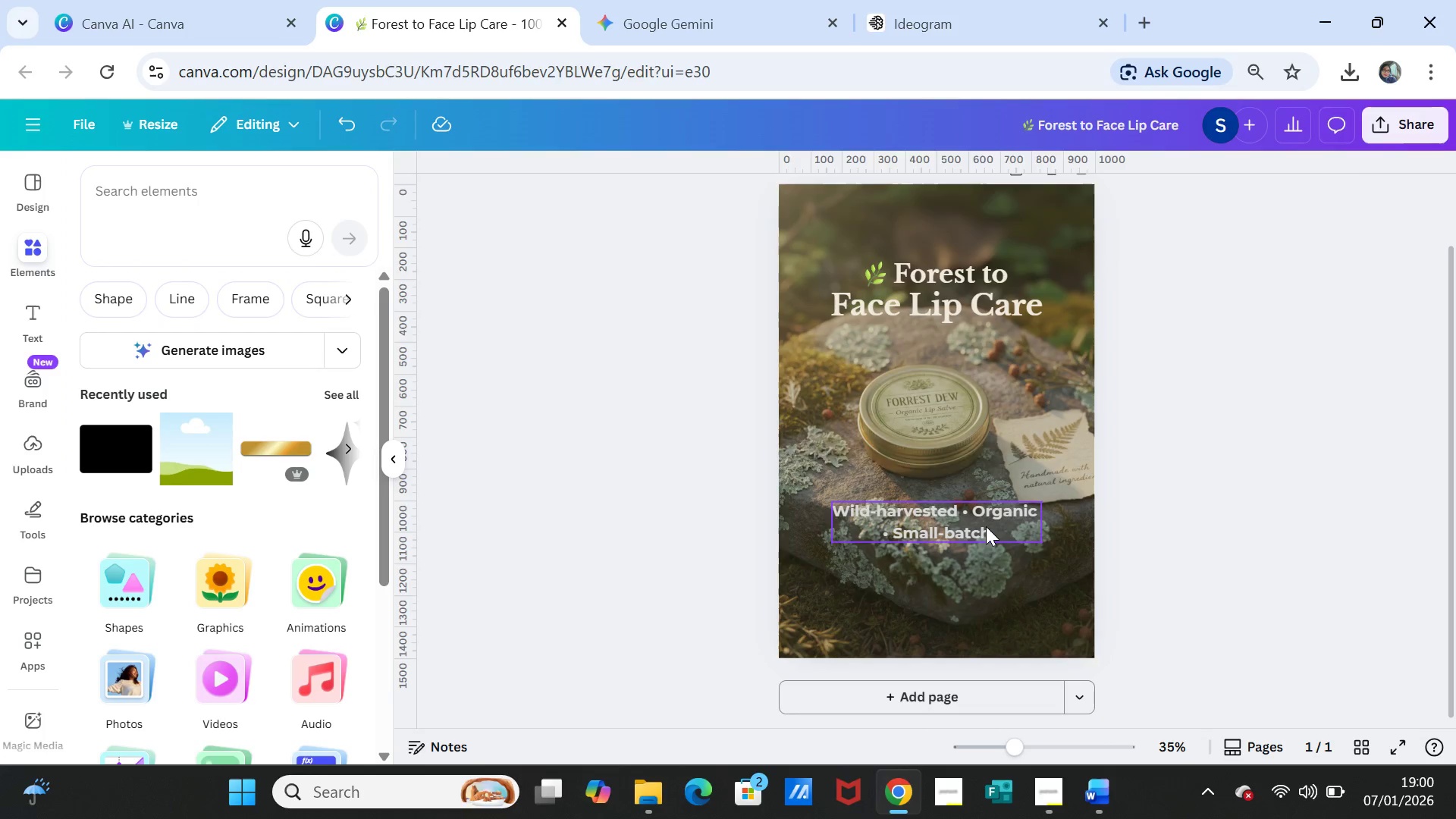 
double_click([986, 526])
 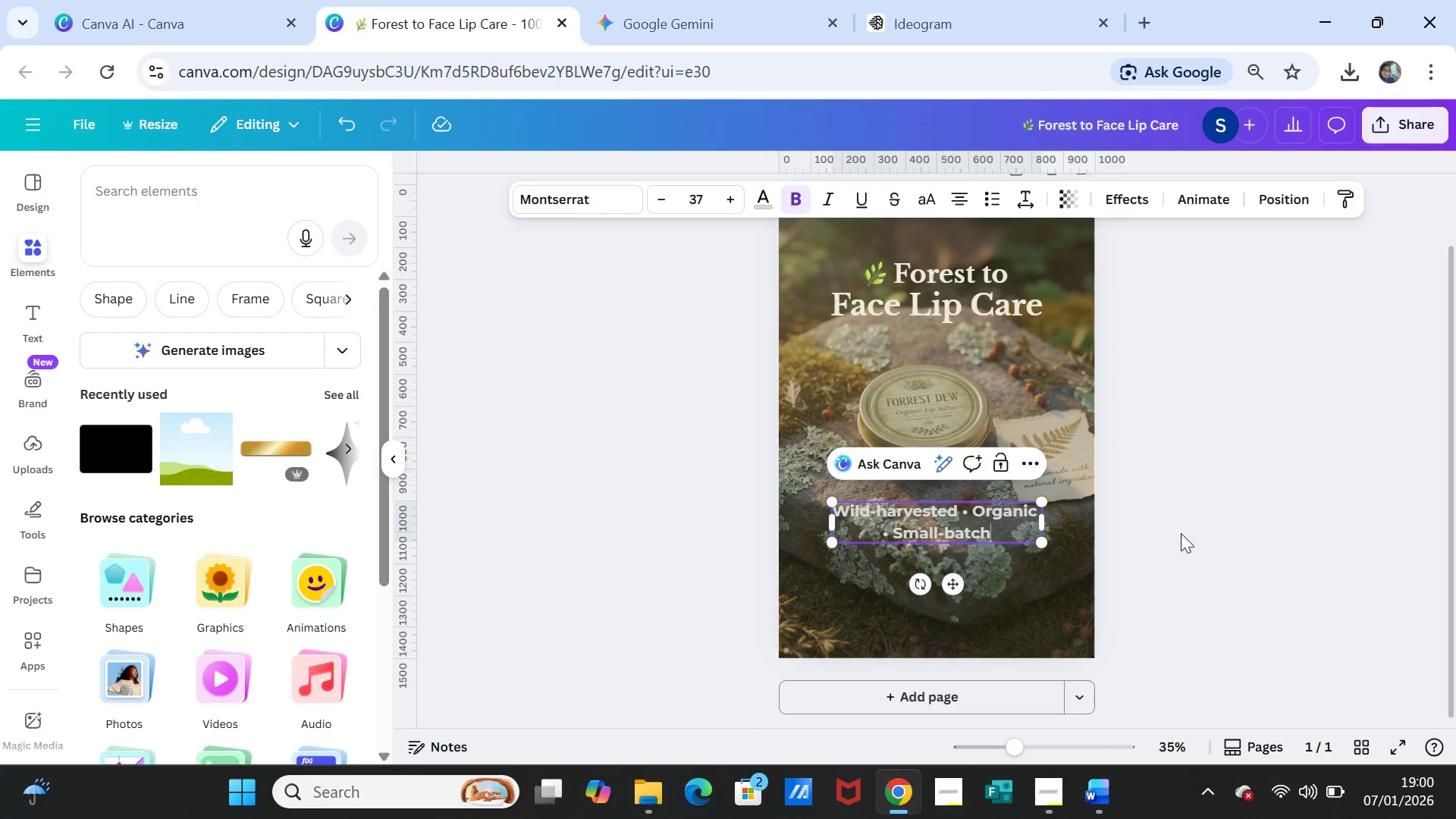 
left_click([1181, 533])
 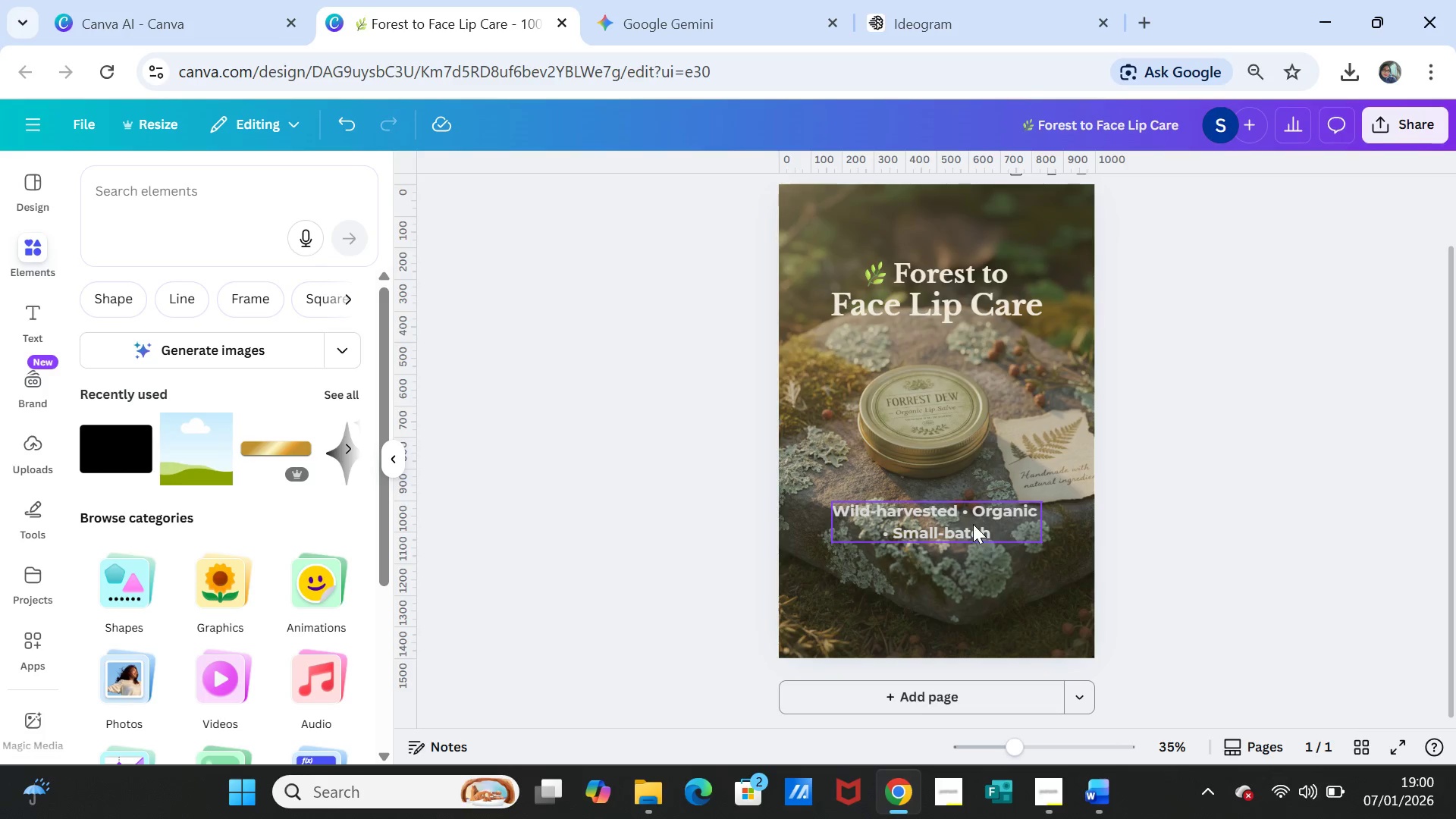 
left_click_drag(start_coordinate=[973, 524], to_coordinate=[984, 565])
 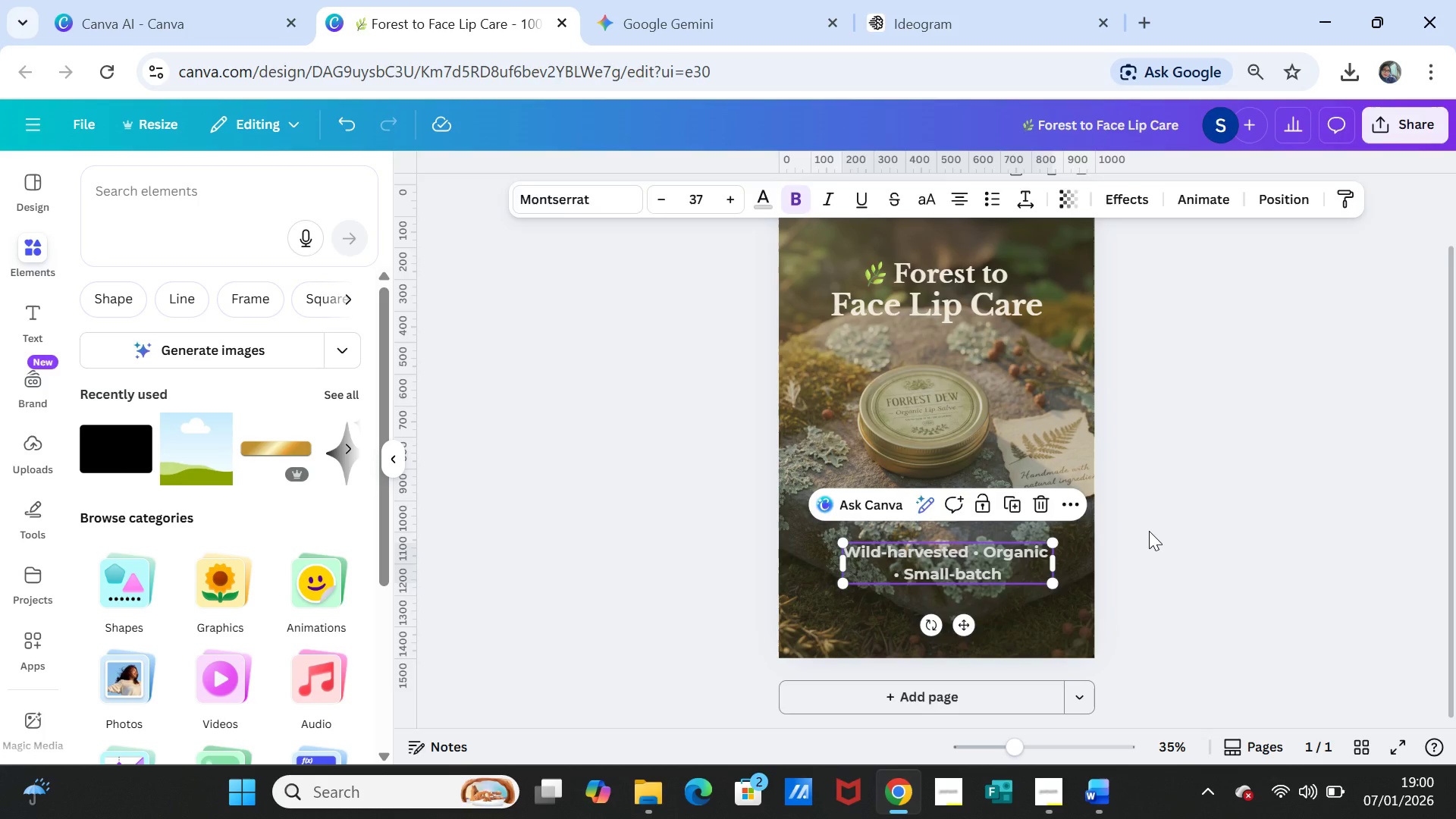 
left_click([1149, 531])
 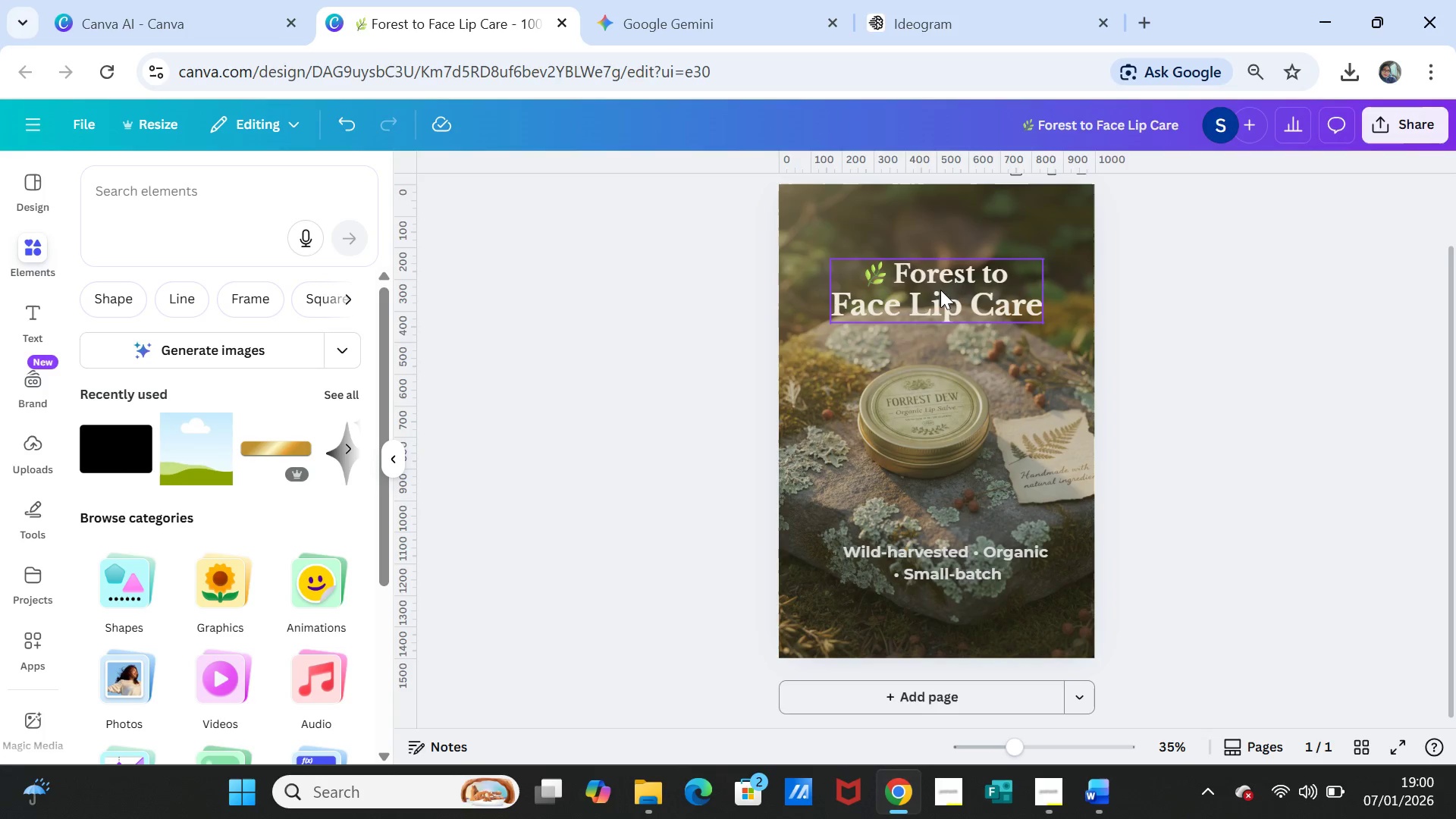 
wait(6.23)
 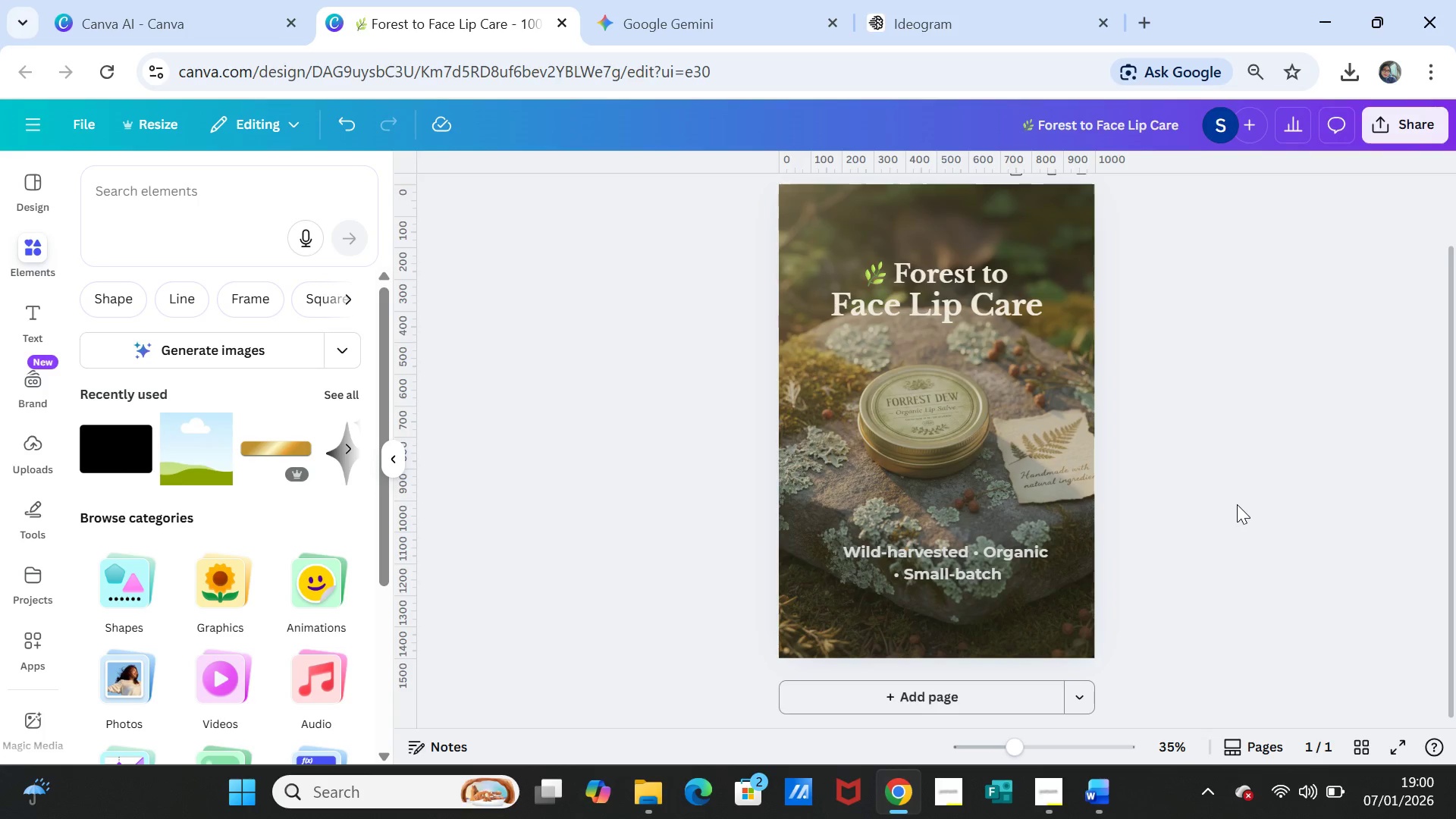 
left_click([939, 273])
 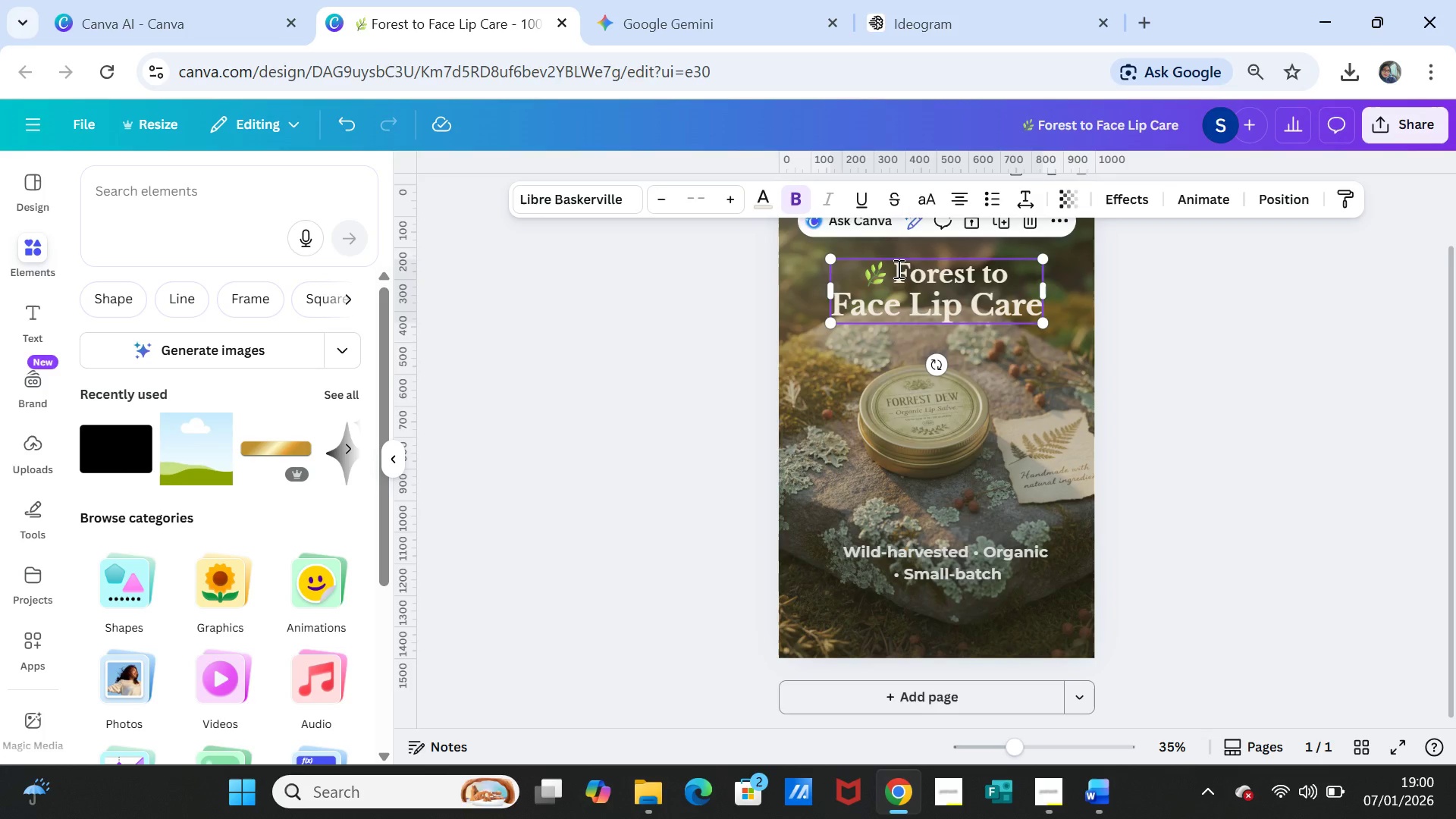 
double_click([897, 268])
 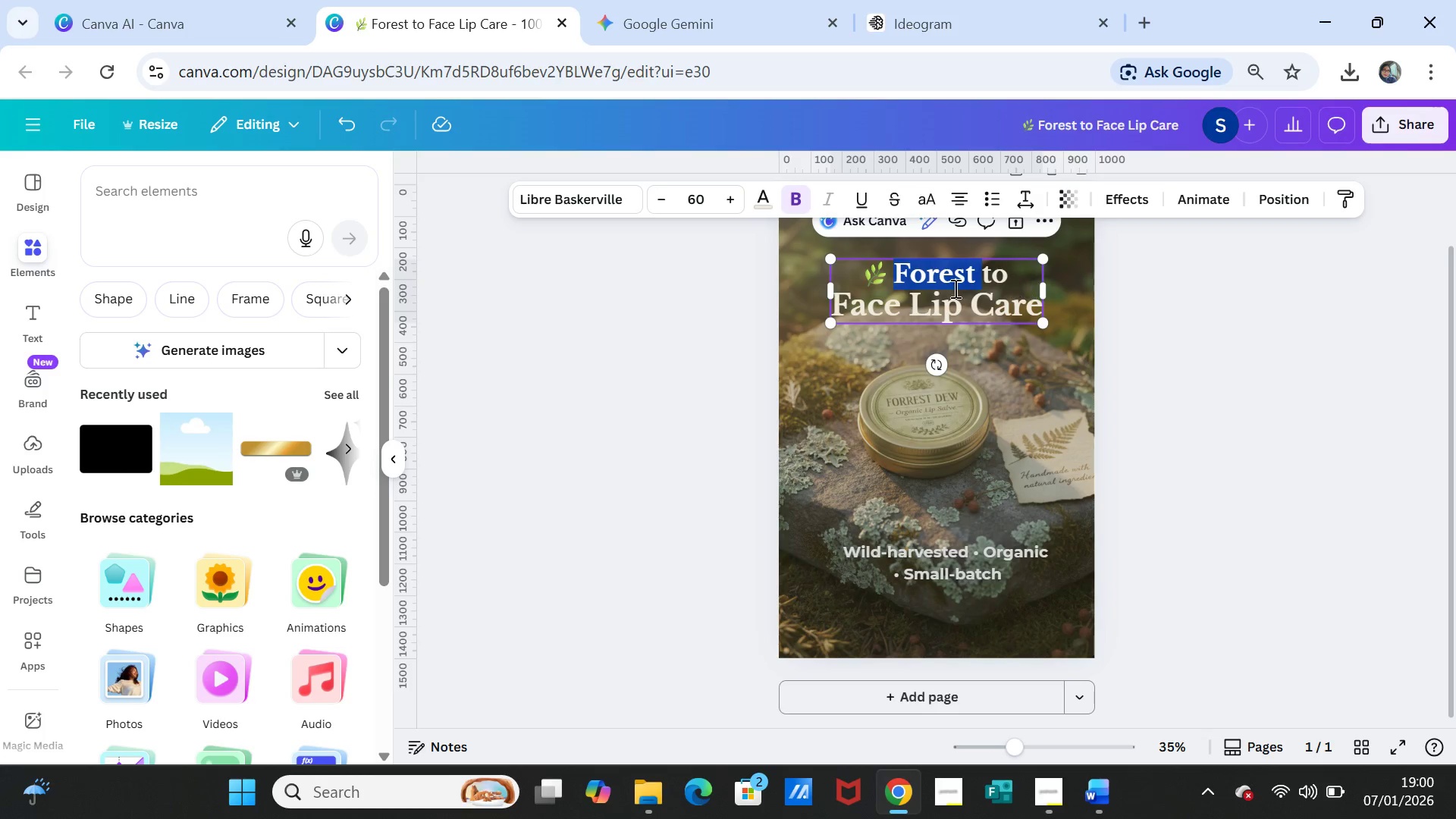 
left_click([1149, 288])
 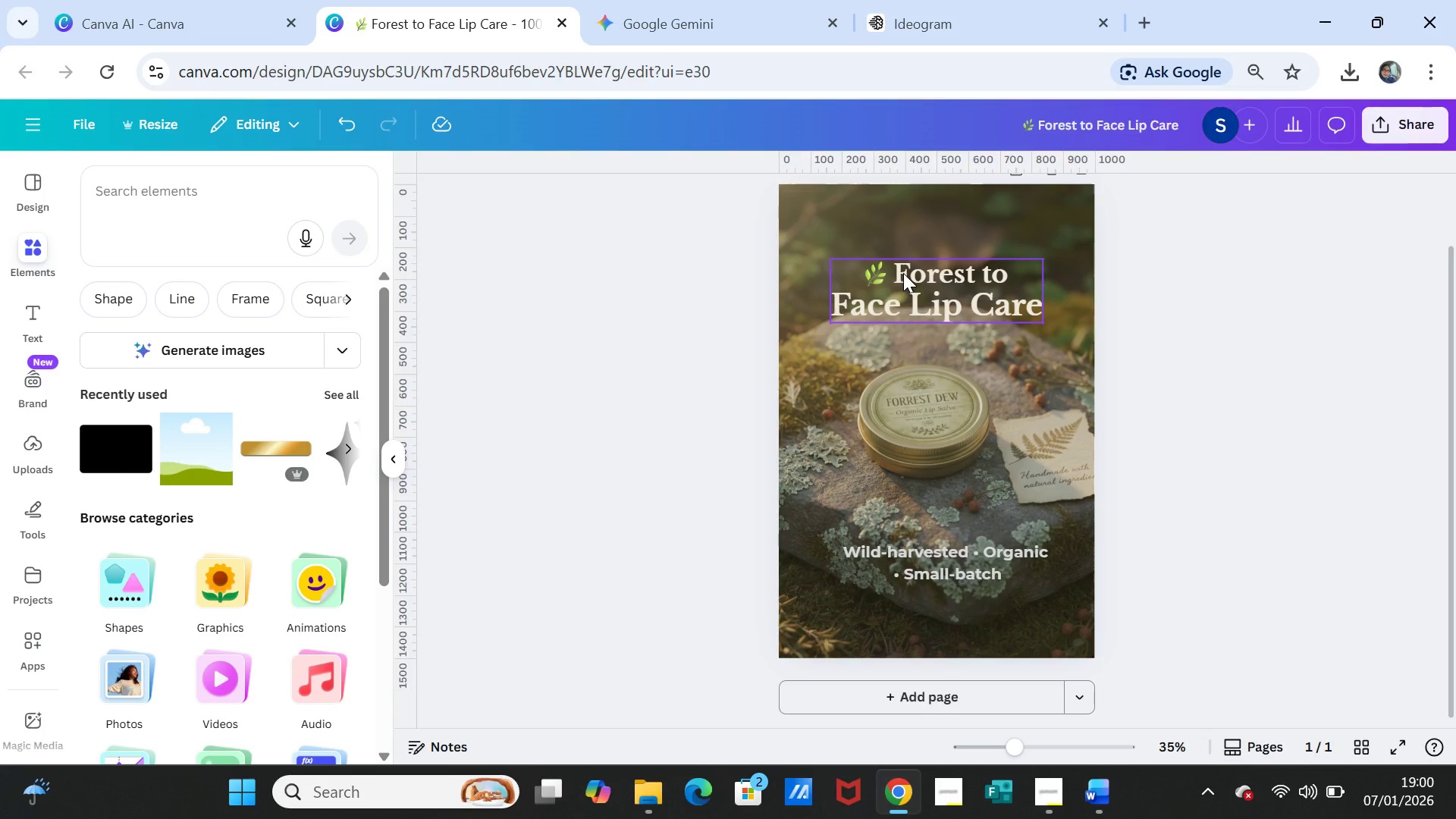 
double_click([839, 311])
 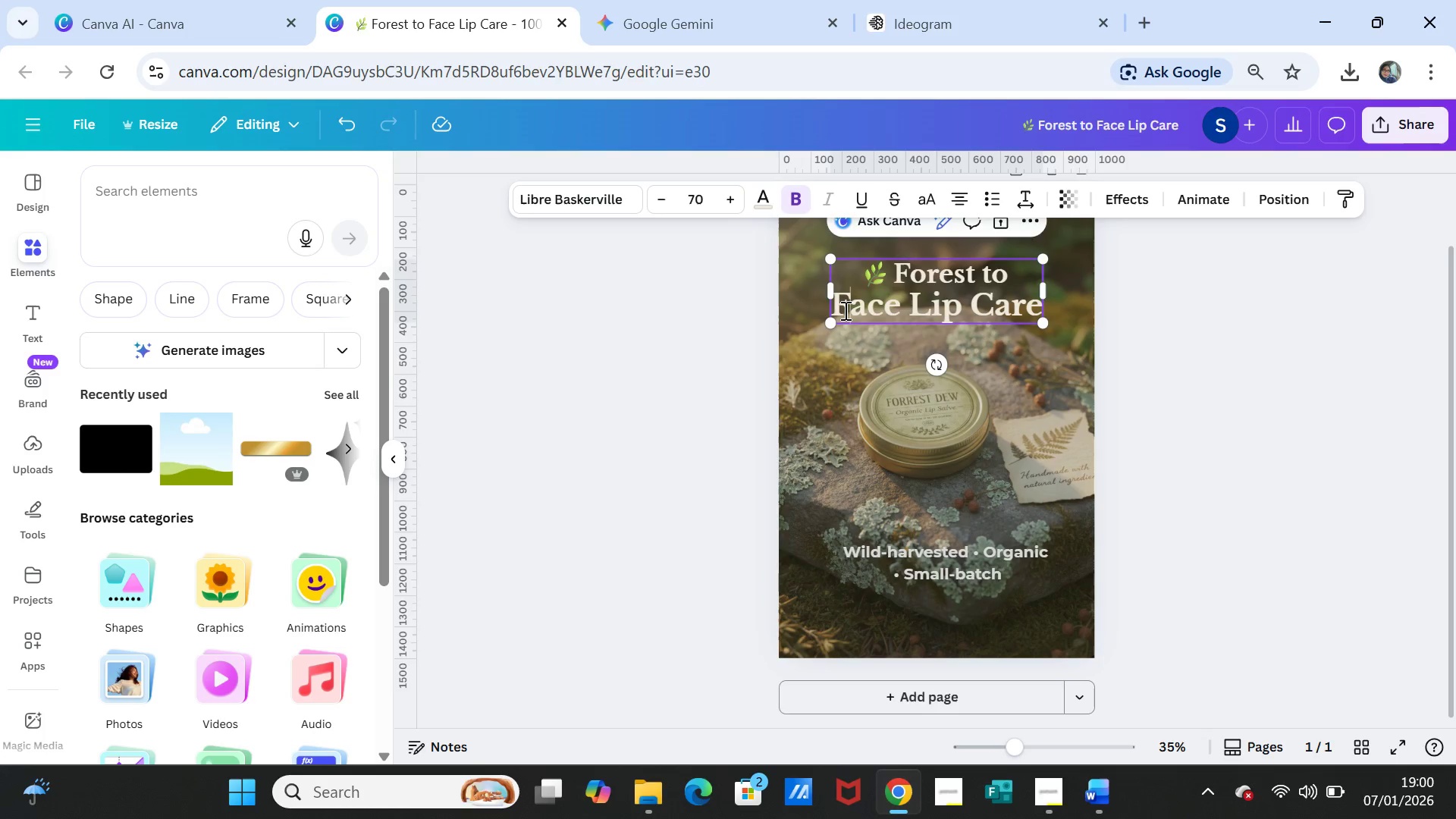 
double_click([844, 310])
 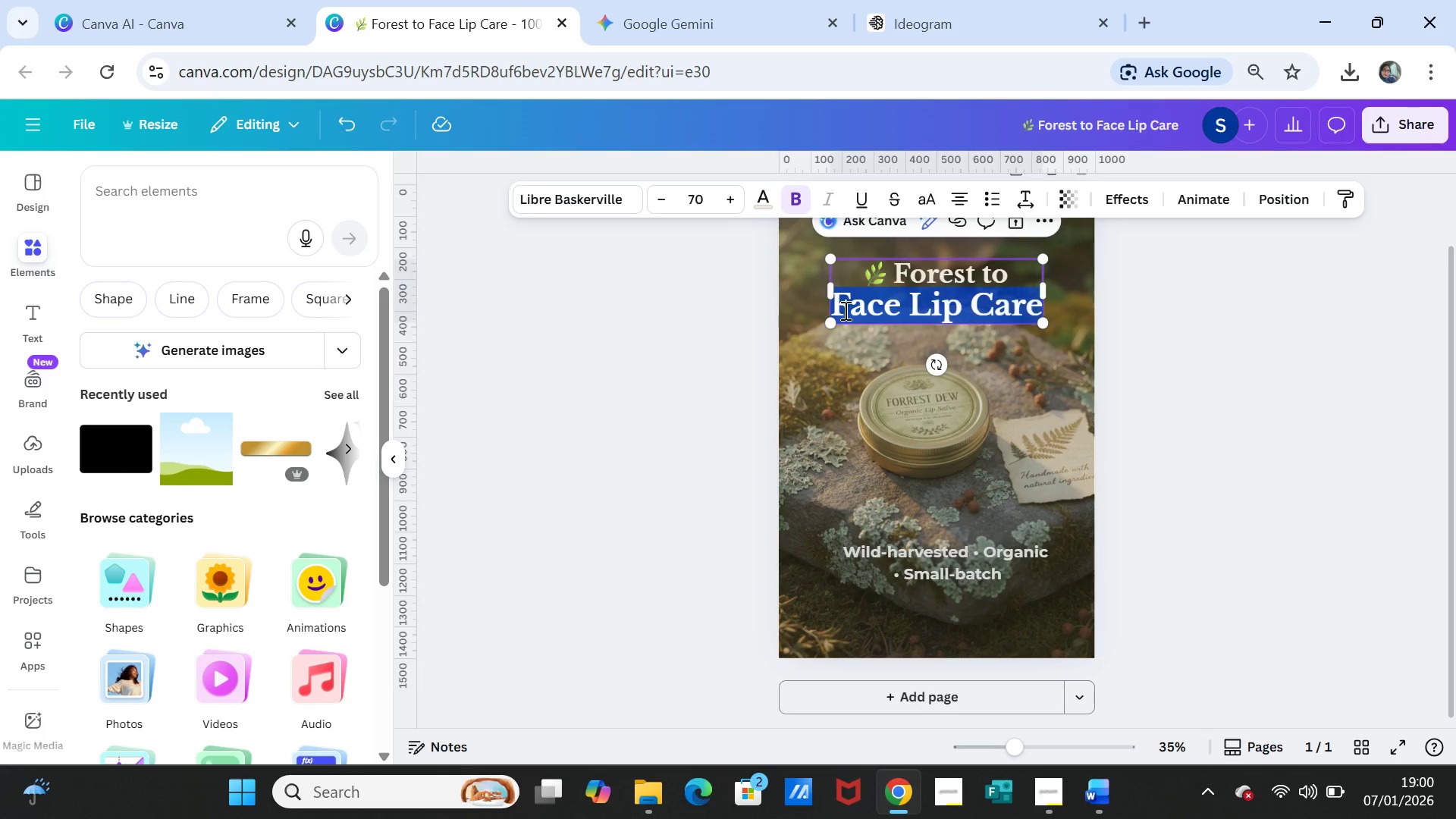 
triple_click([844, 310])
 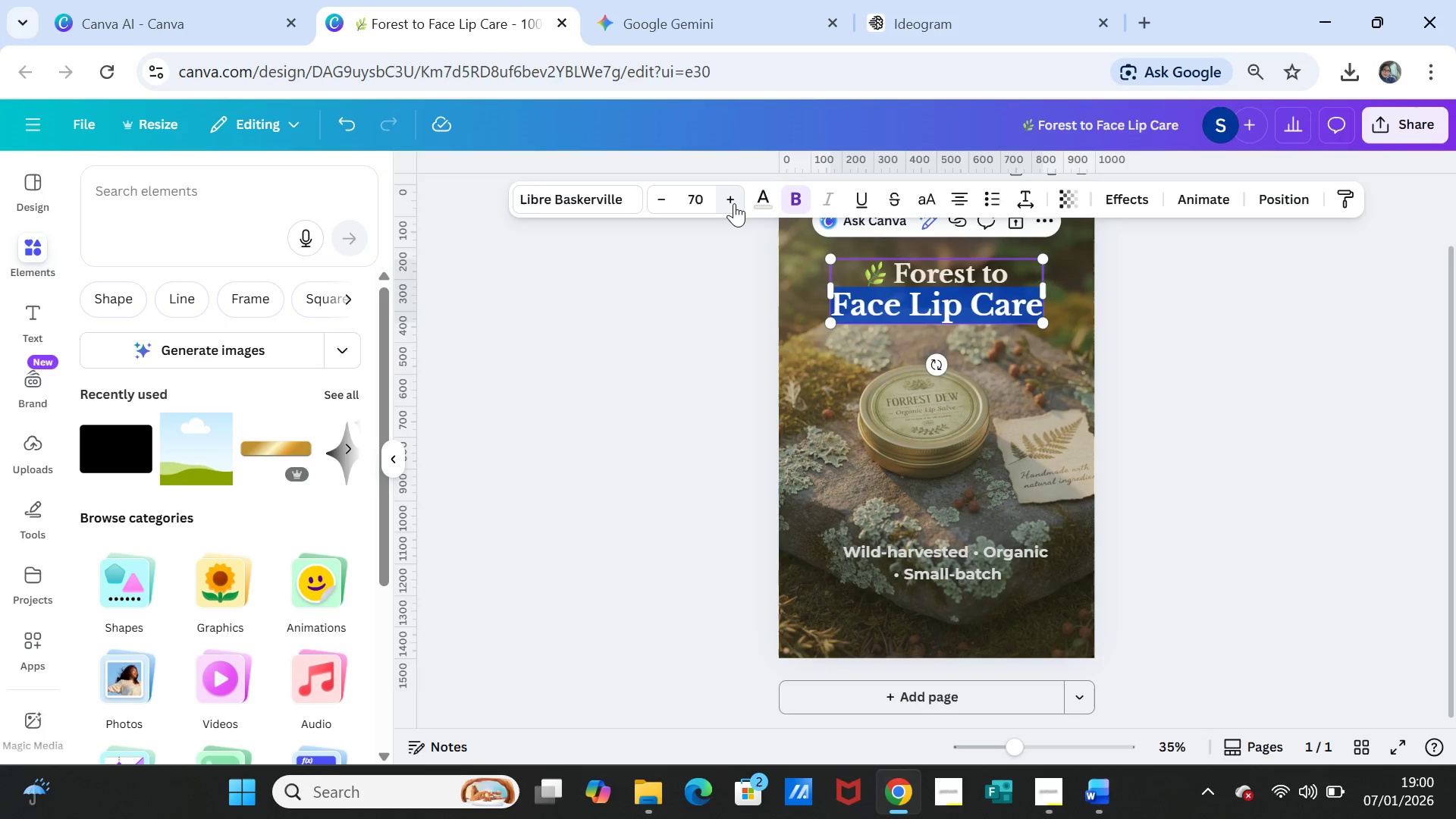 
double_click([734, 202])
 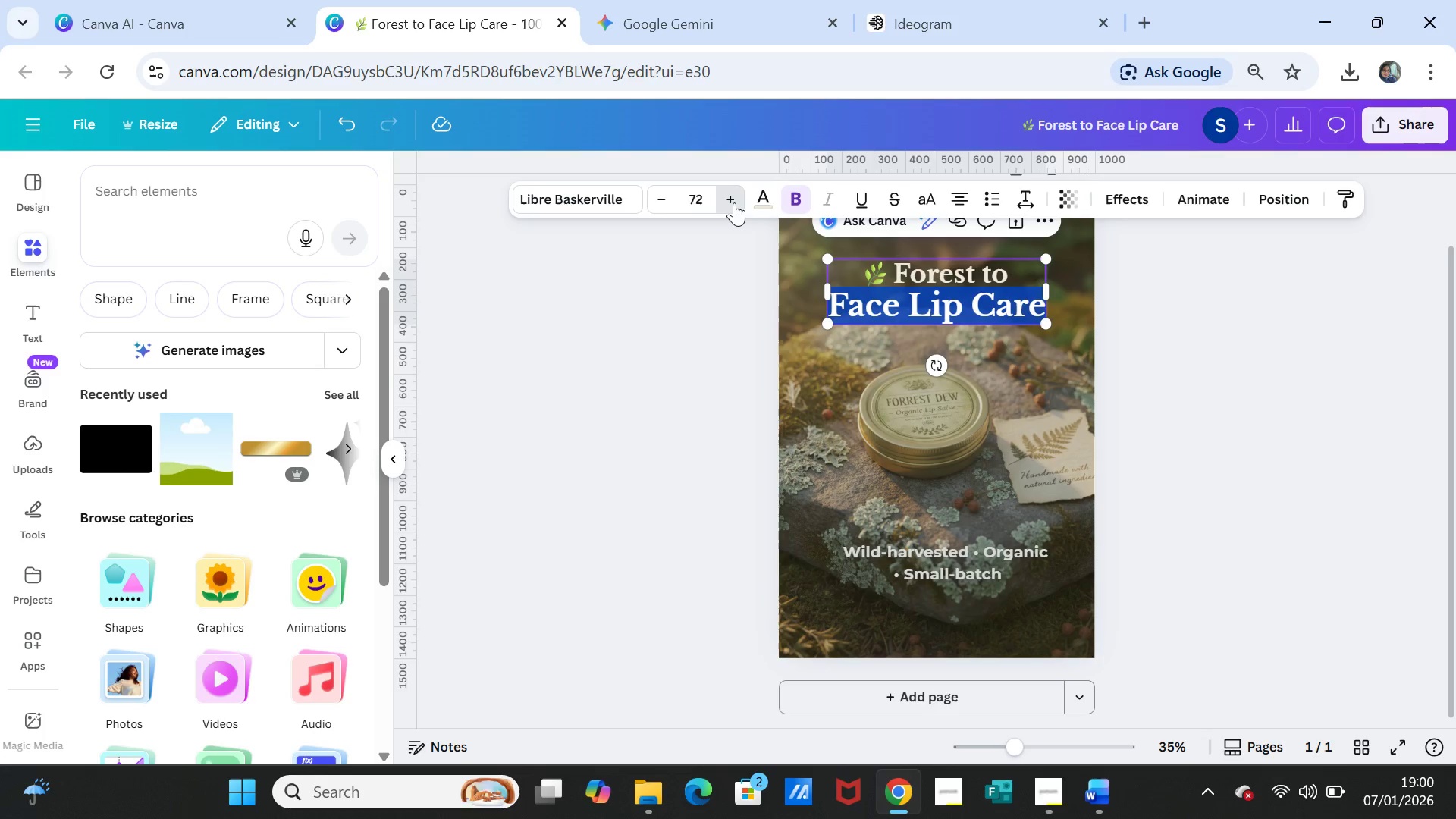 
triple_click([734, 202])
 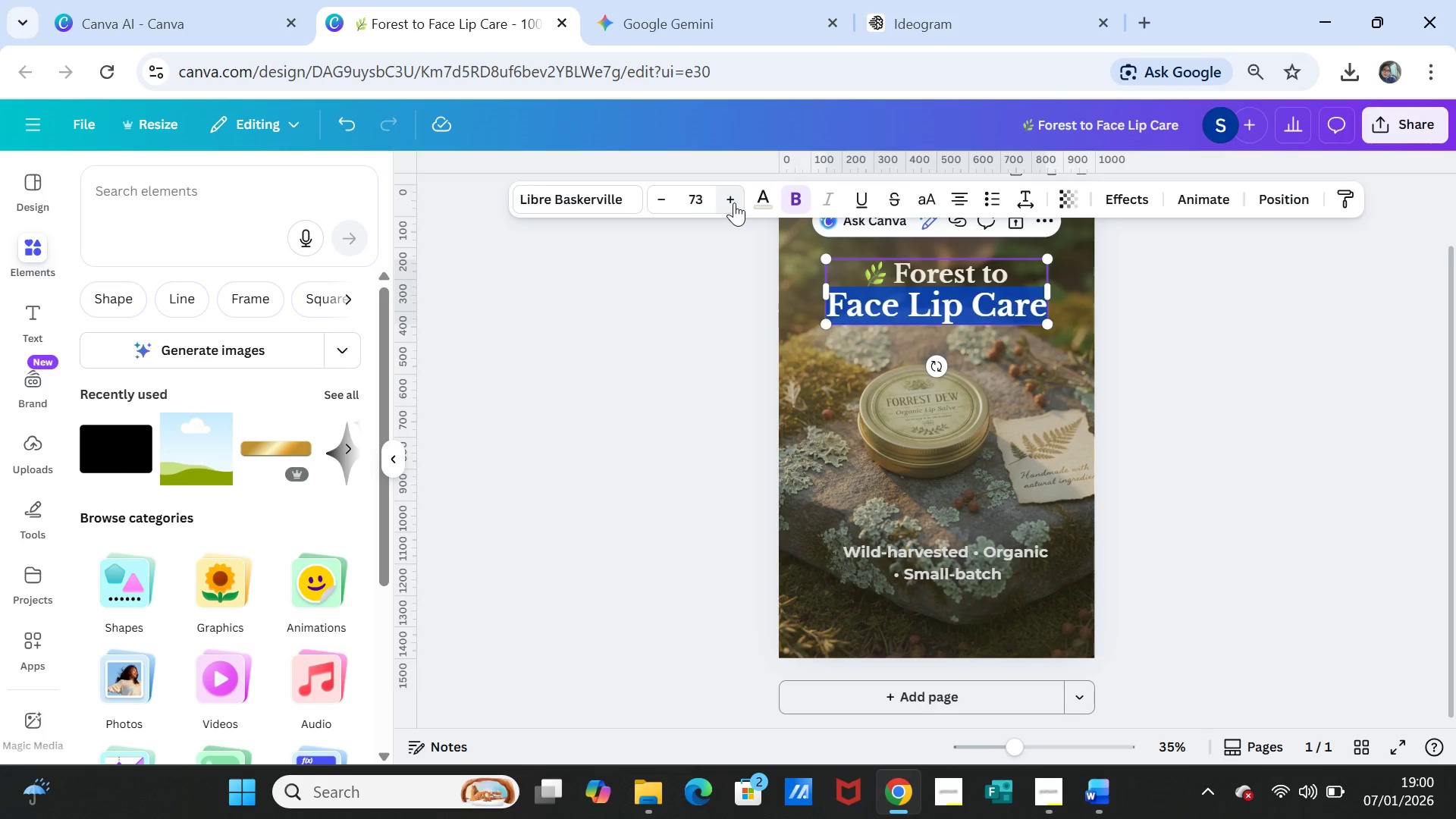 
triple_click([734, 202])
 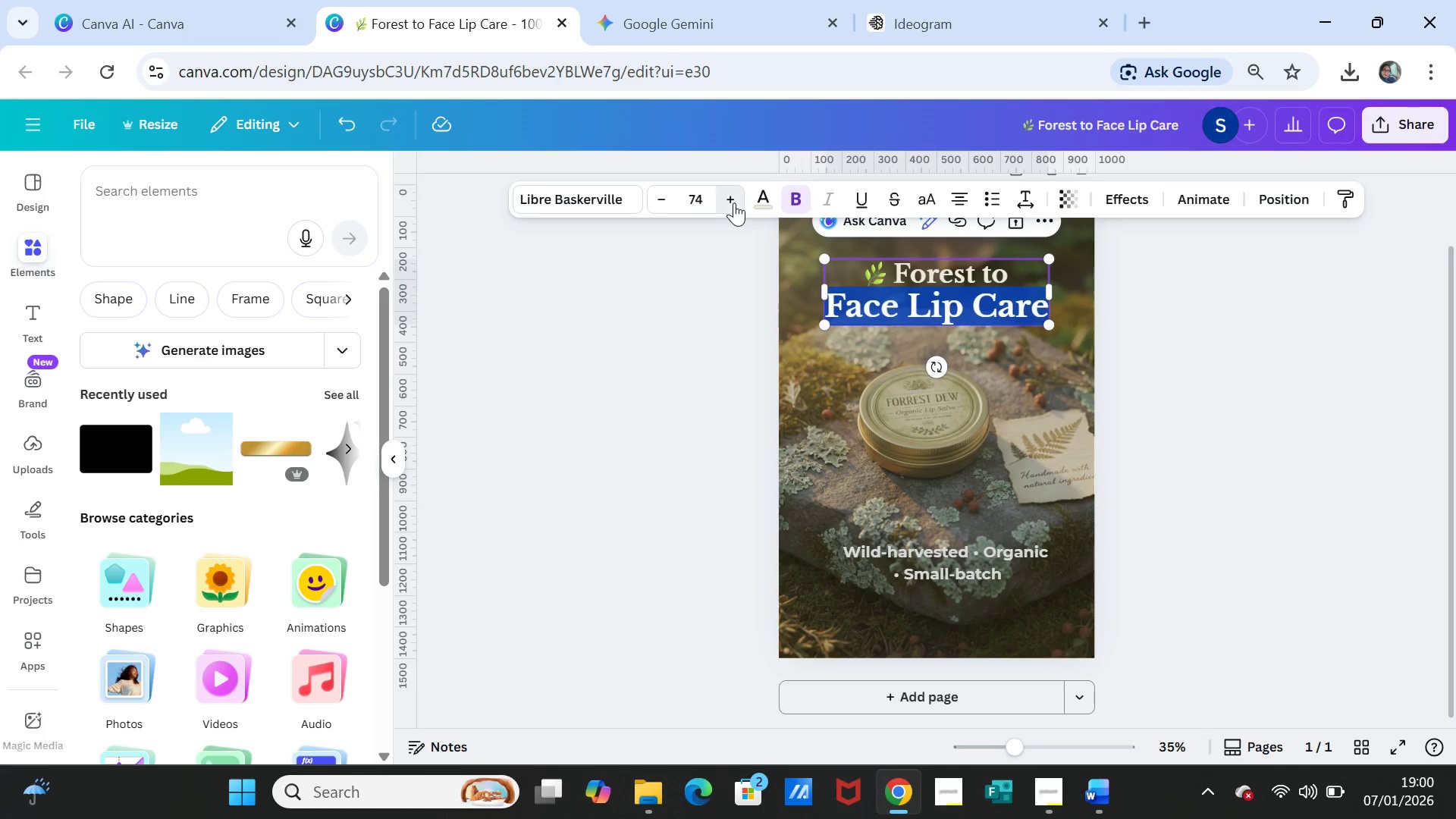 
triple_click([734, 202])
 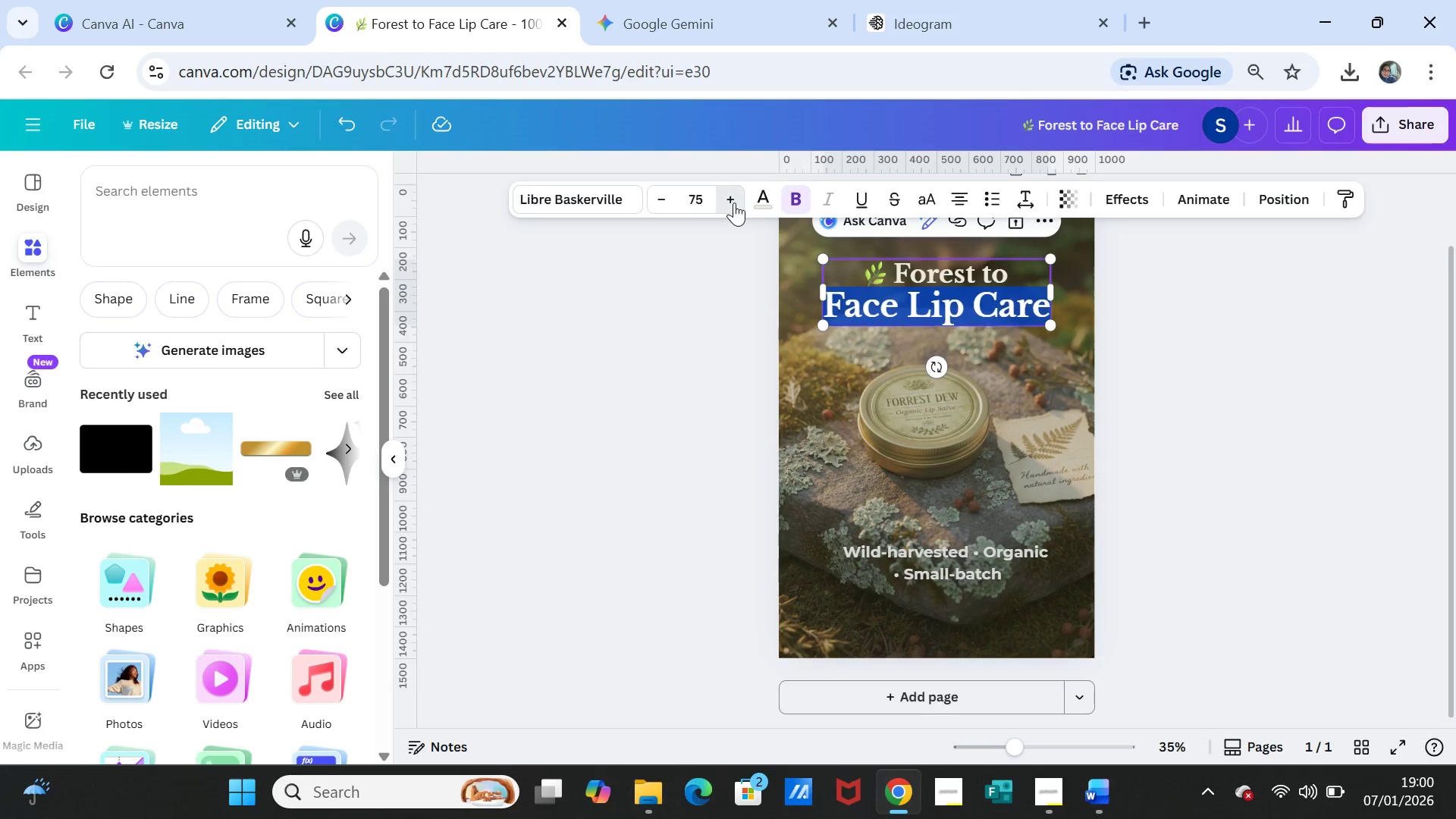 
triple_click([734, 202])
 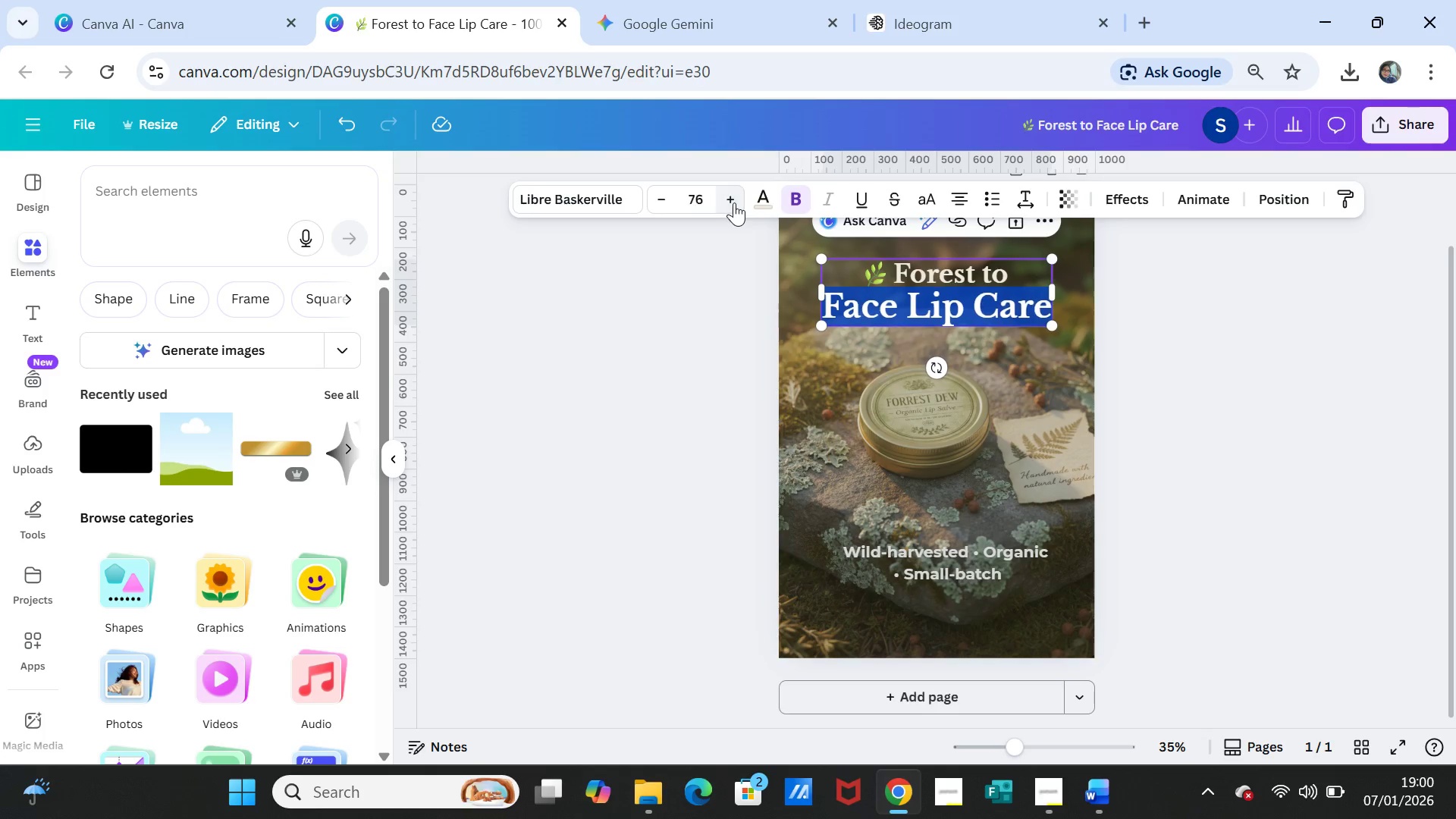 
triple_click([734, 202])
 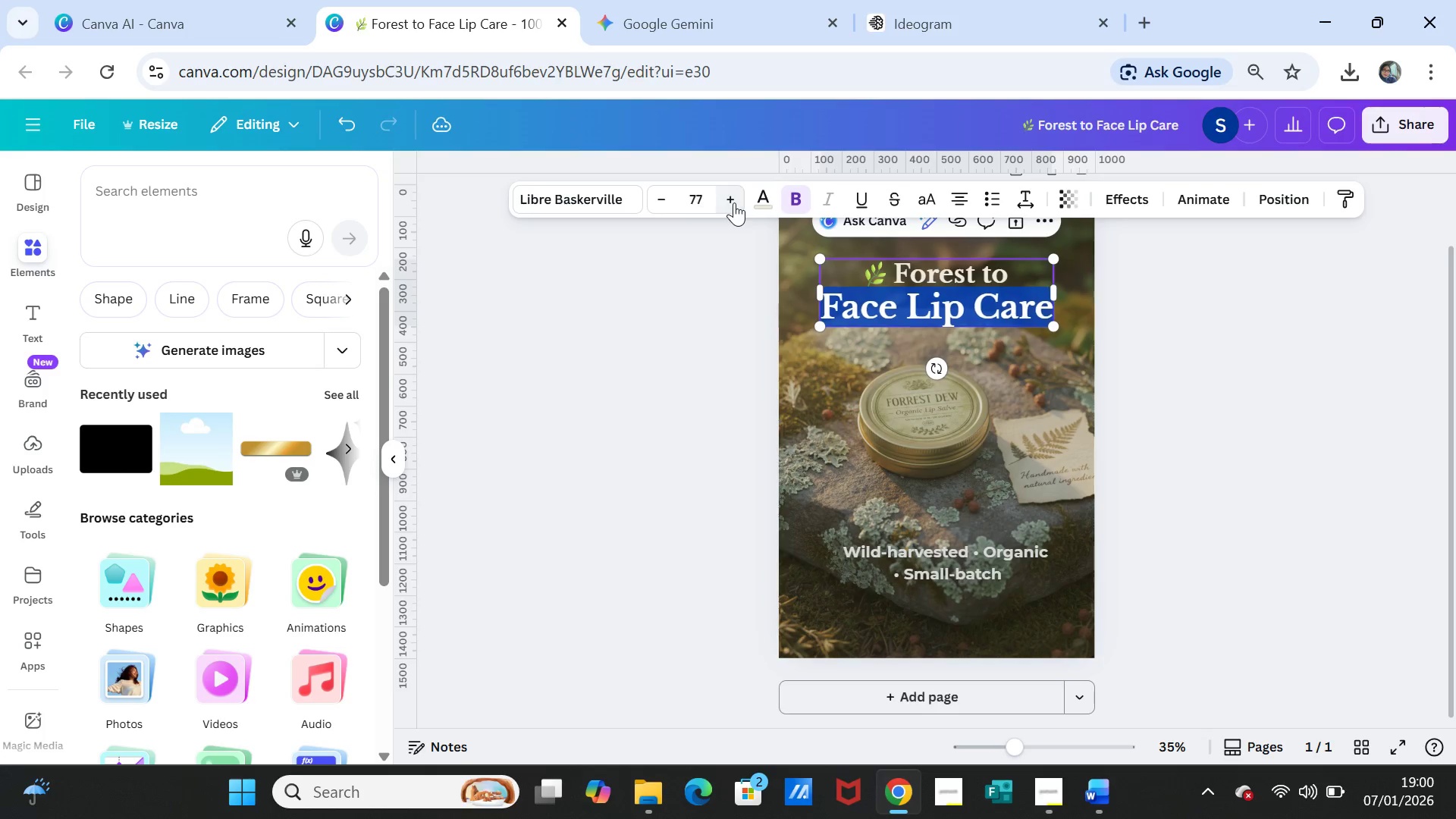 
triple_click([734, 202])
 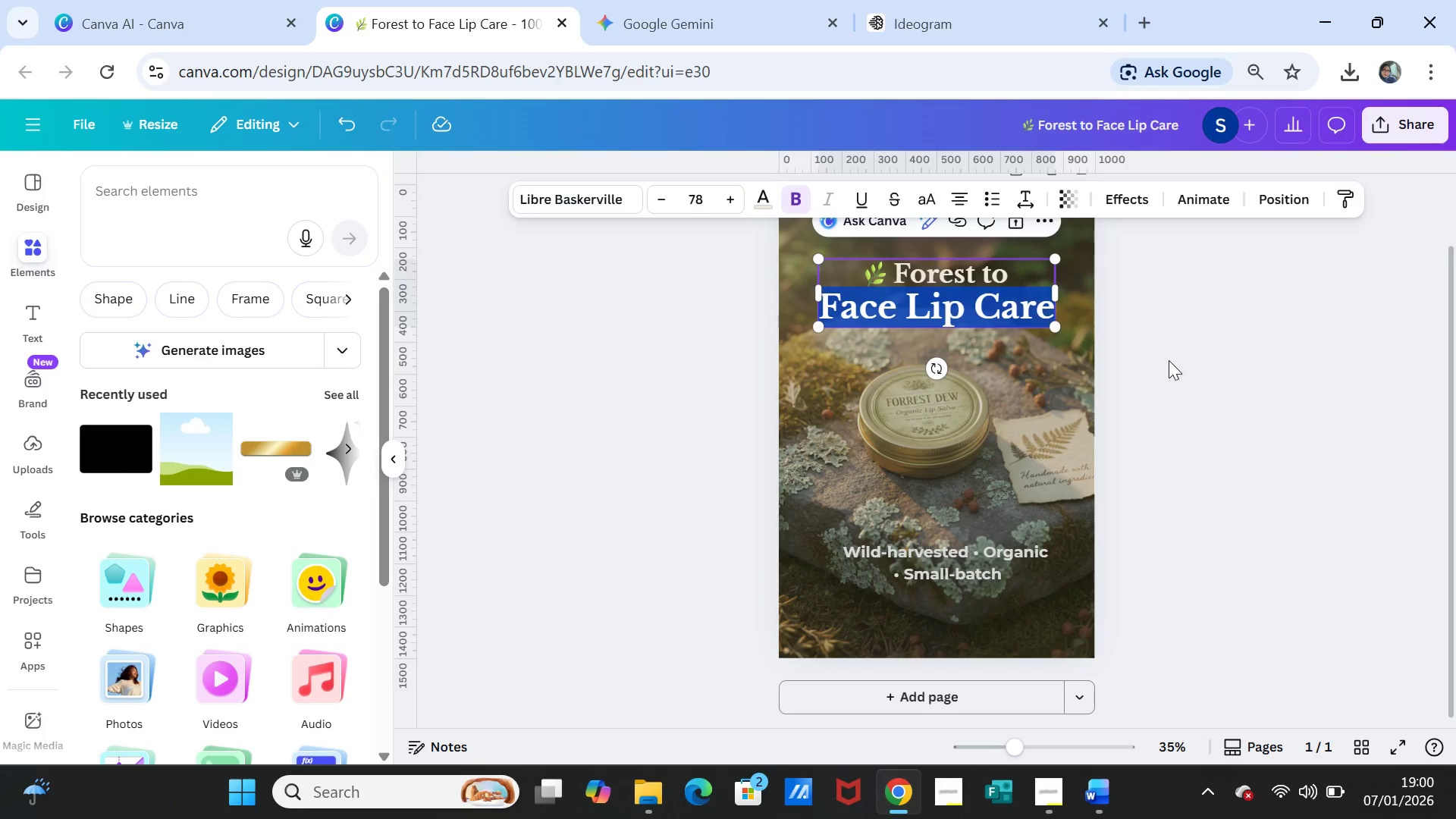 
left_click([1169, 360])
 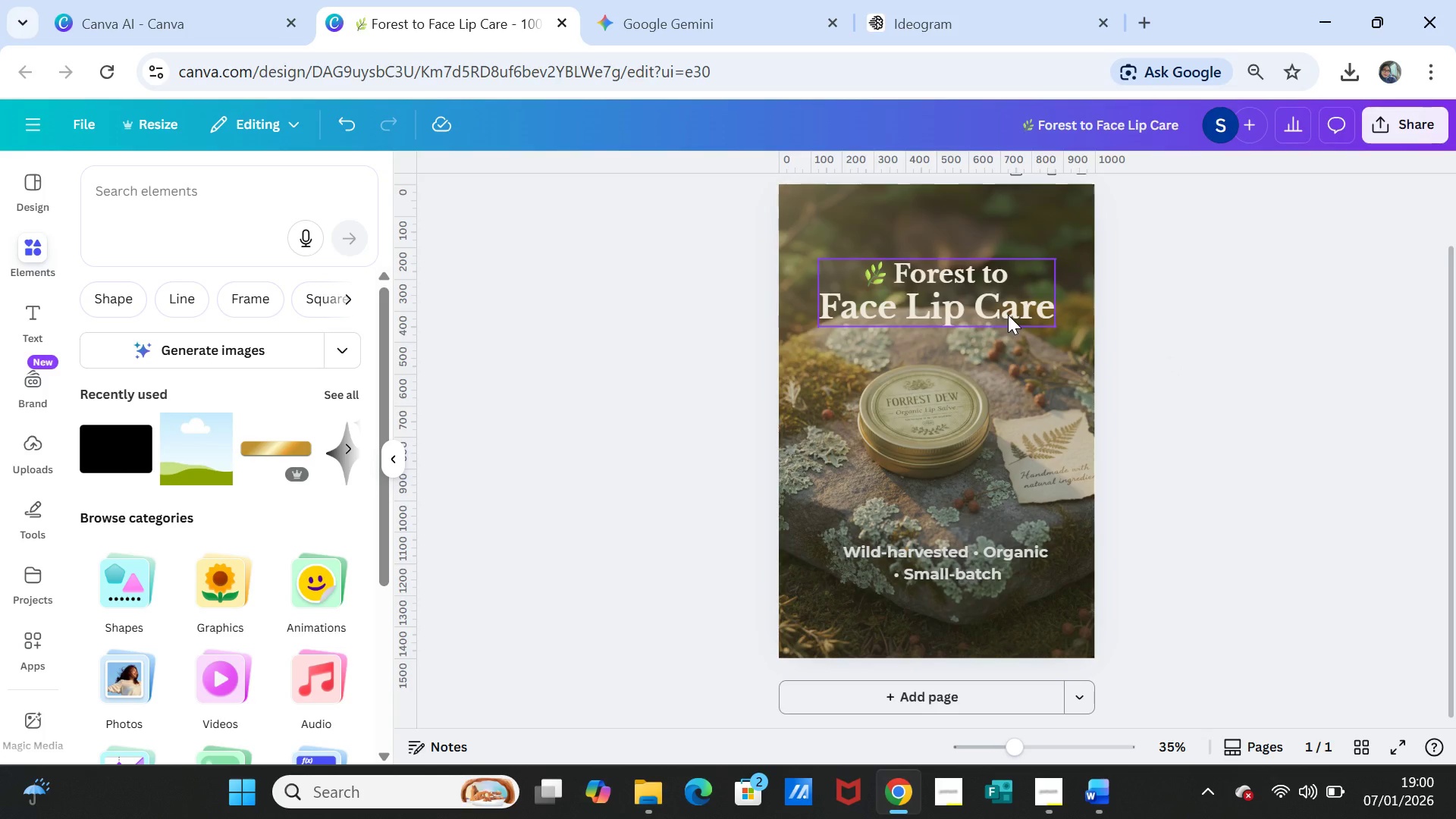 
double_click([1008, 315])
 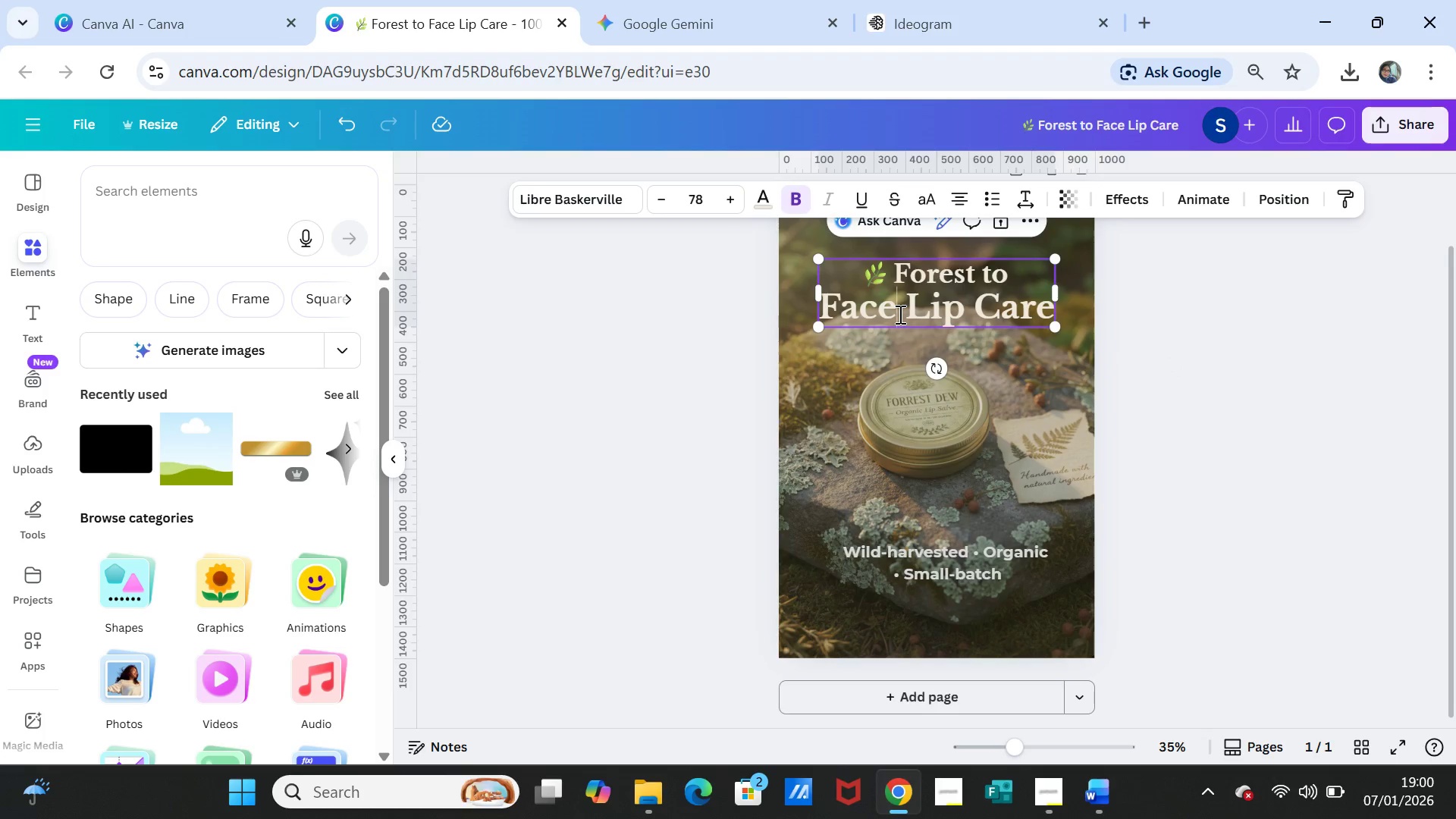 
double_click([899, 314])
 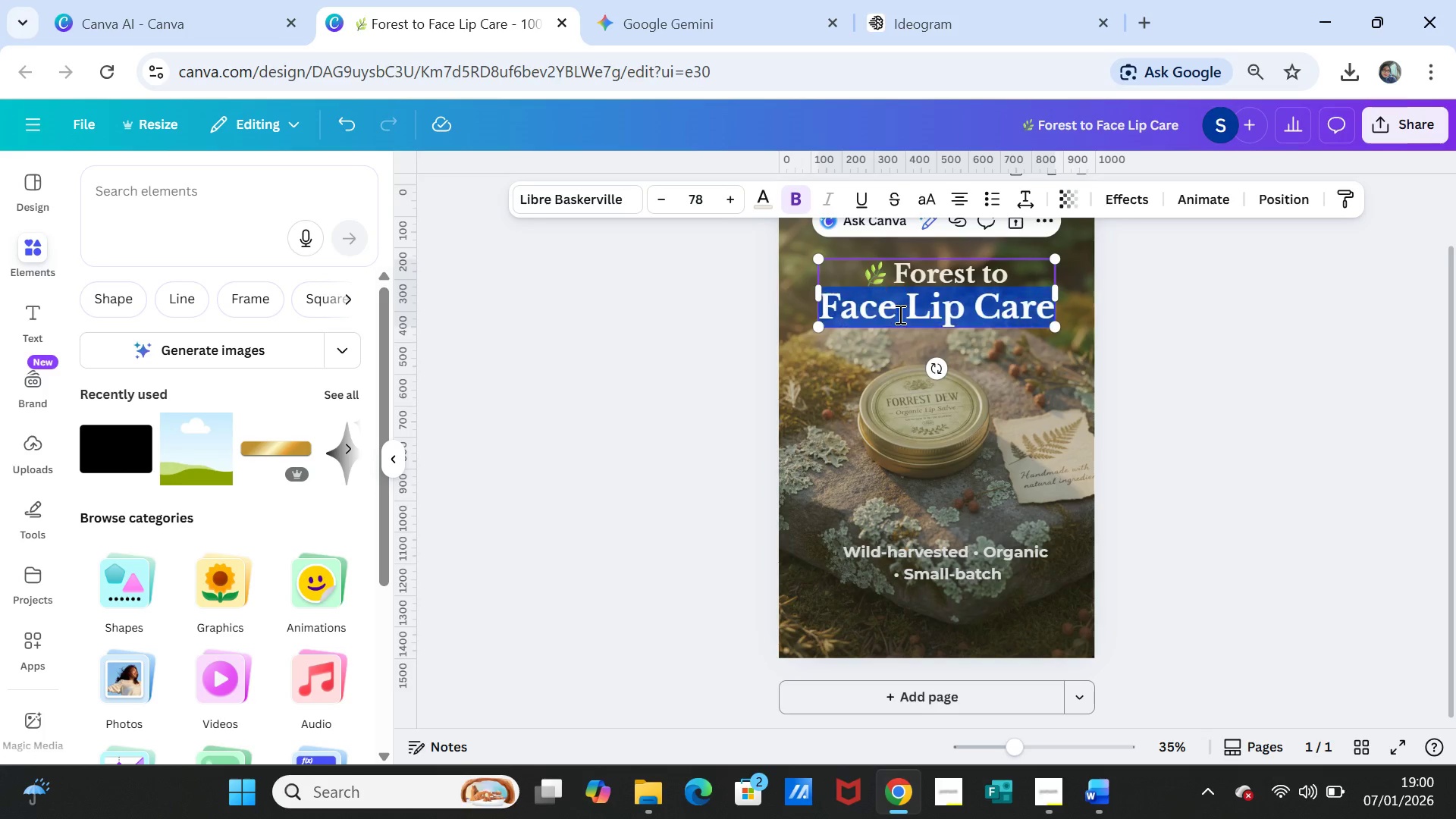 
triple_click([899, 314])
 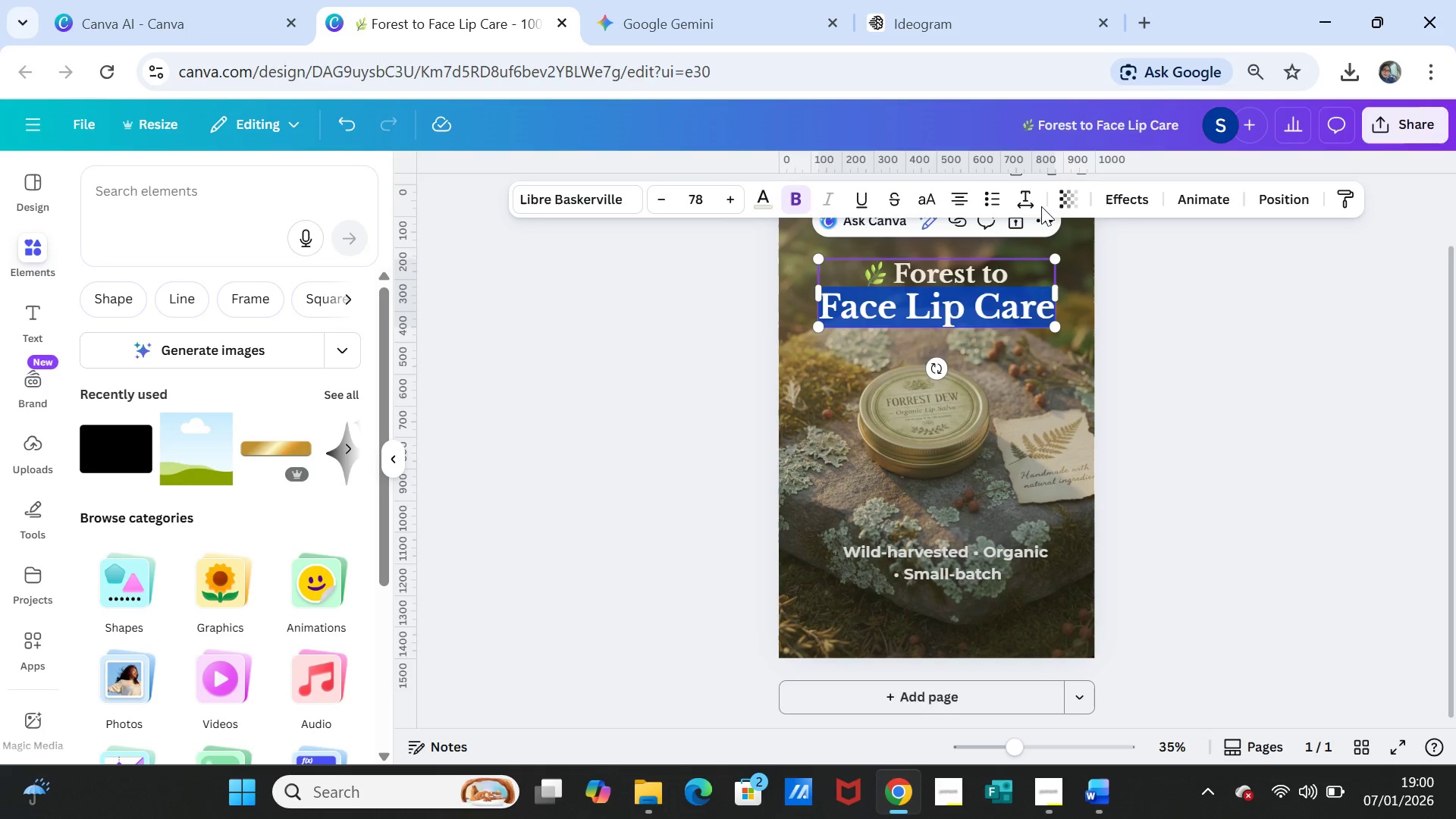 
left_click([1031, 198])
 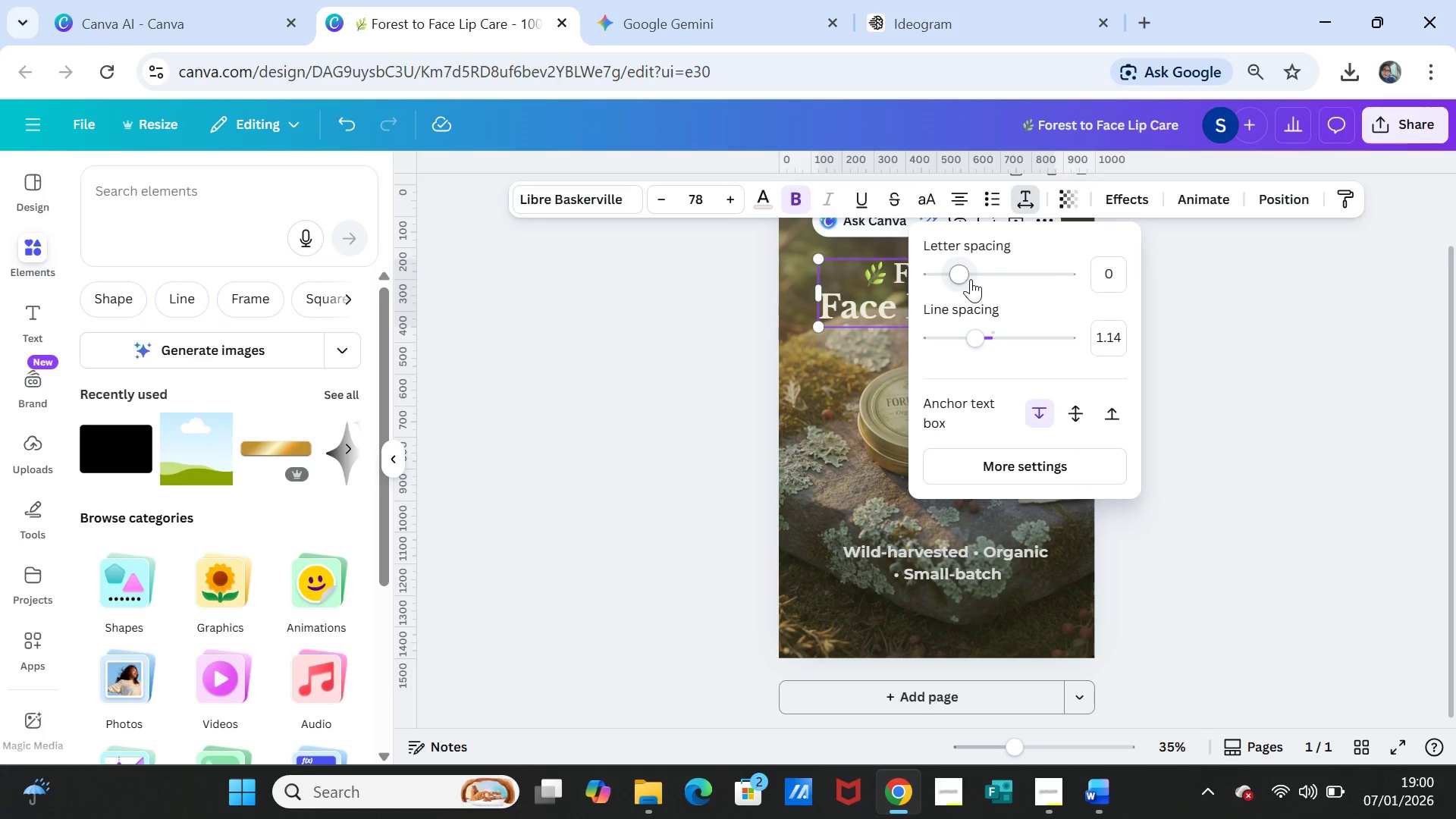 
left_click_drag(start_coordinate=[964, 271], to_coordinate=[951, 271])
 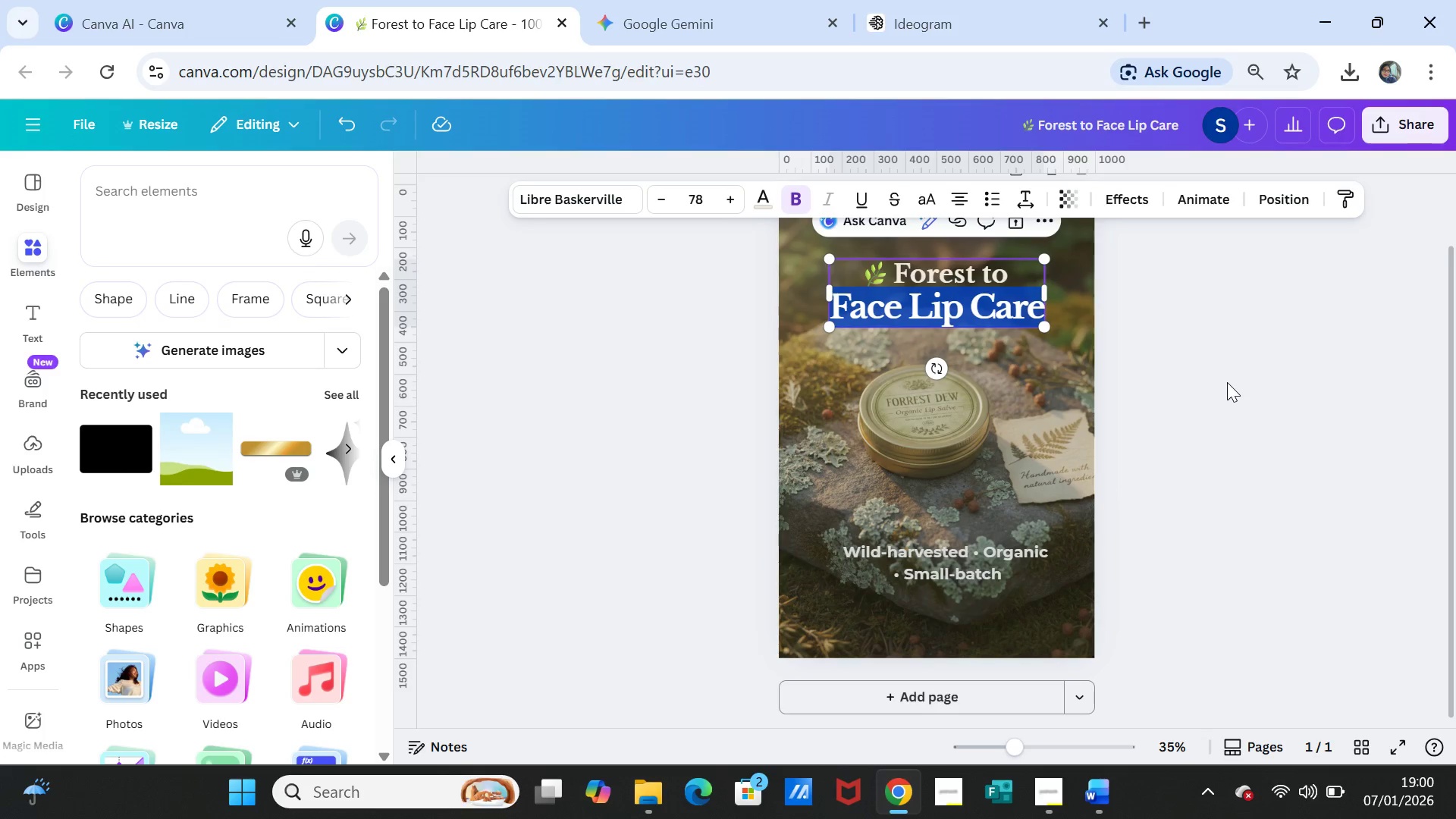 
double_click([1227, 382])
 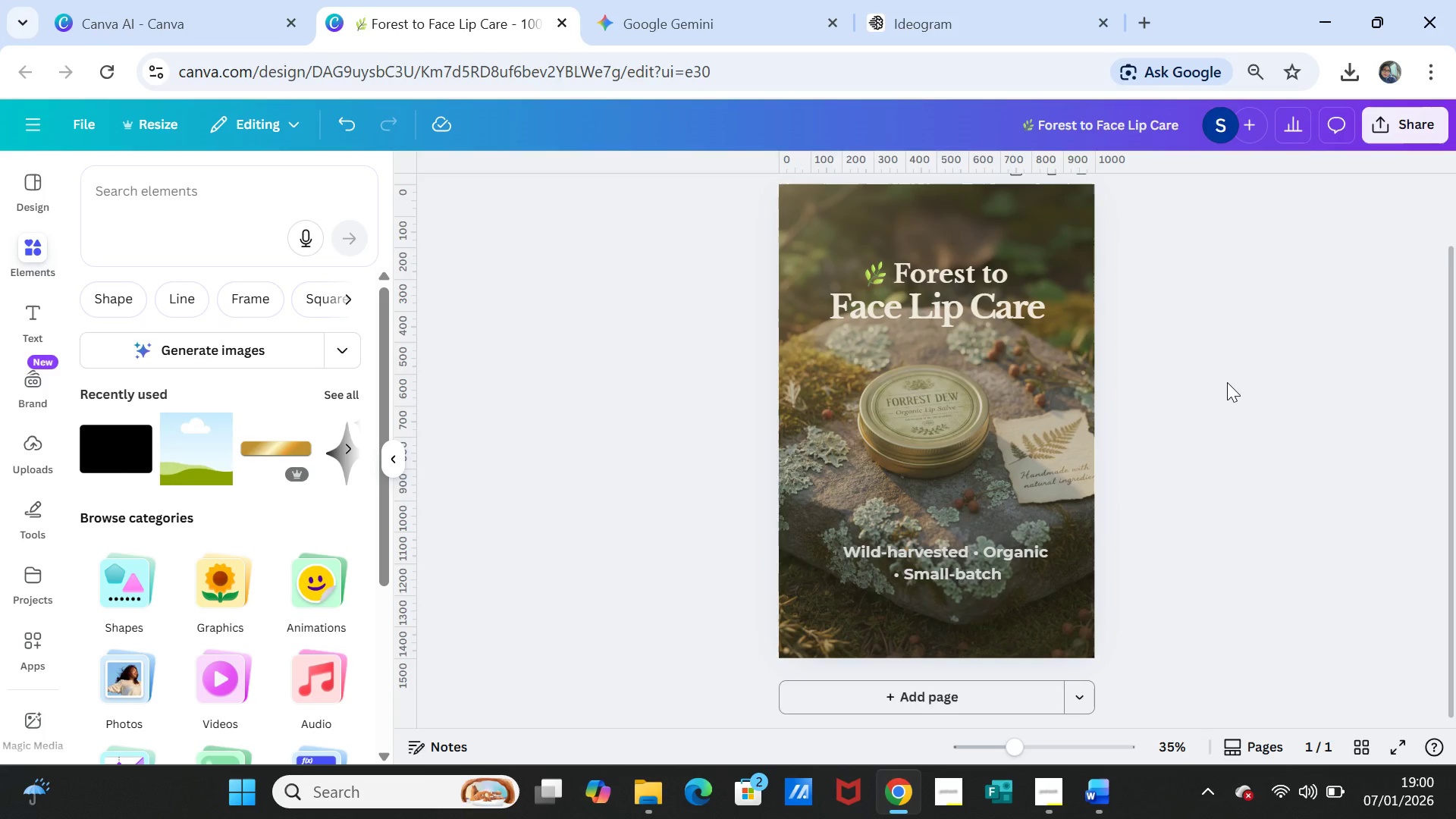 
left_click([1228, 381])
 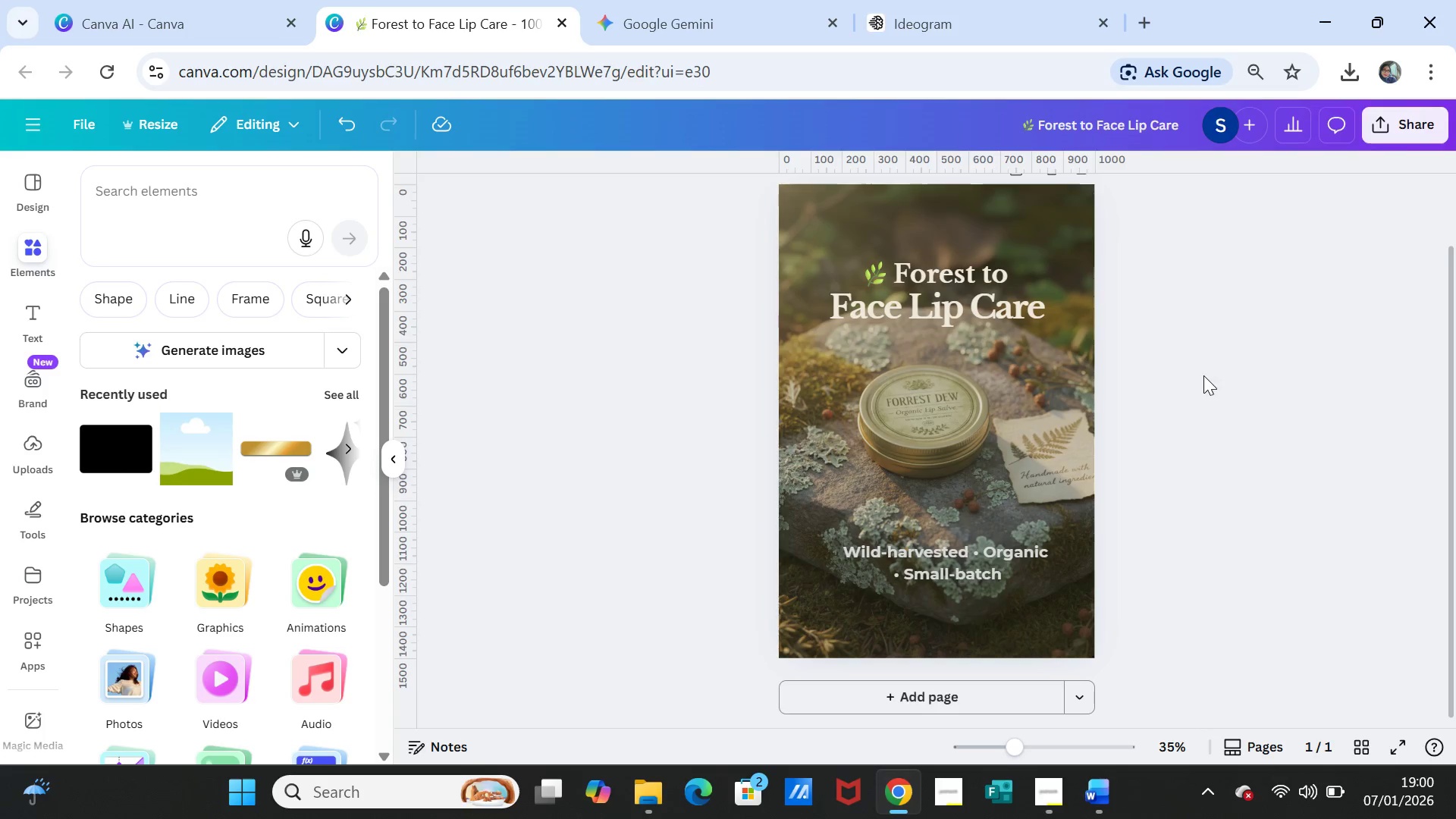 
scroll: coordinate [1210, 478], scroll_direction: up, amount: 1.0
 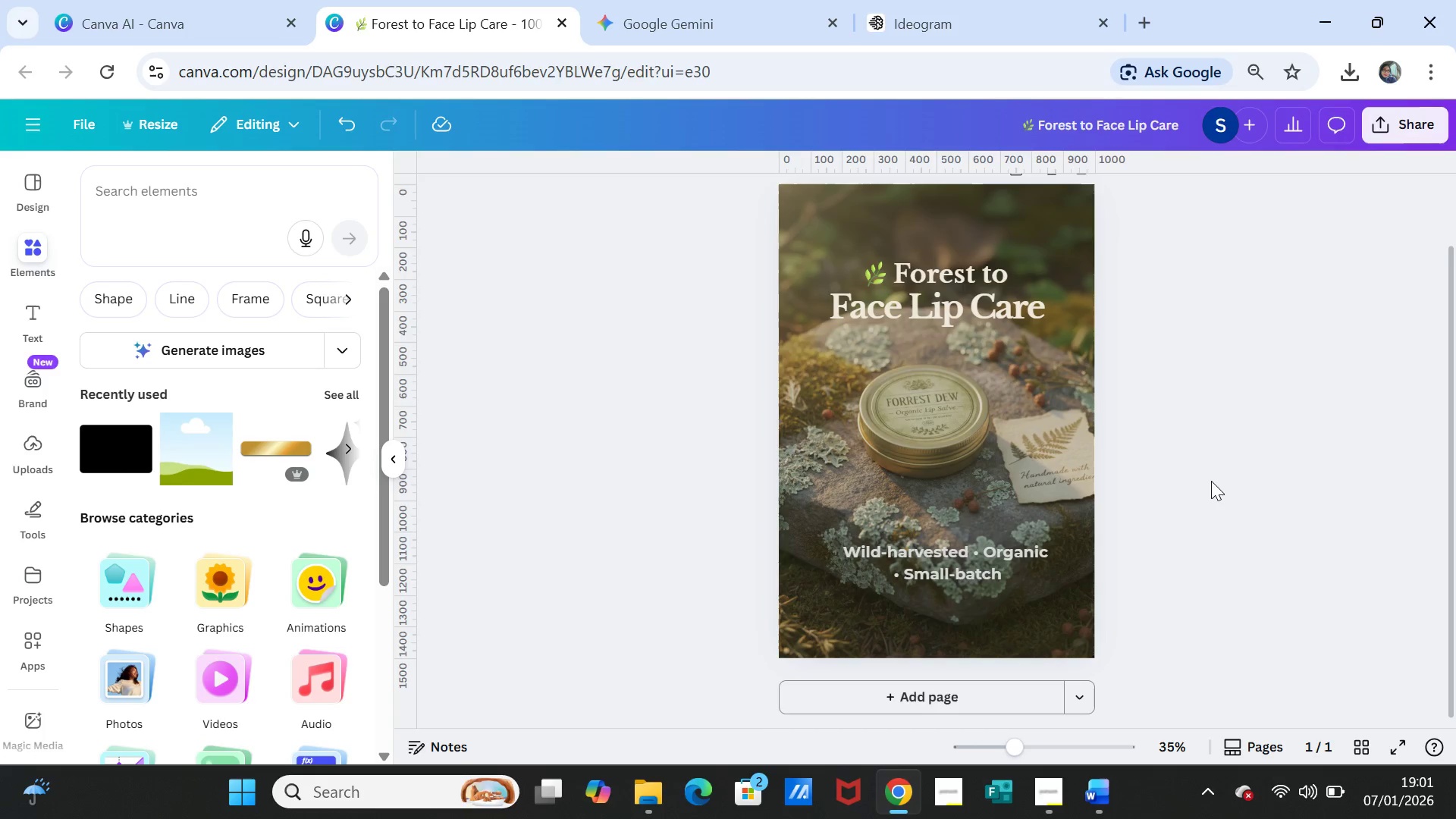 
scroll: coordinate [1211, 481], scroll_direction: down, amount: 1.0
 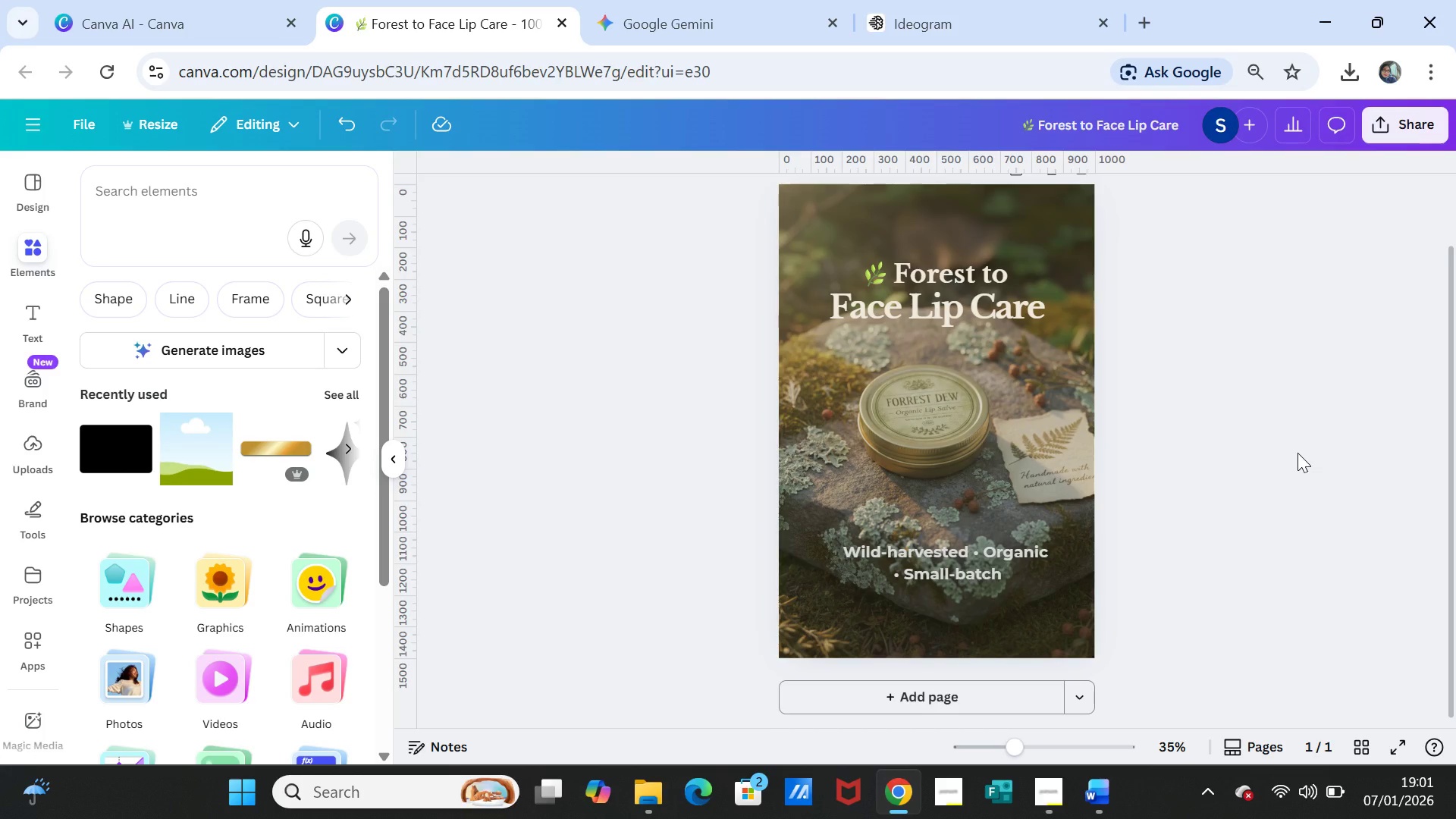 
scroll: coordinate [1298, 452], scroll_direction: up, amount: 1.0
 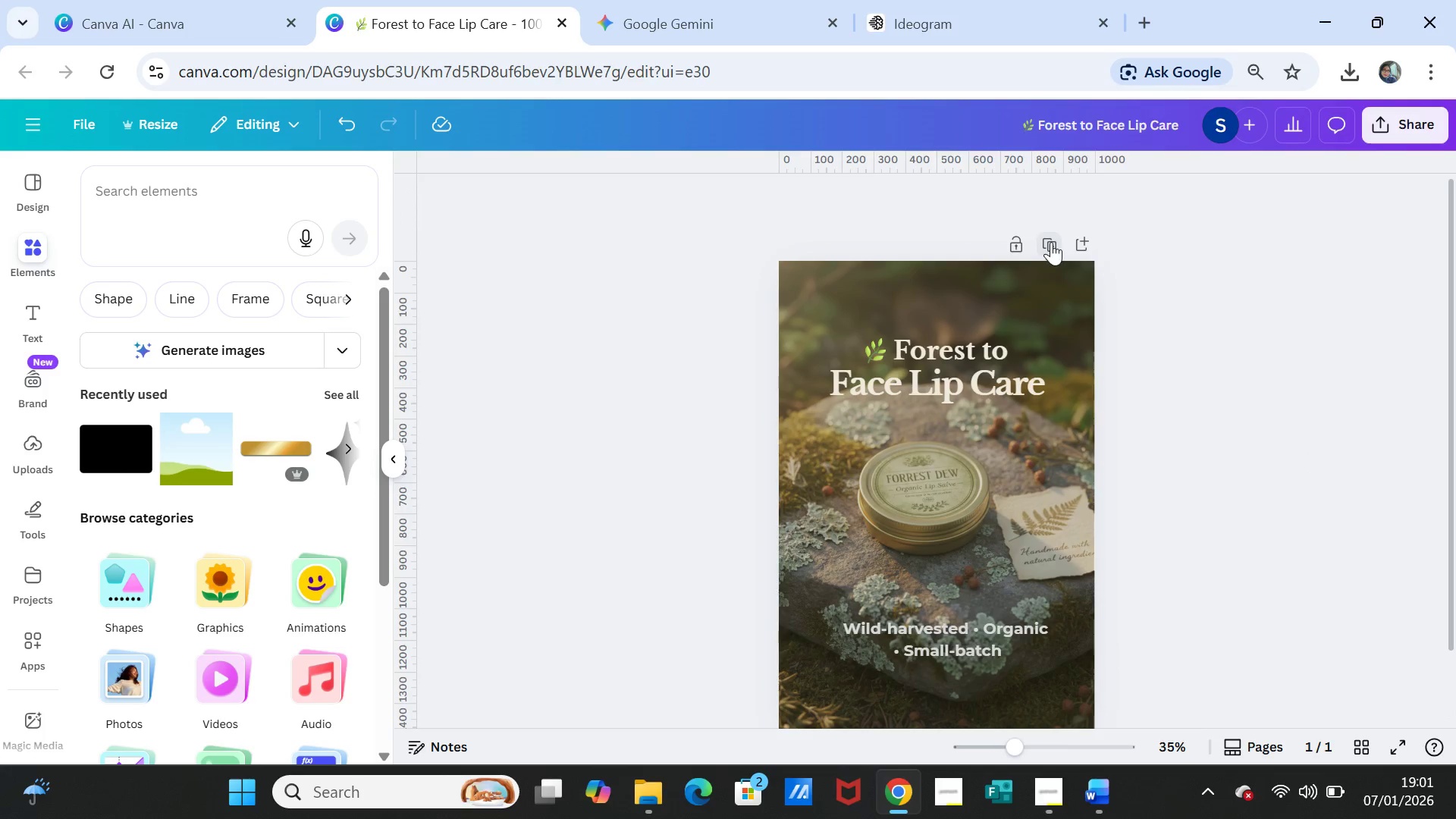 
left_click([1051, 242])
 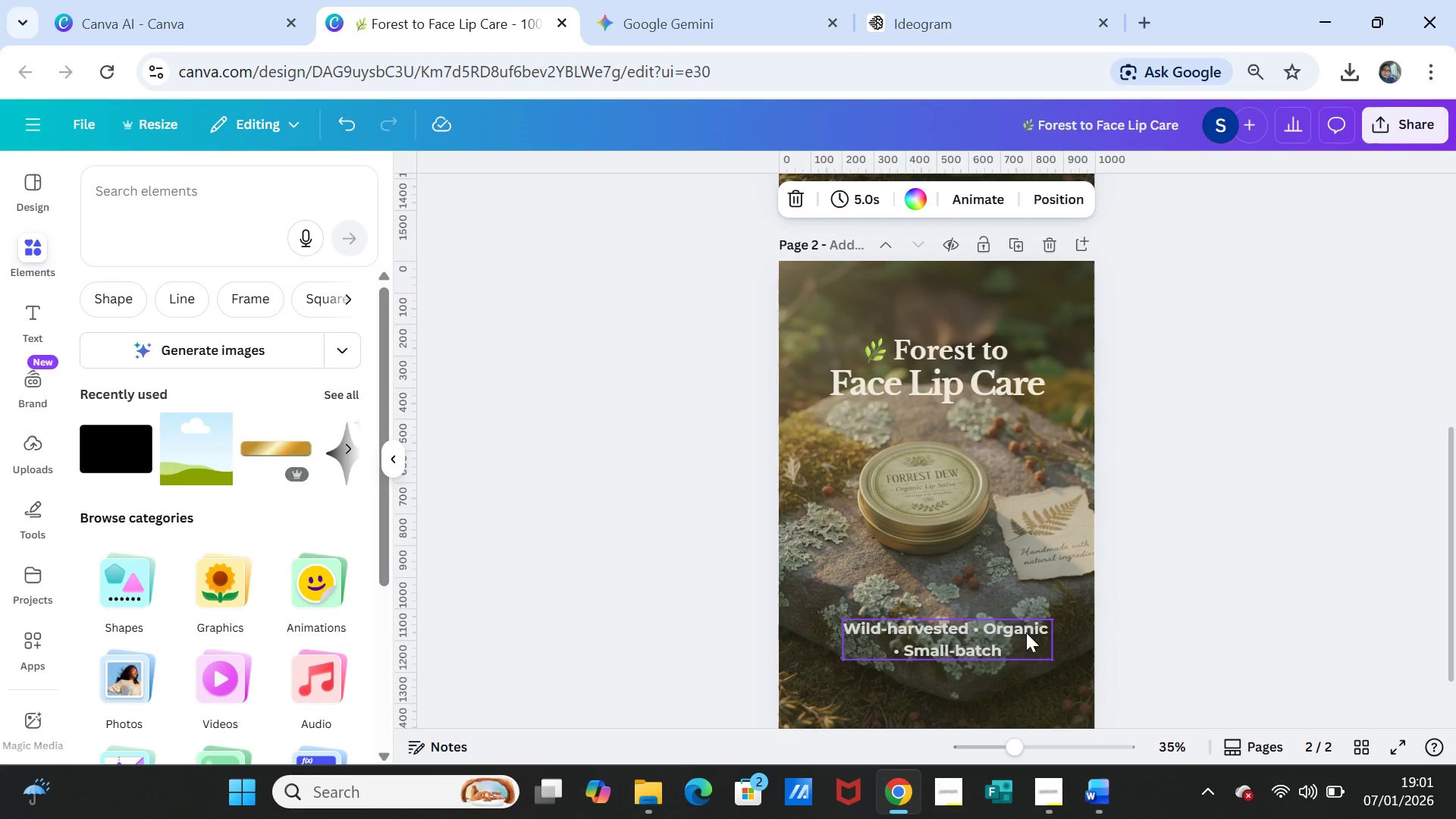 
left_click([1010, 607])
 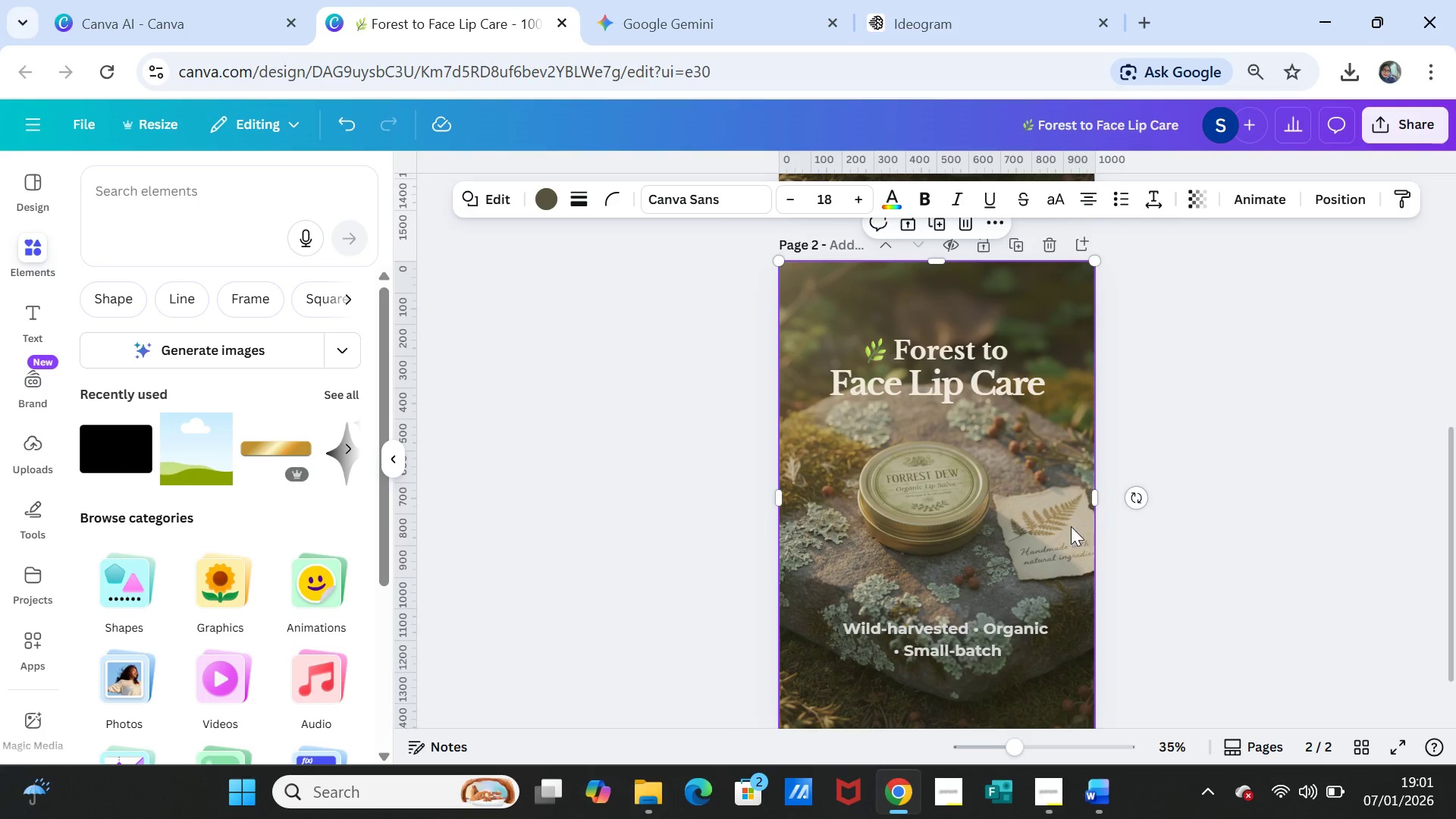 
left_click([1070, 526])
 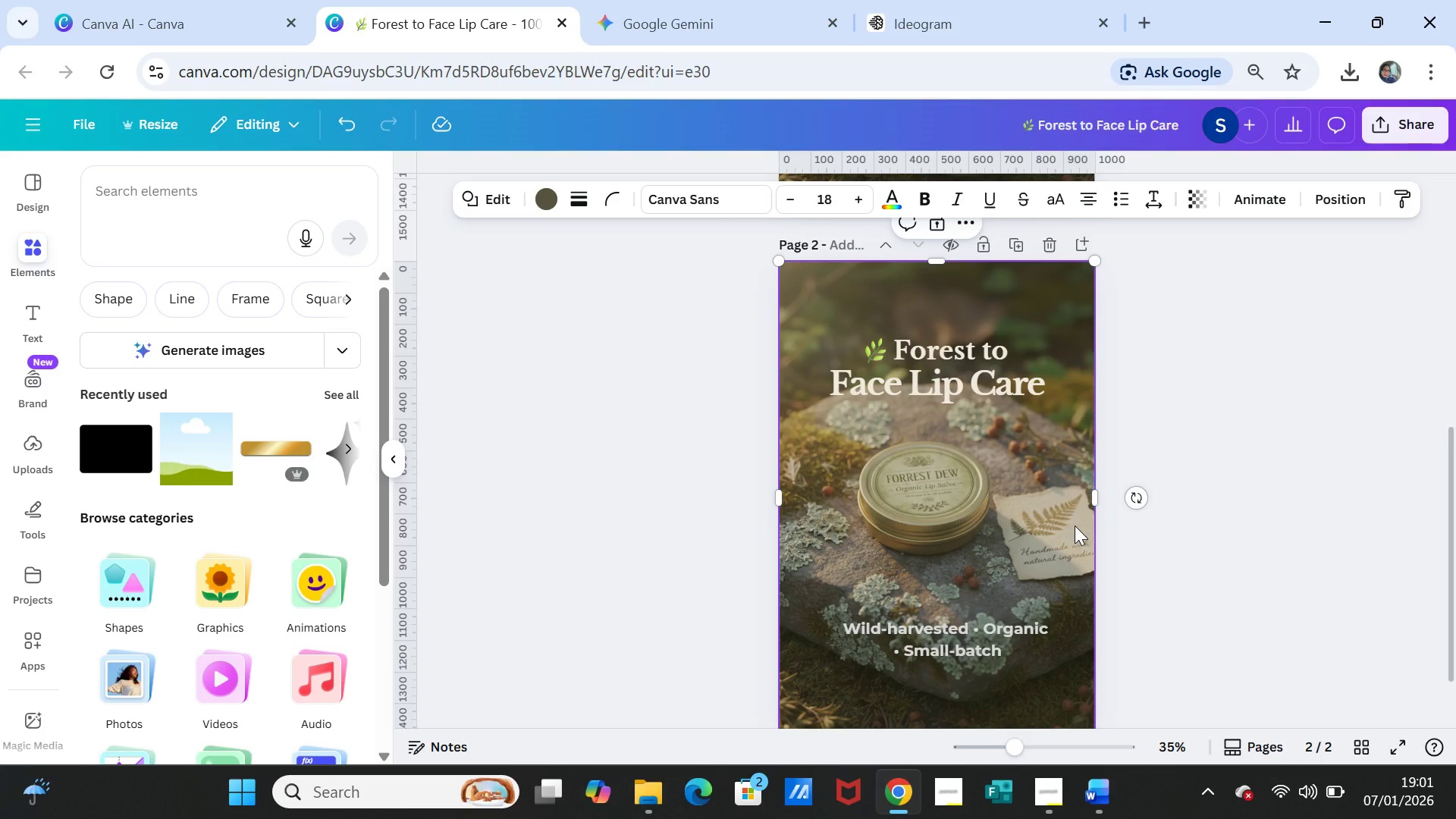 
key(Delete)
 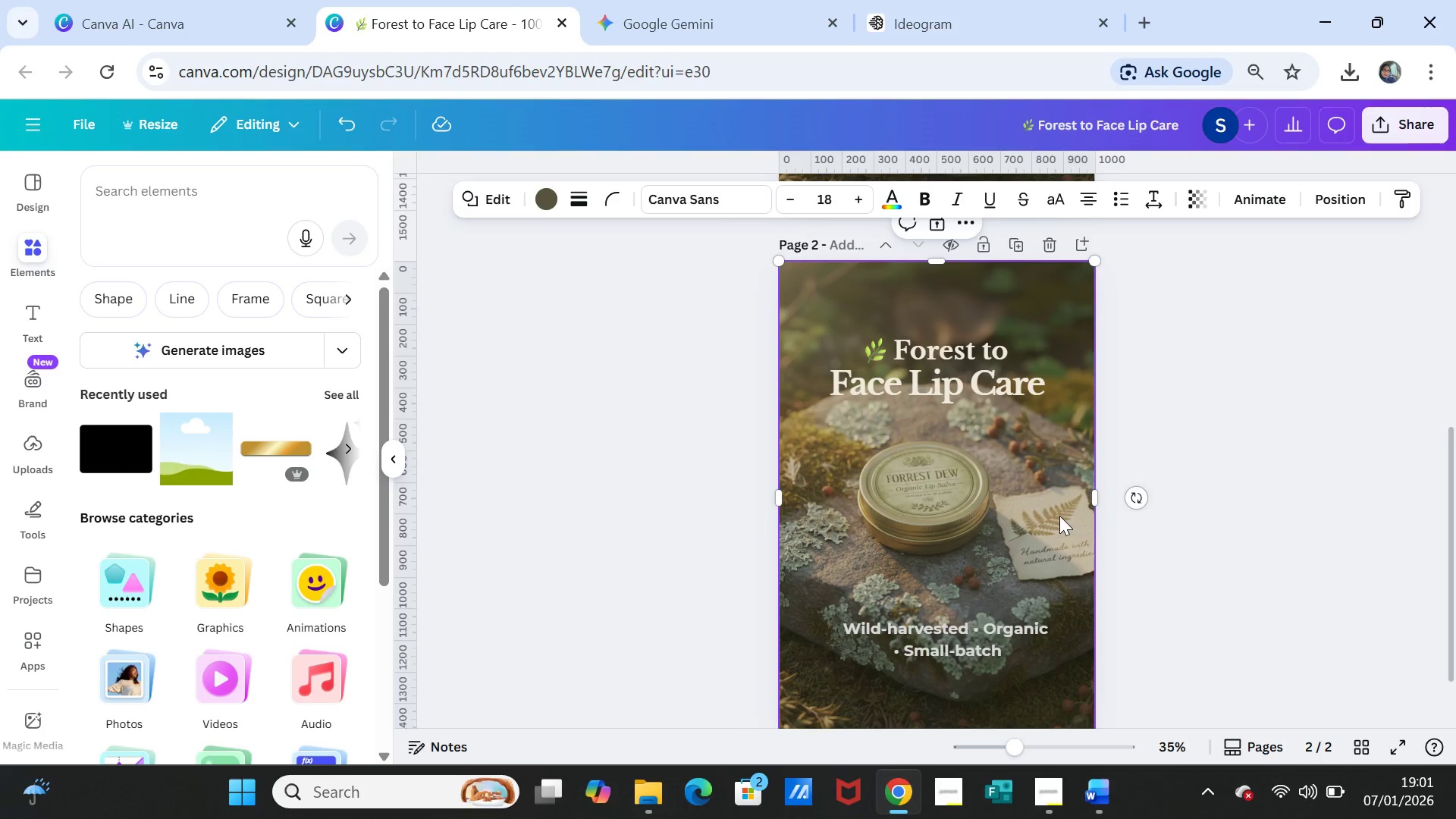 
left_click([1057, 516])
 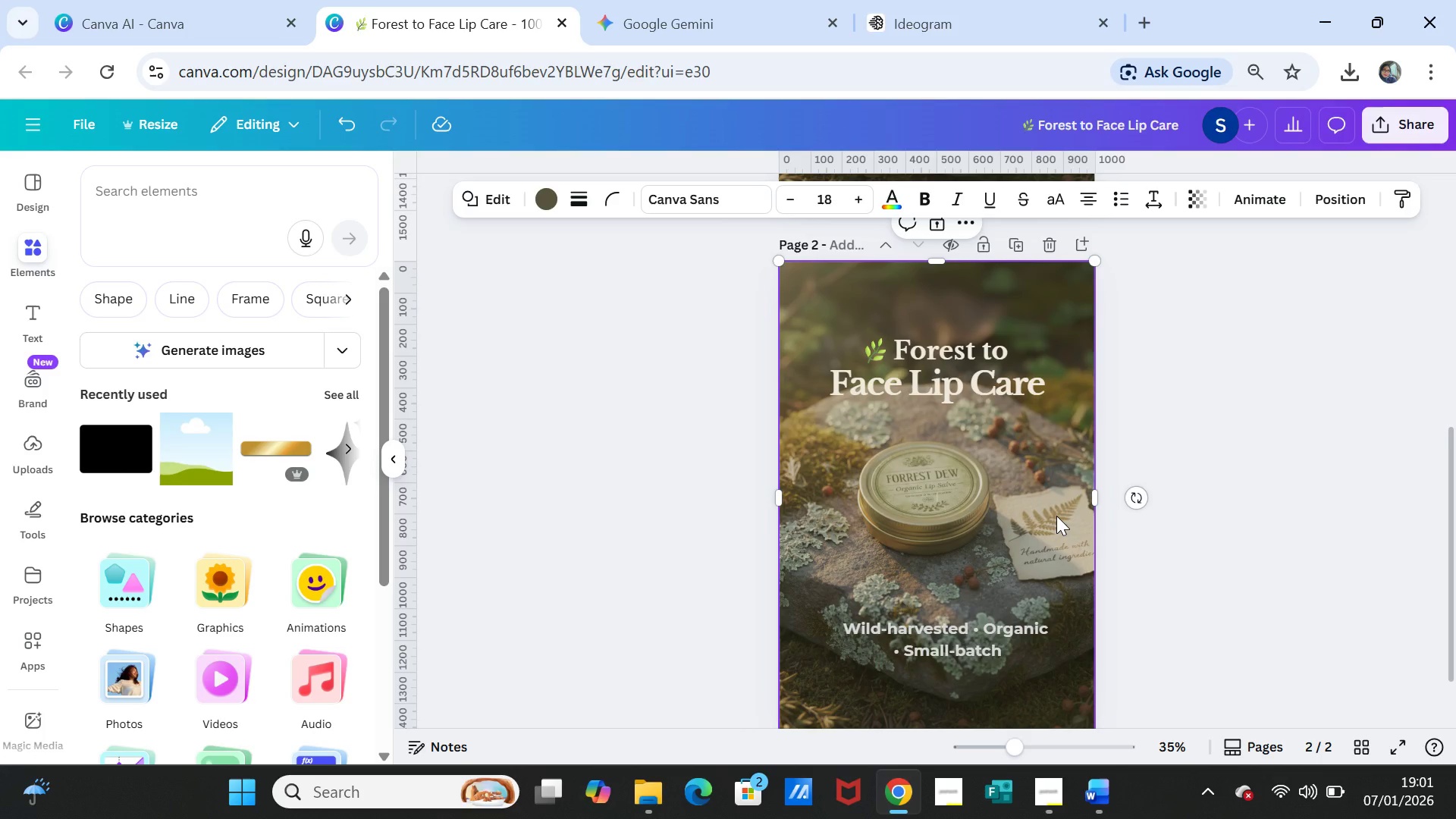 
key(Delete)
 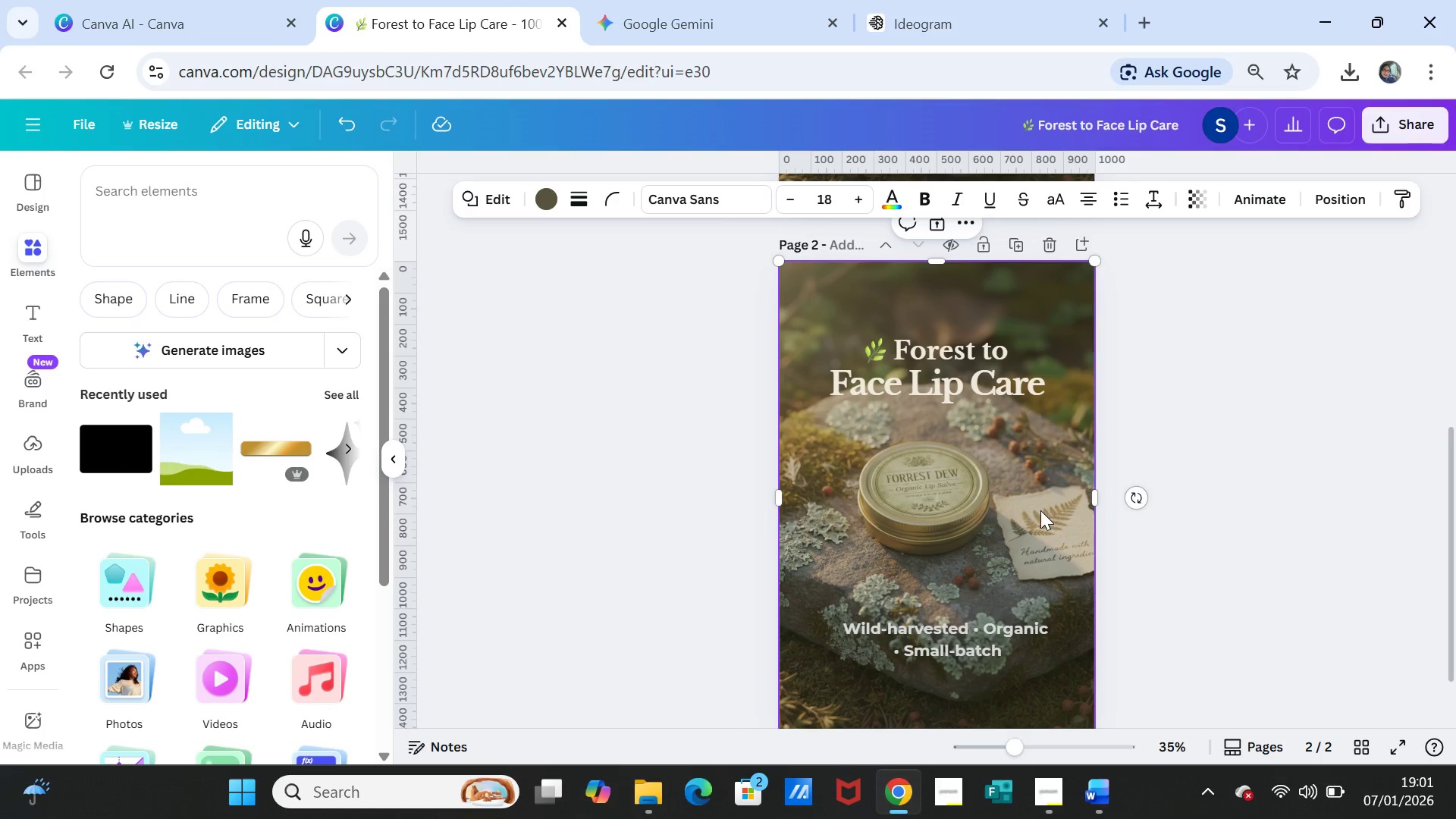 
left_click([1040, 510])
 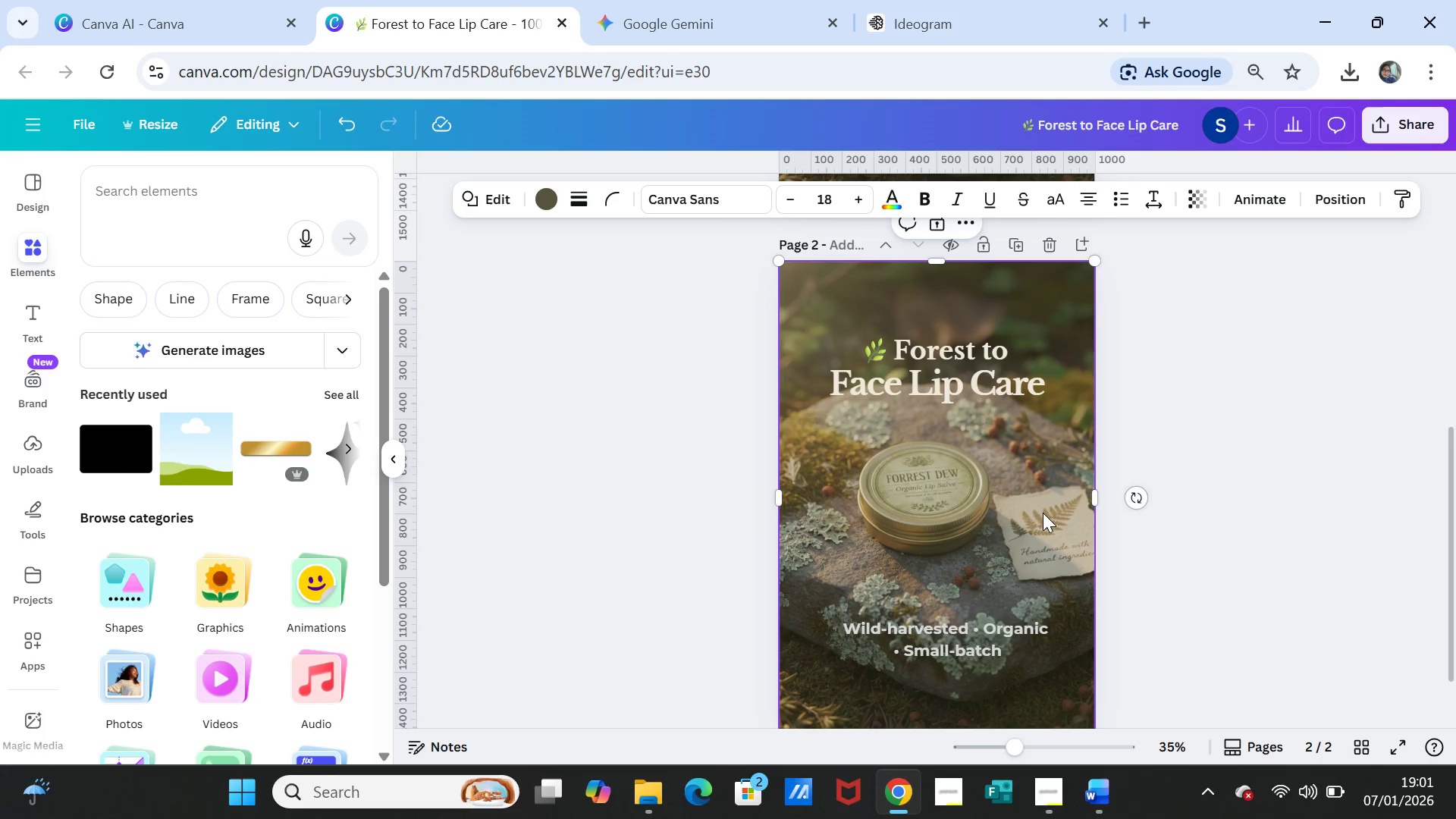 
key(Delete)
 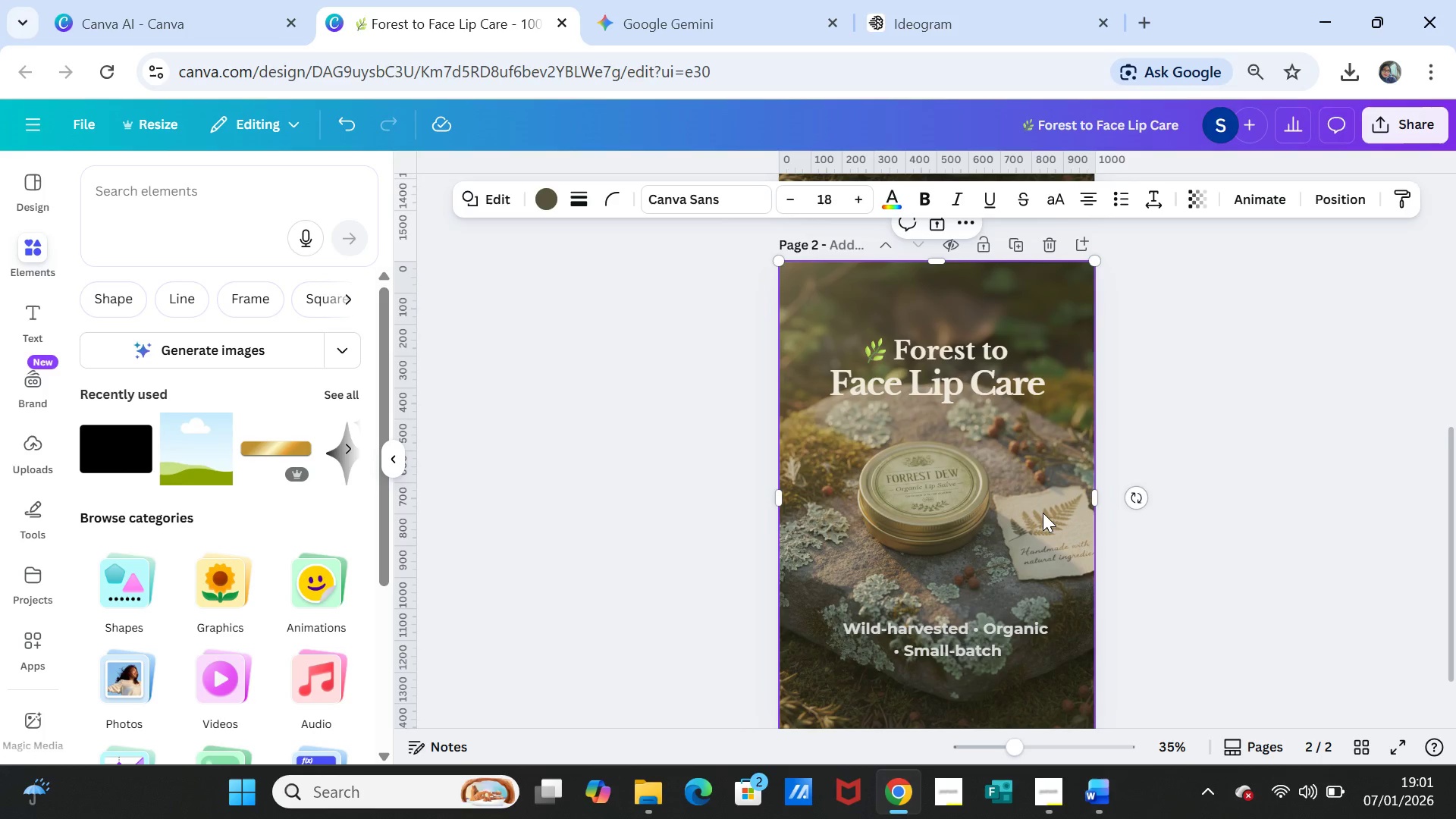 
left_click([1043, 513])
 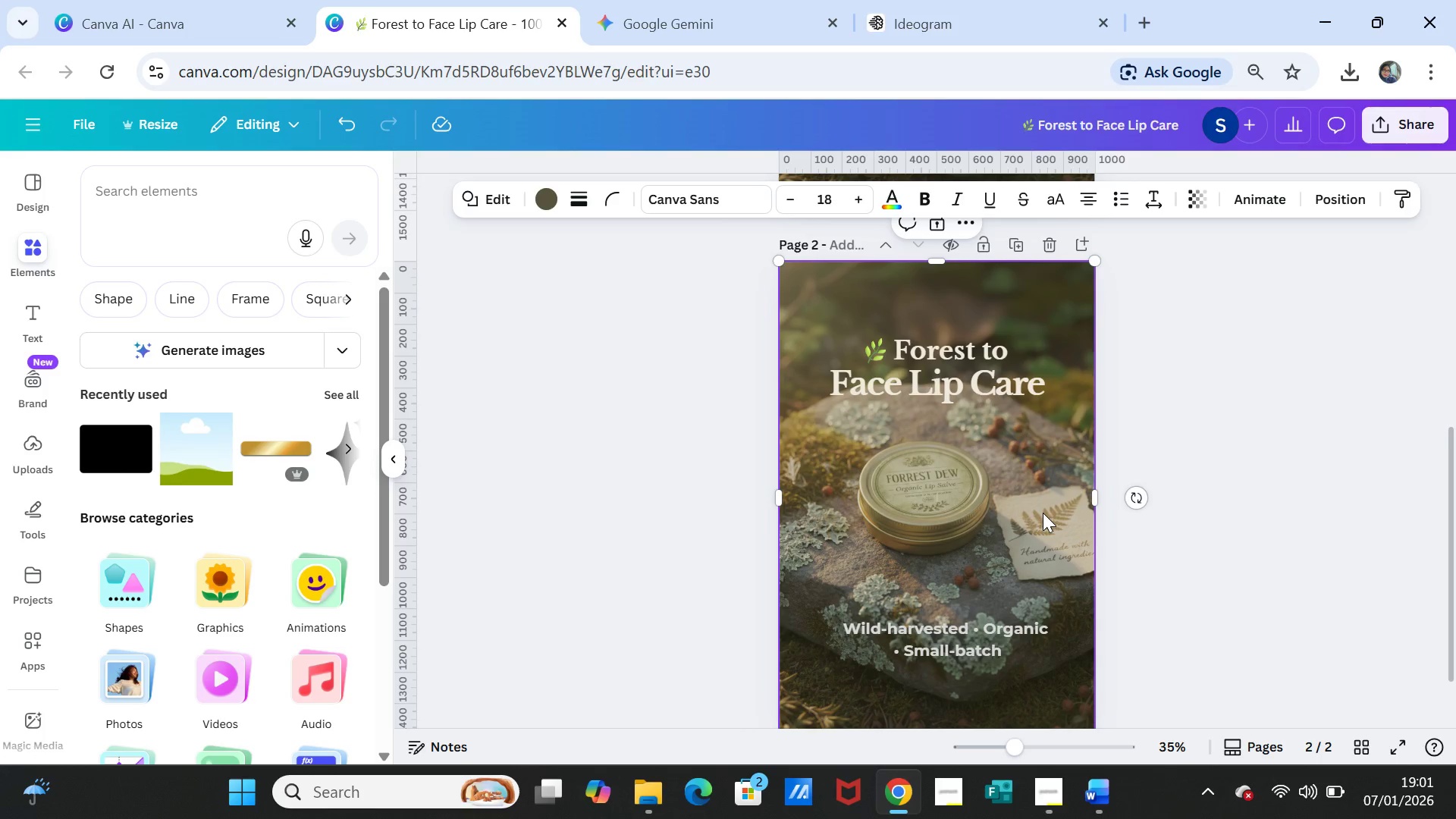 
key(Delete)
 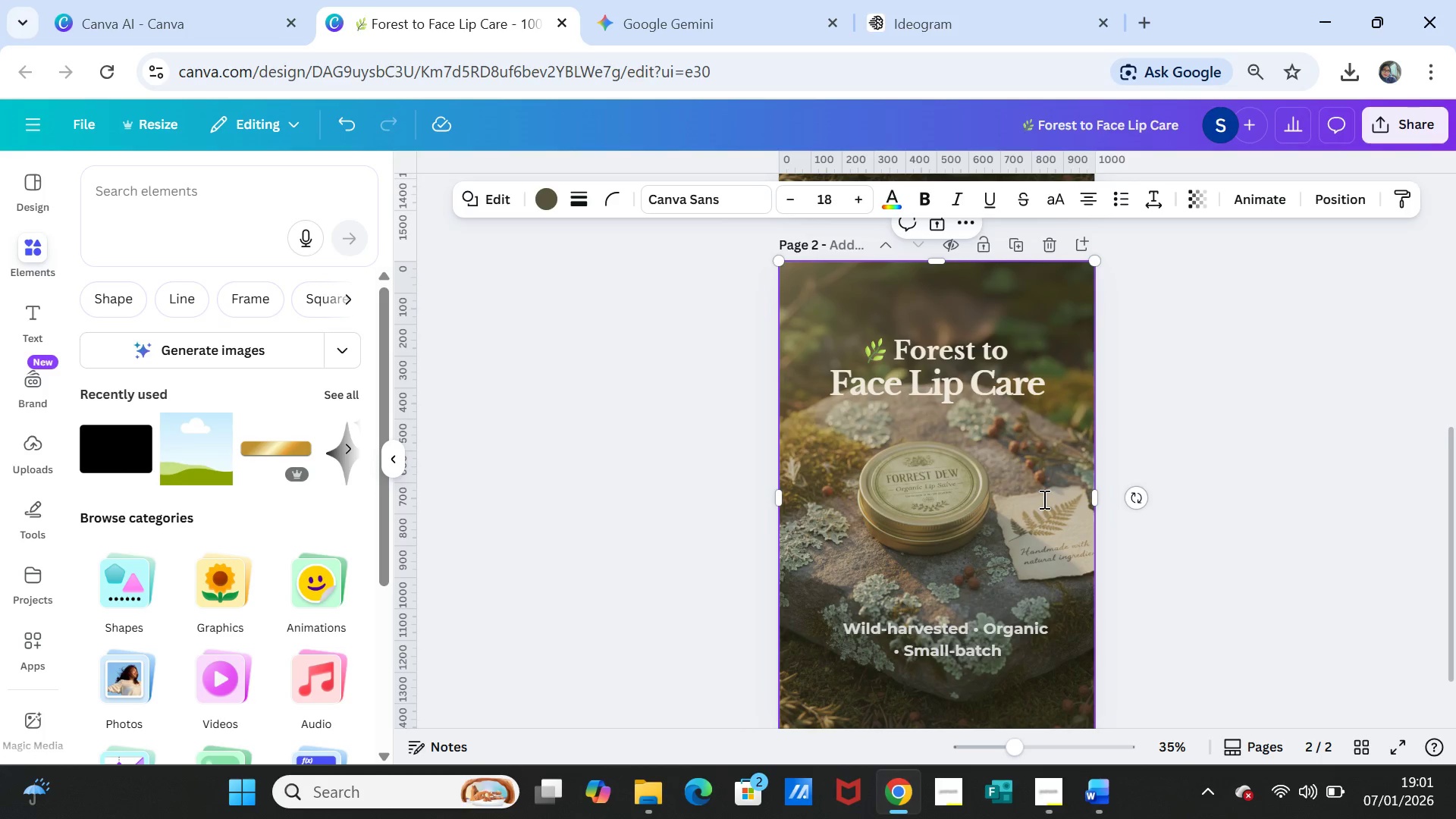 
double_click([1043, 499])
 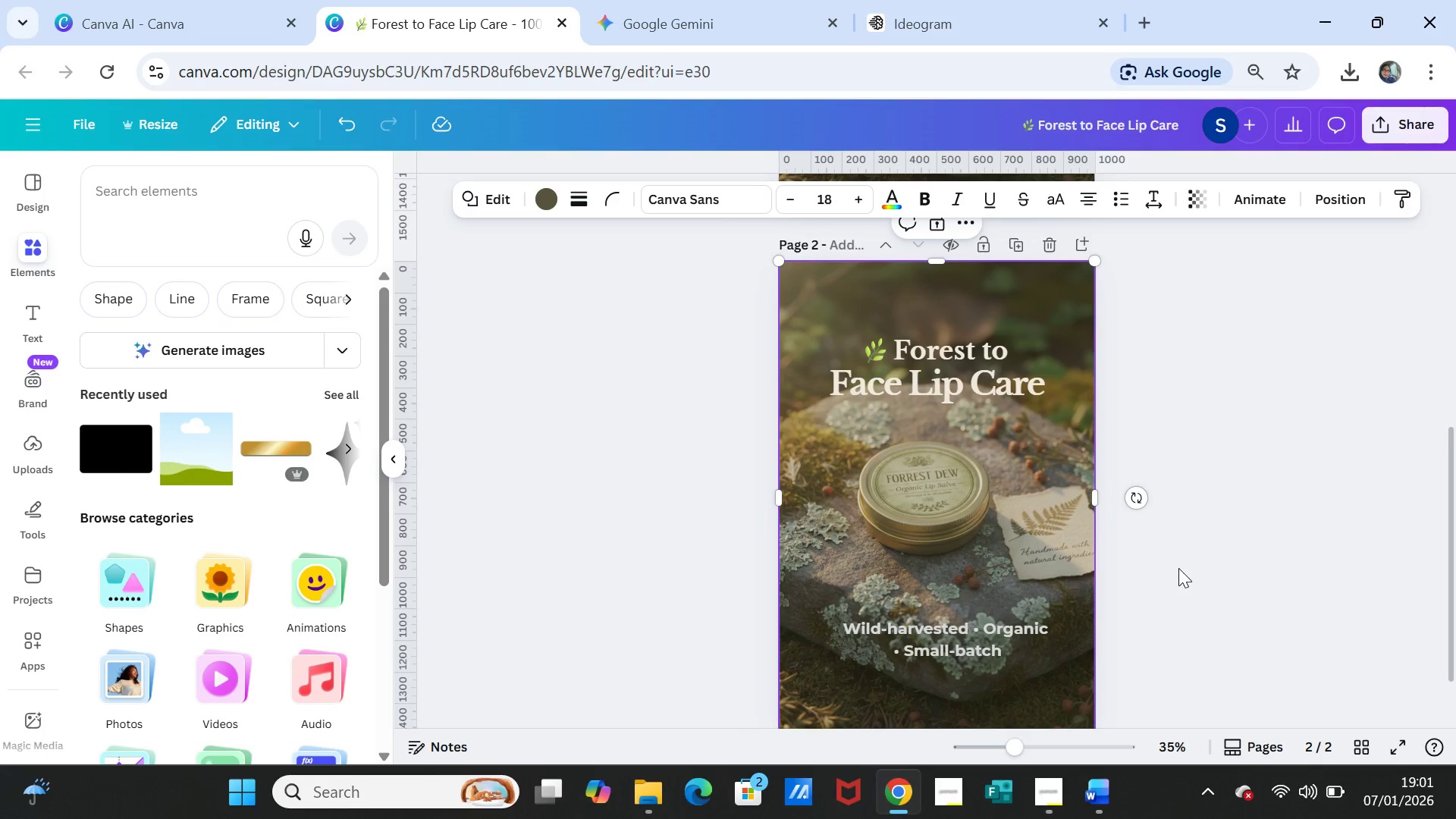 
left_click([1178, 568])
 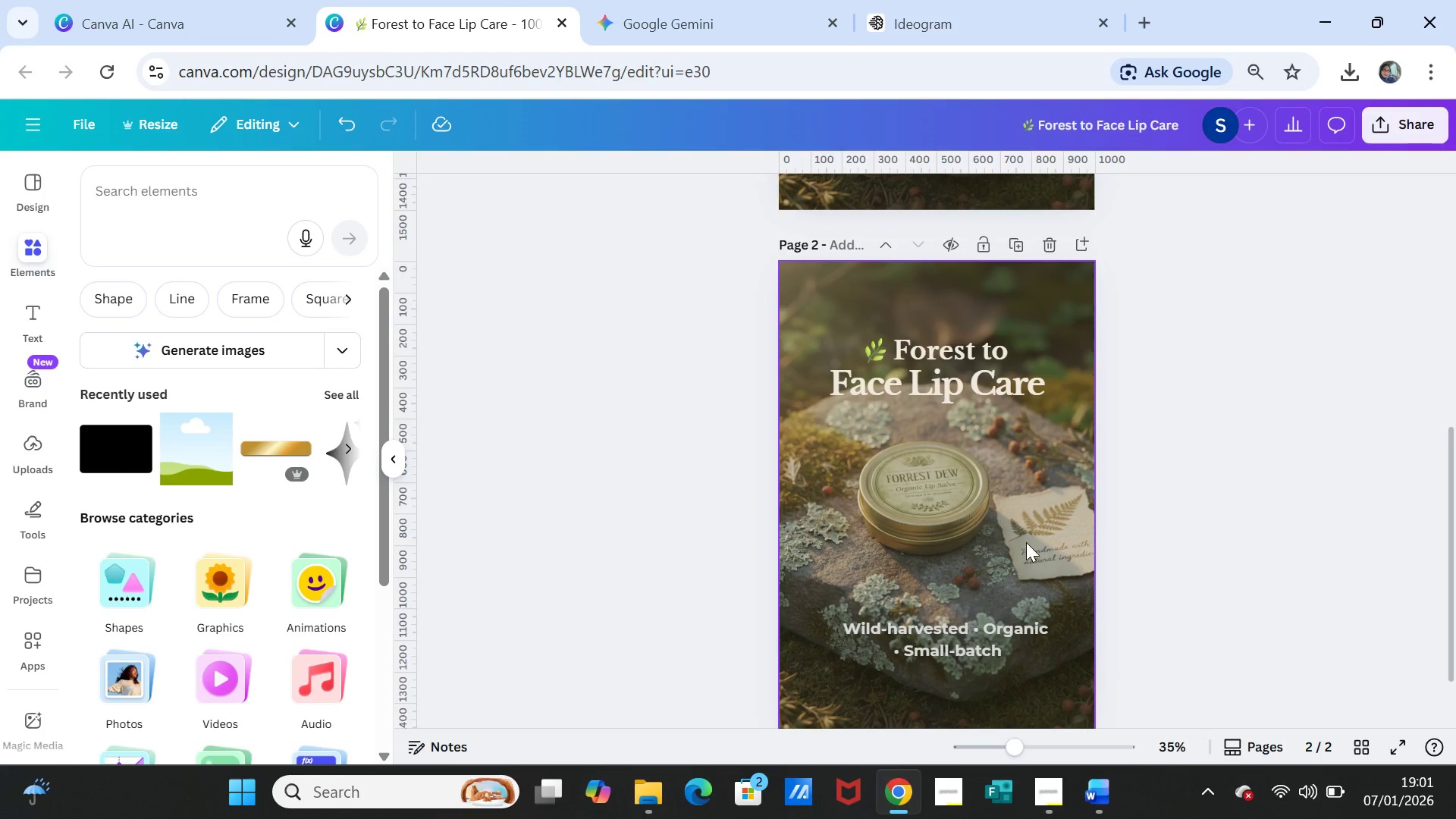 
left_click([1026, 541])
 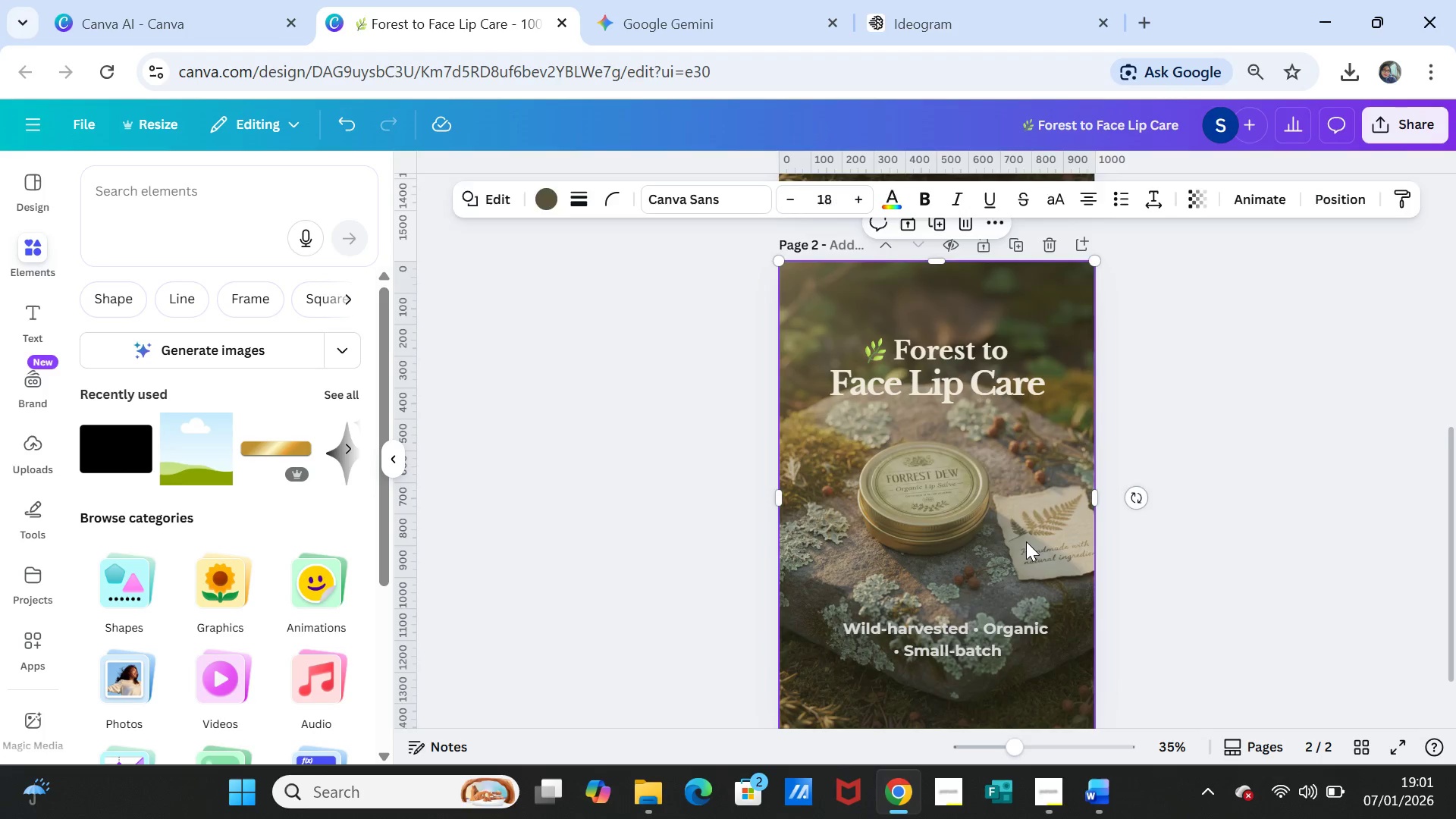 
key(Delete)
 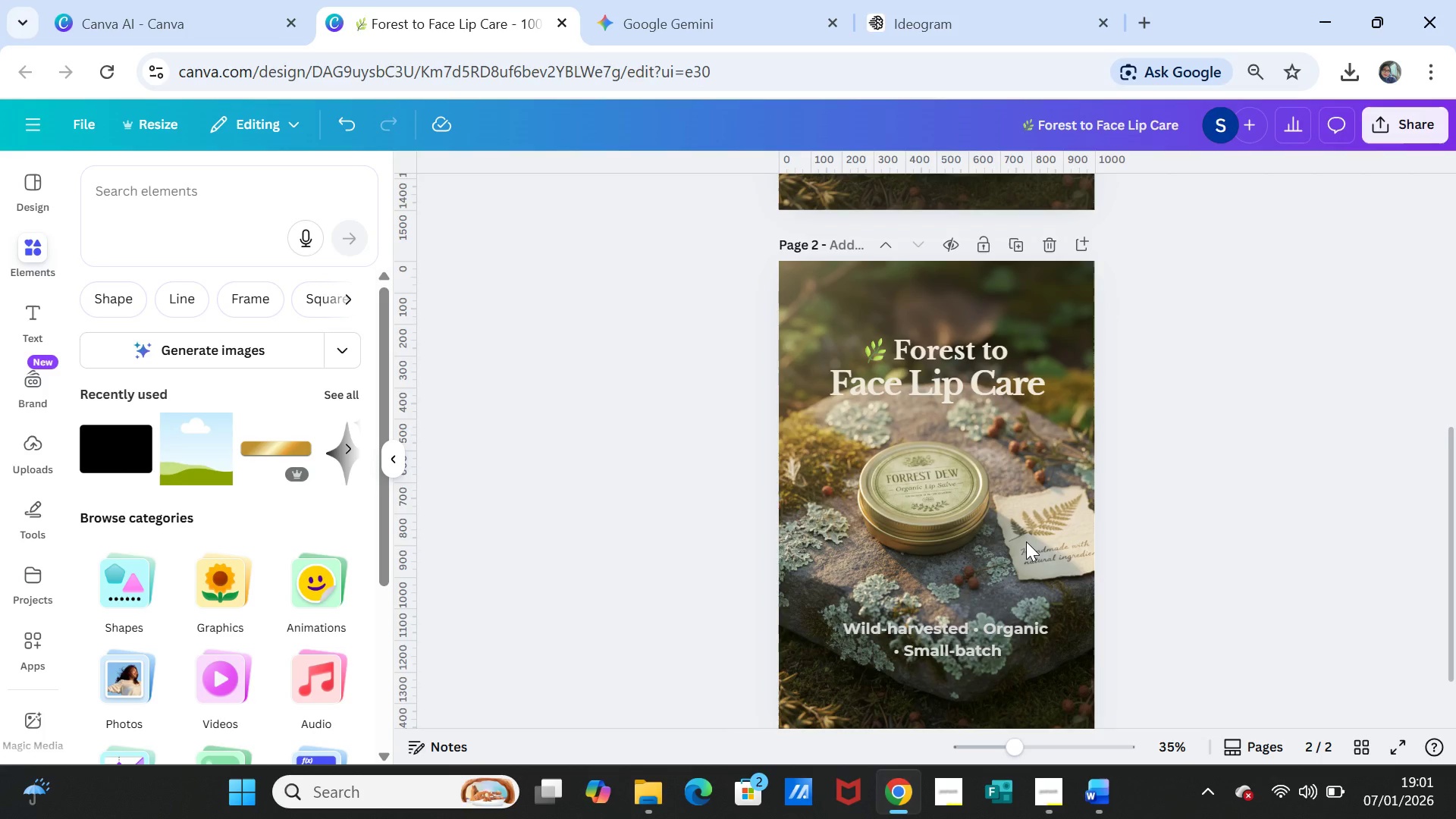 
left_click([1026, 541])
 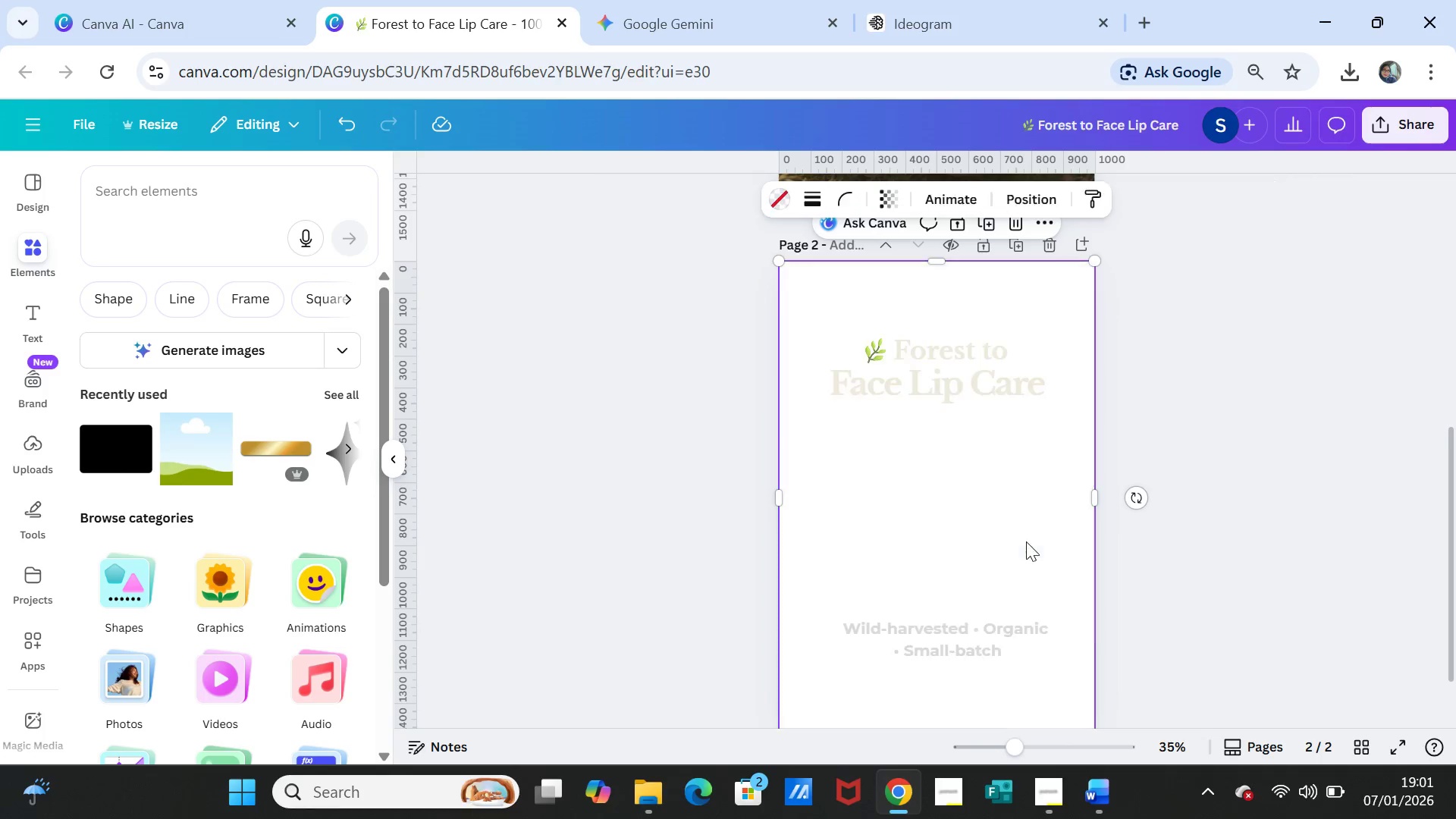 
key(Delete)
 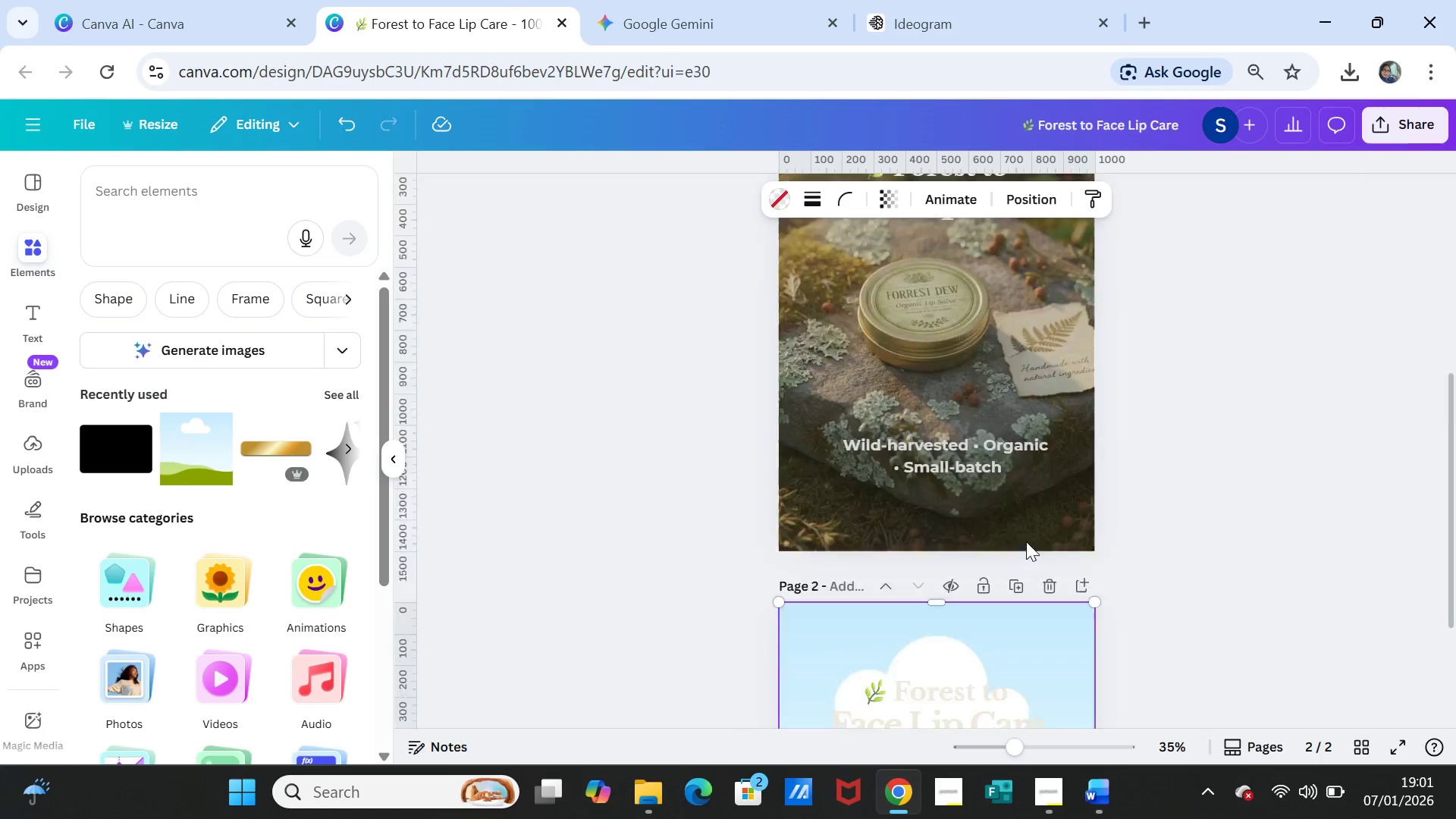 
scroll: coordinate [1026, 541], scroll_direction: up, amount: 4.0
 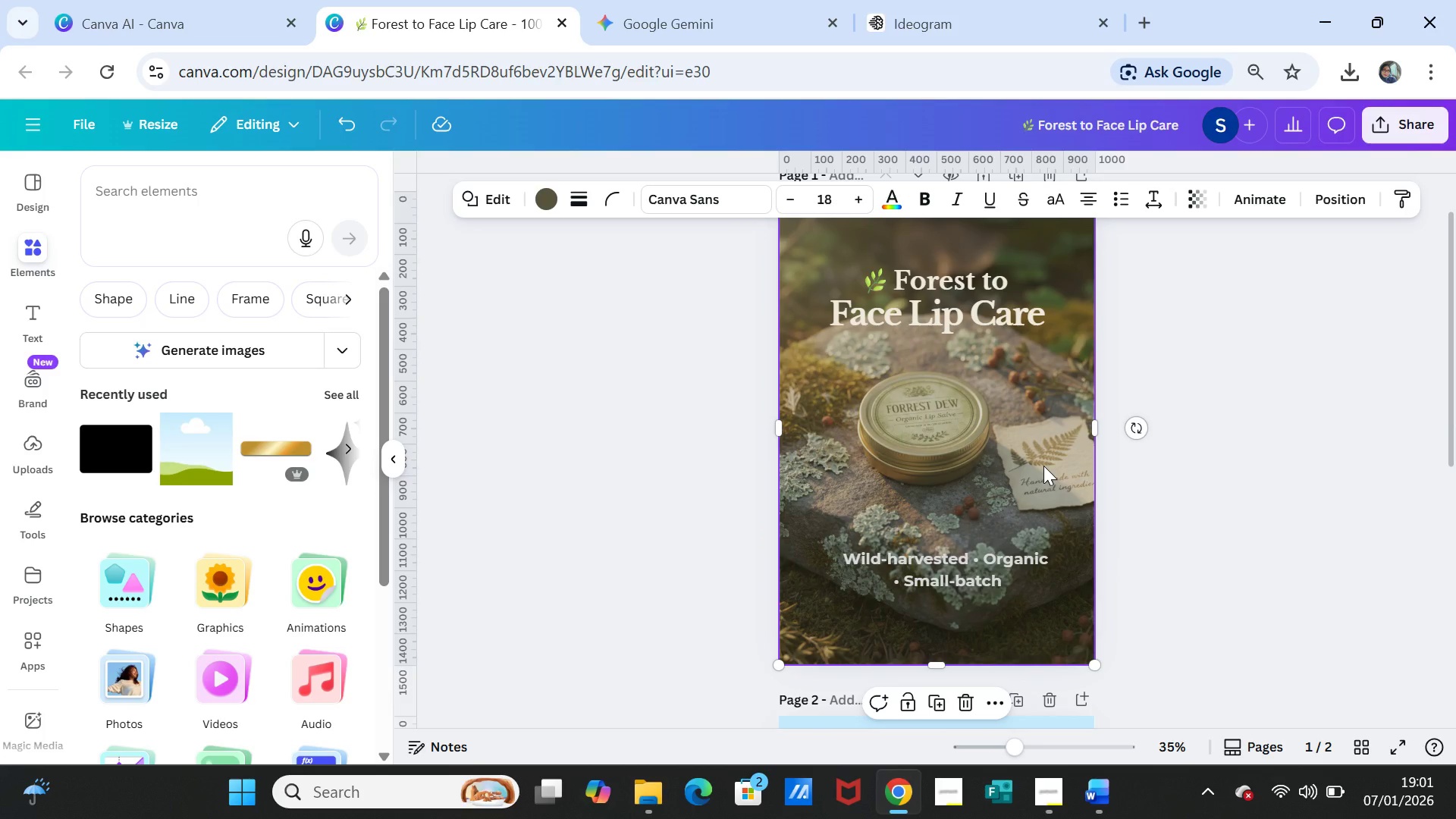 
key(Delete)
 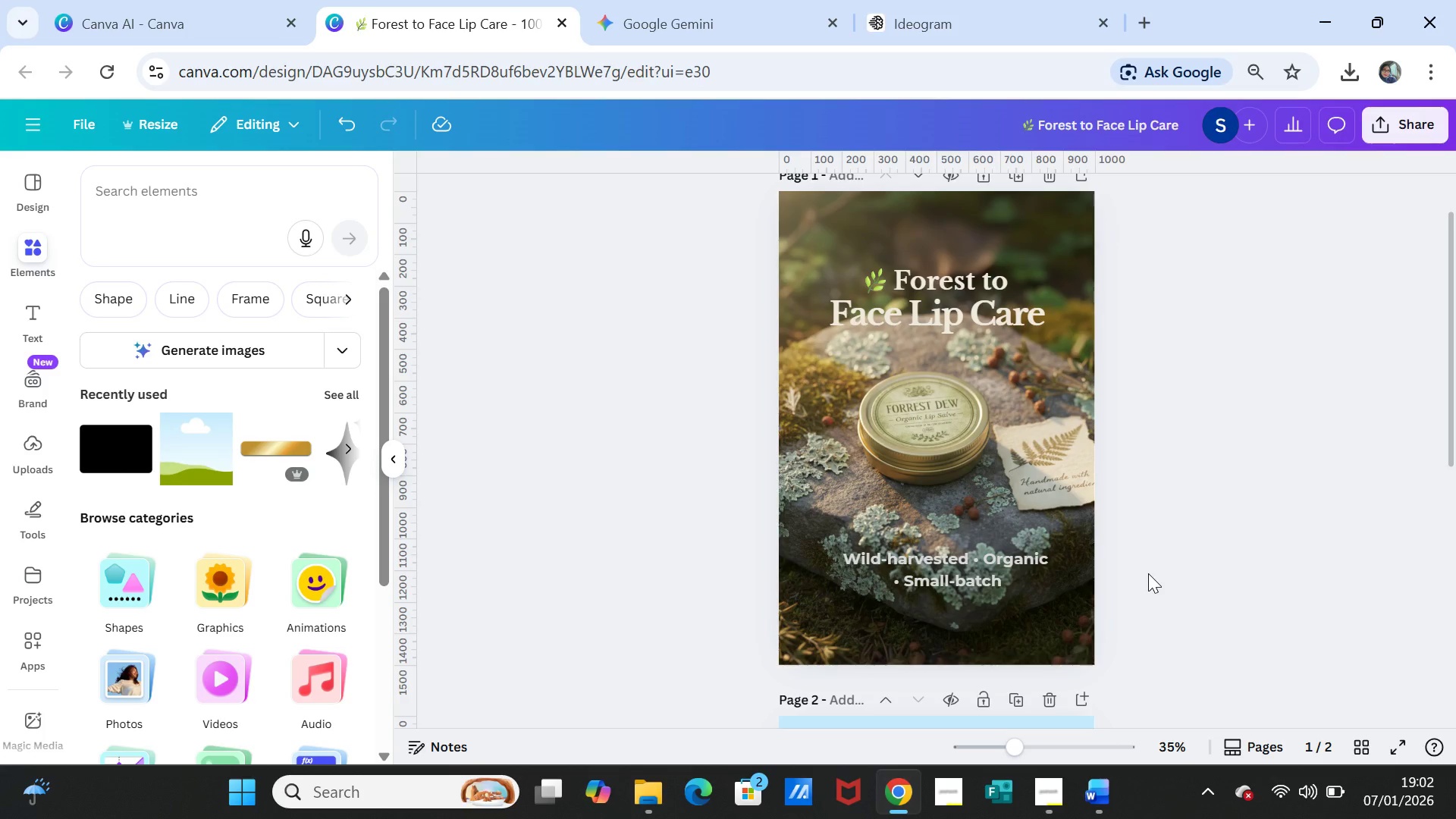 
wait(51.47)
 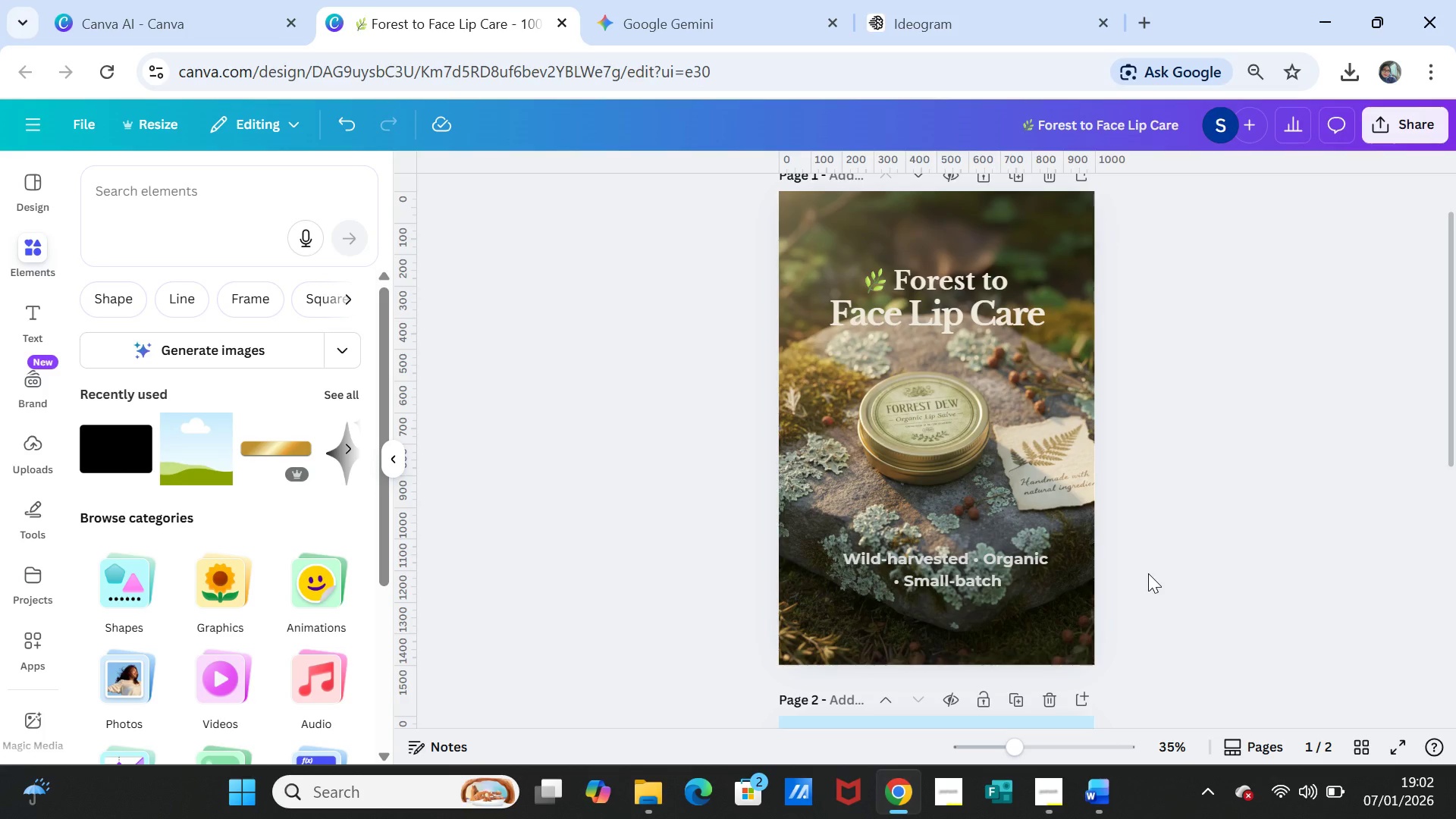 
scroll: coordinate [1165, 459], scroll_direction: down, amount: 2.0
 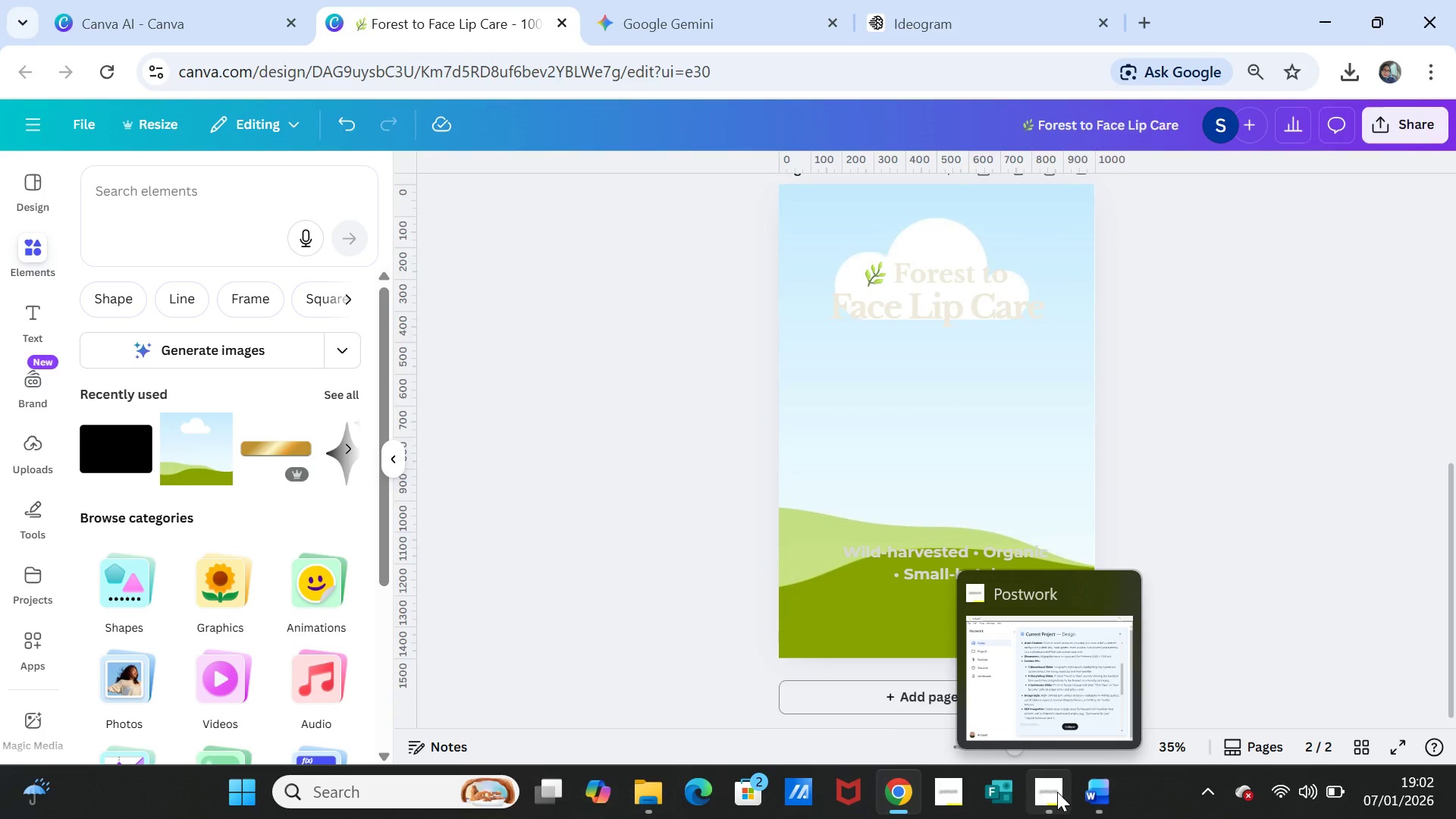 
left_click([1100, 788])
 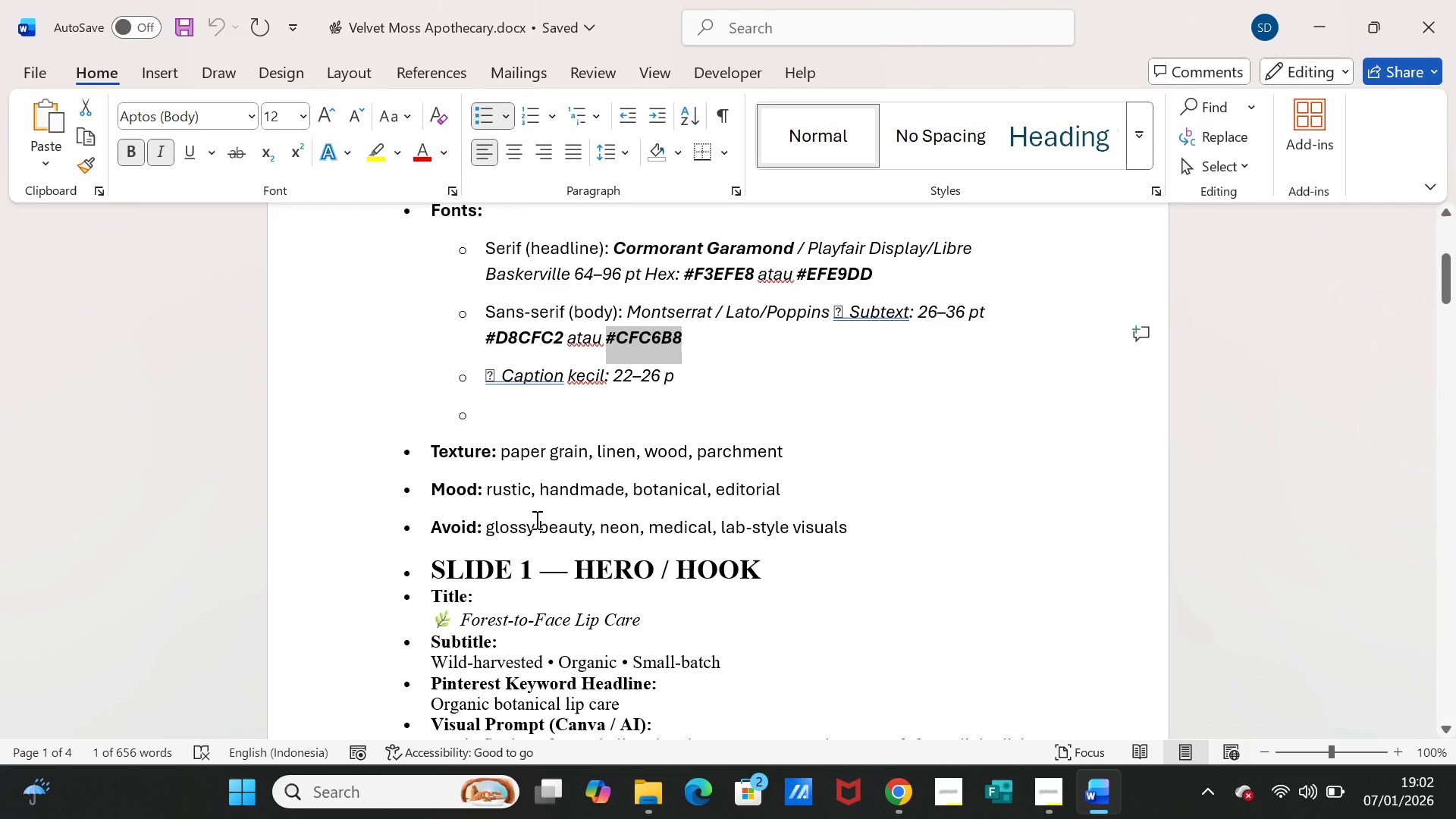 
scroll: coordinate [535, 519], scroll_direction: down, amount: 2.0
 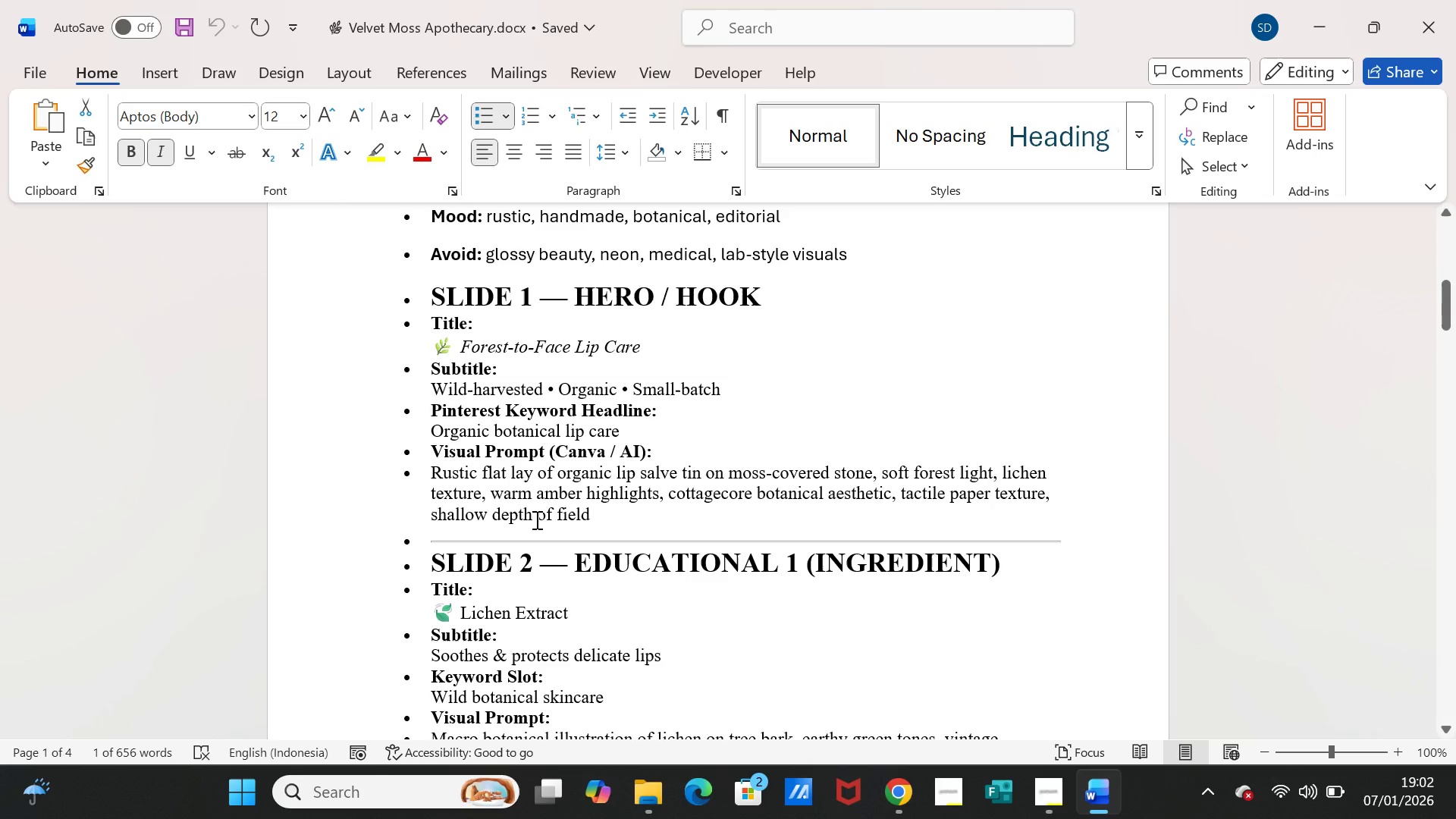 
scroll: coordinate [535, 519], scroll_direction: up, amount: 1.0
 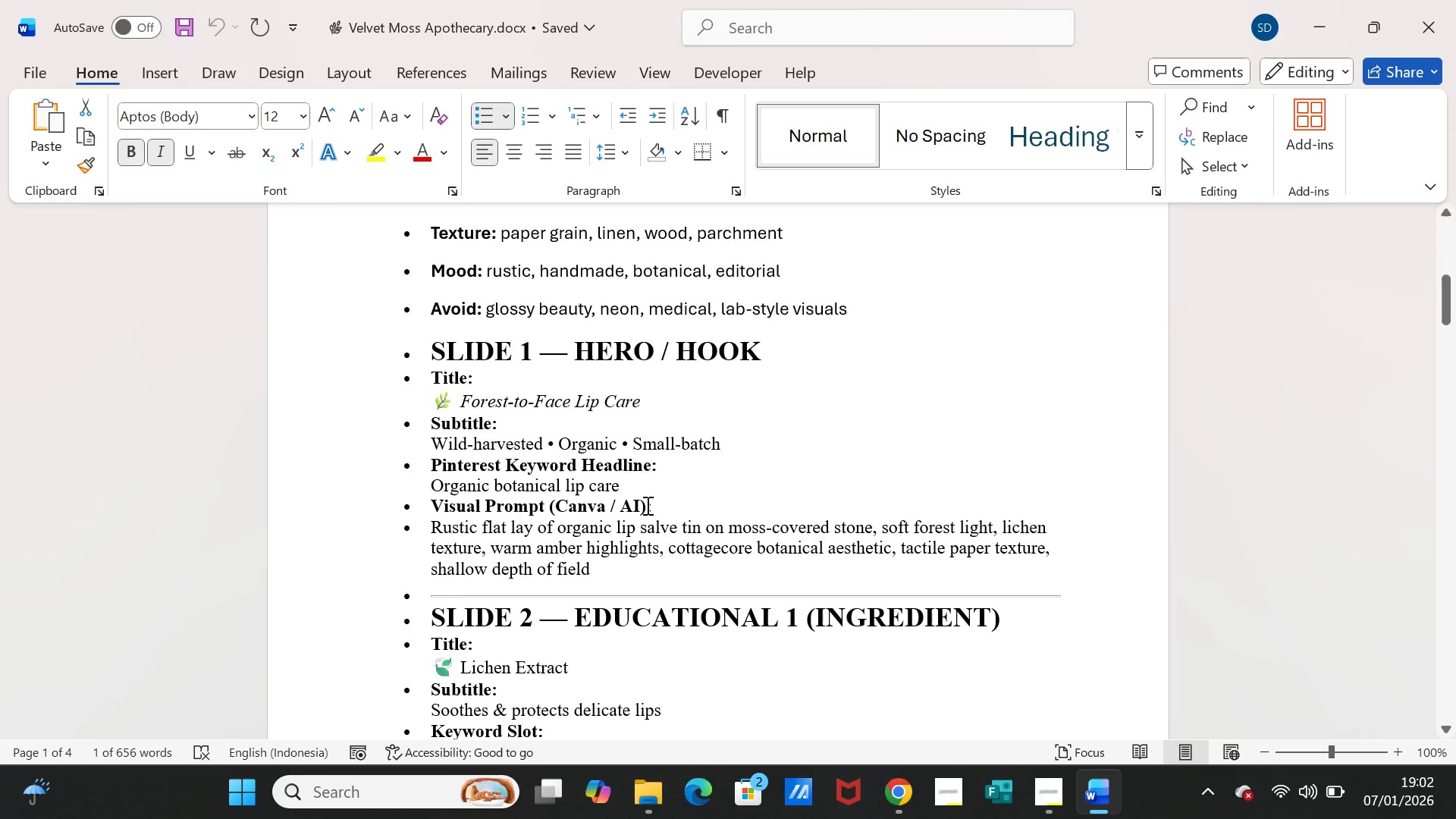 
scroll: coordinate [650, 497], scroll_direction: down, amount: 4.0
 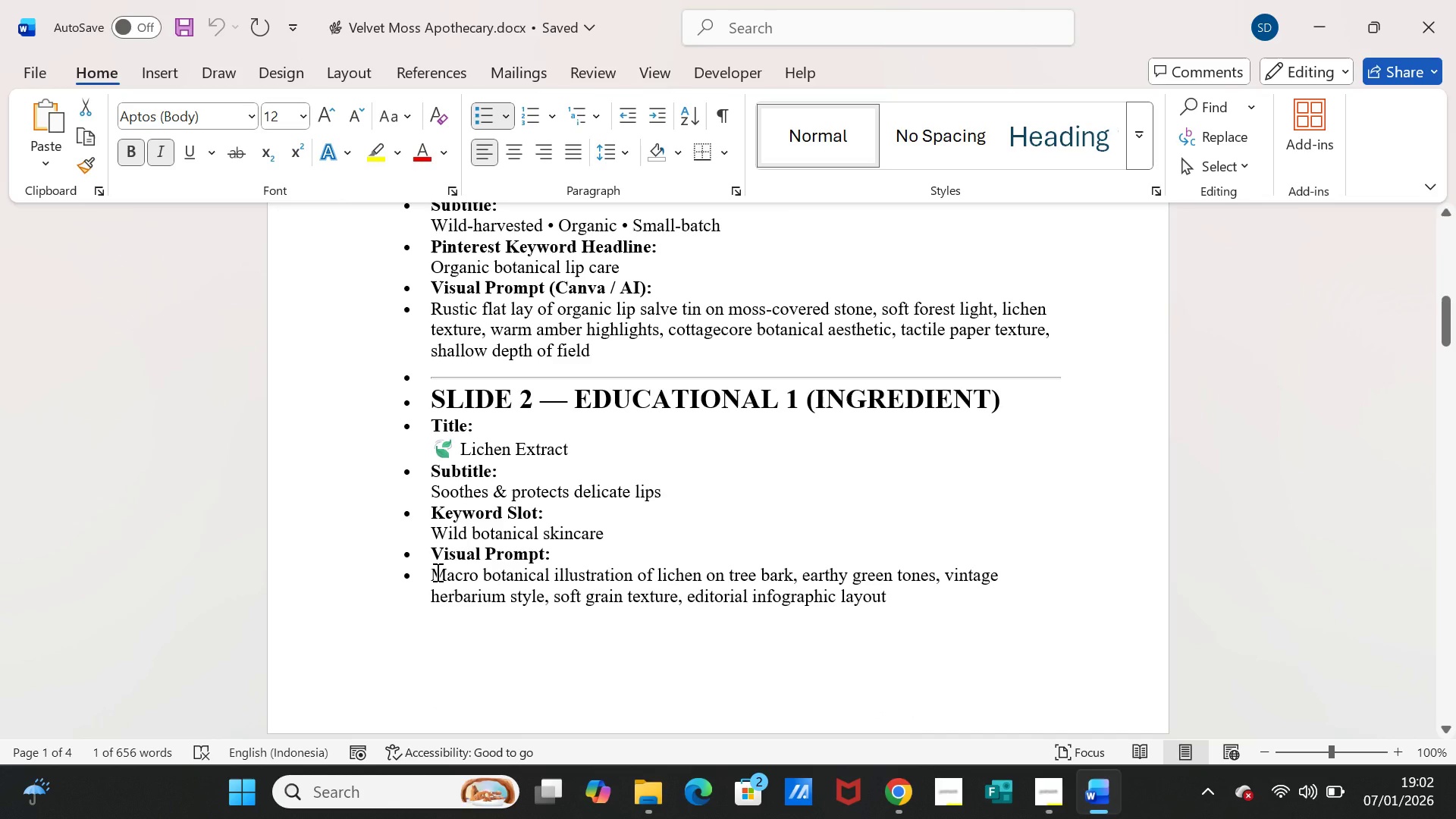 
left_click_drag(start_coordinate=[436, 572], to_coordinate=[883, 601])
 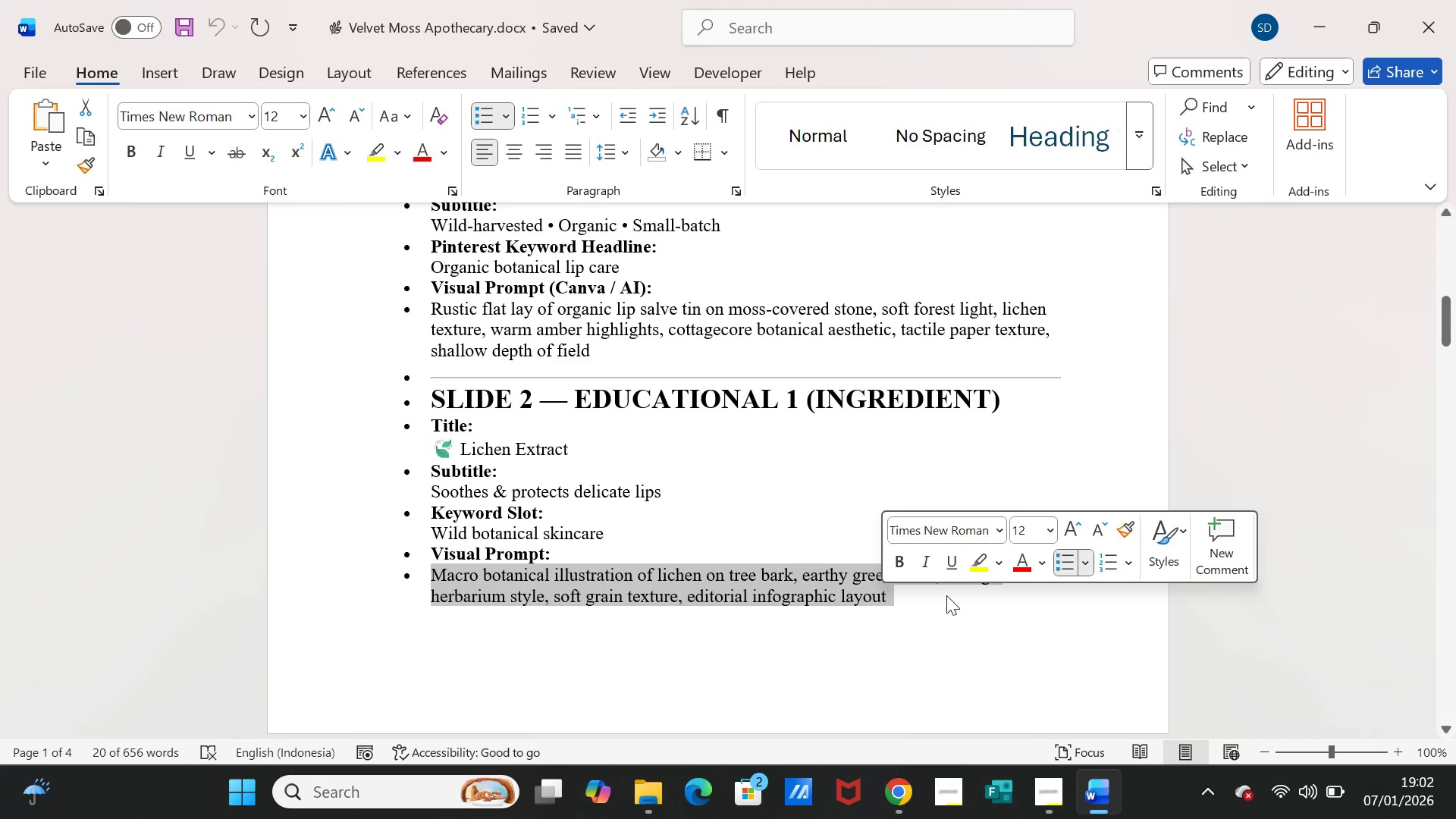 
key(Control+C)
 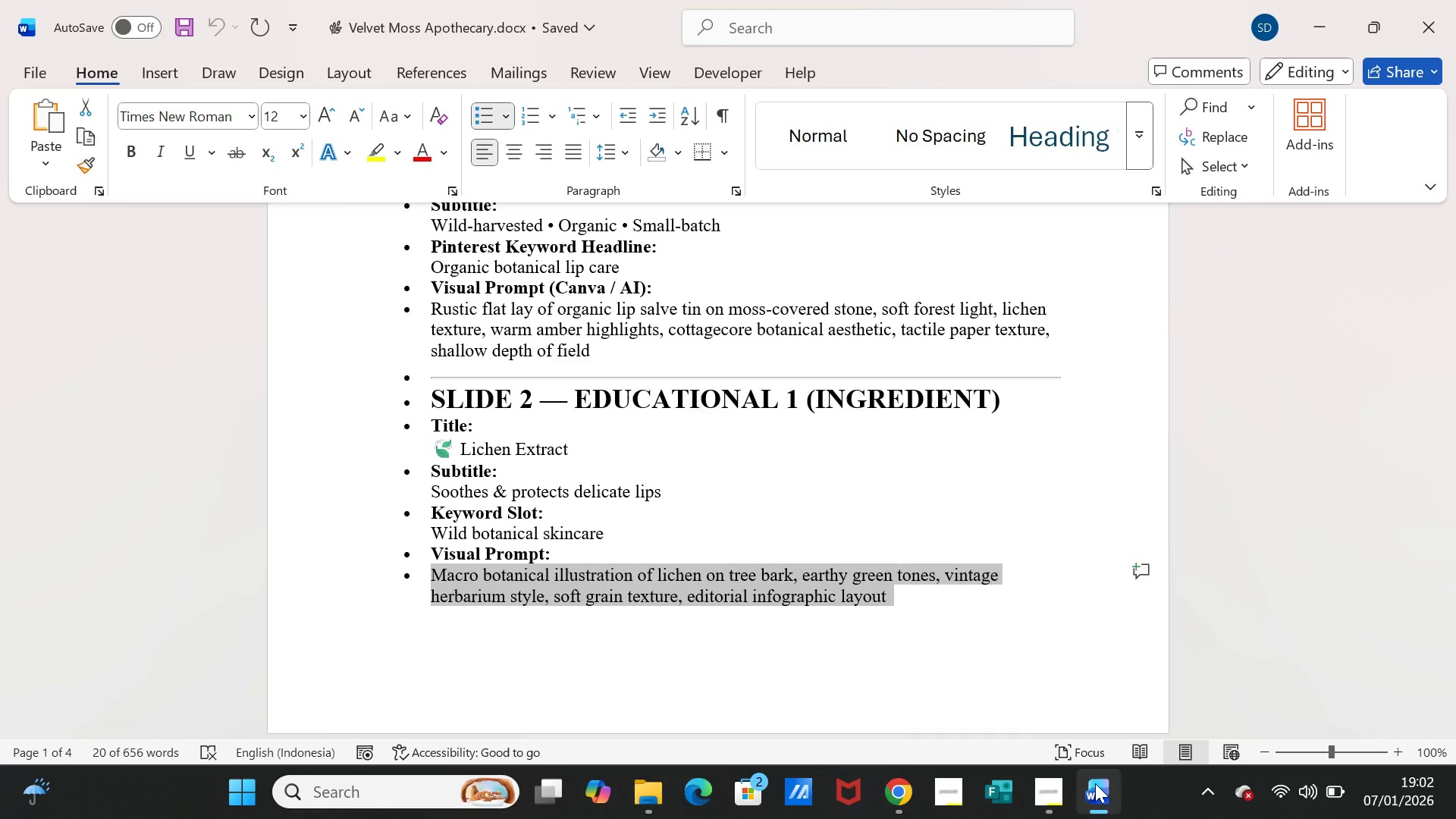 
left_click([1096, 783])
 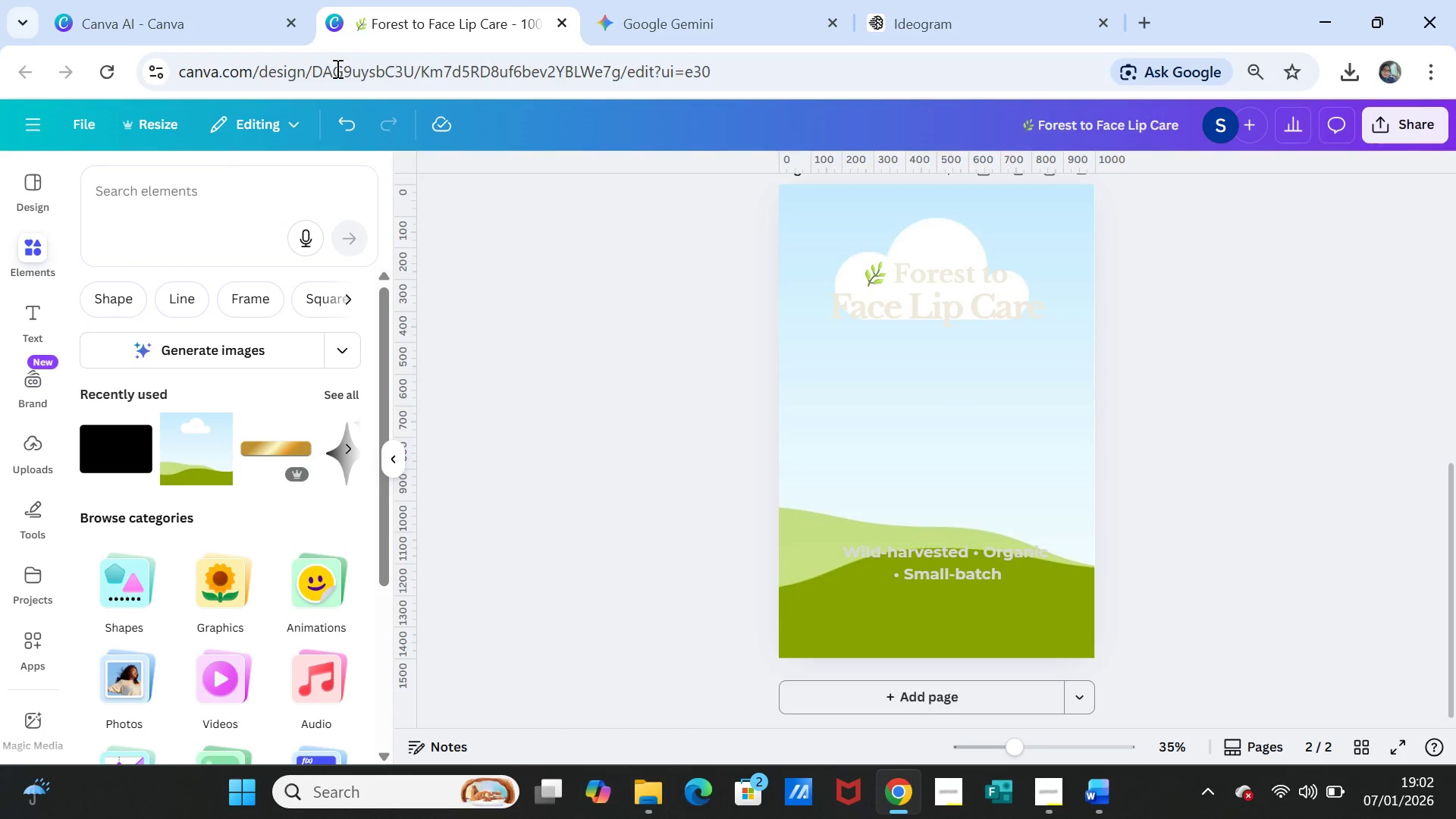 
wait(5.7)
 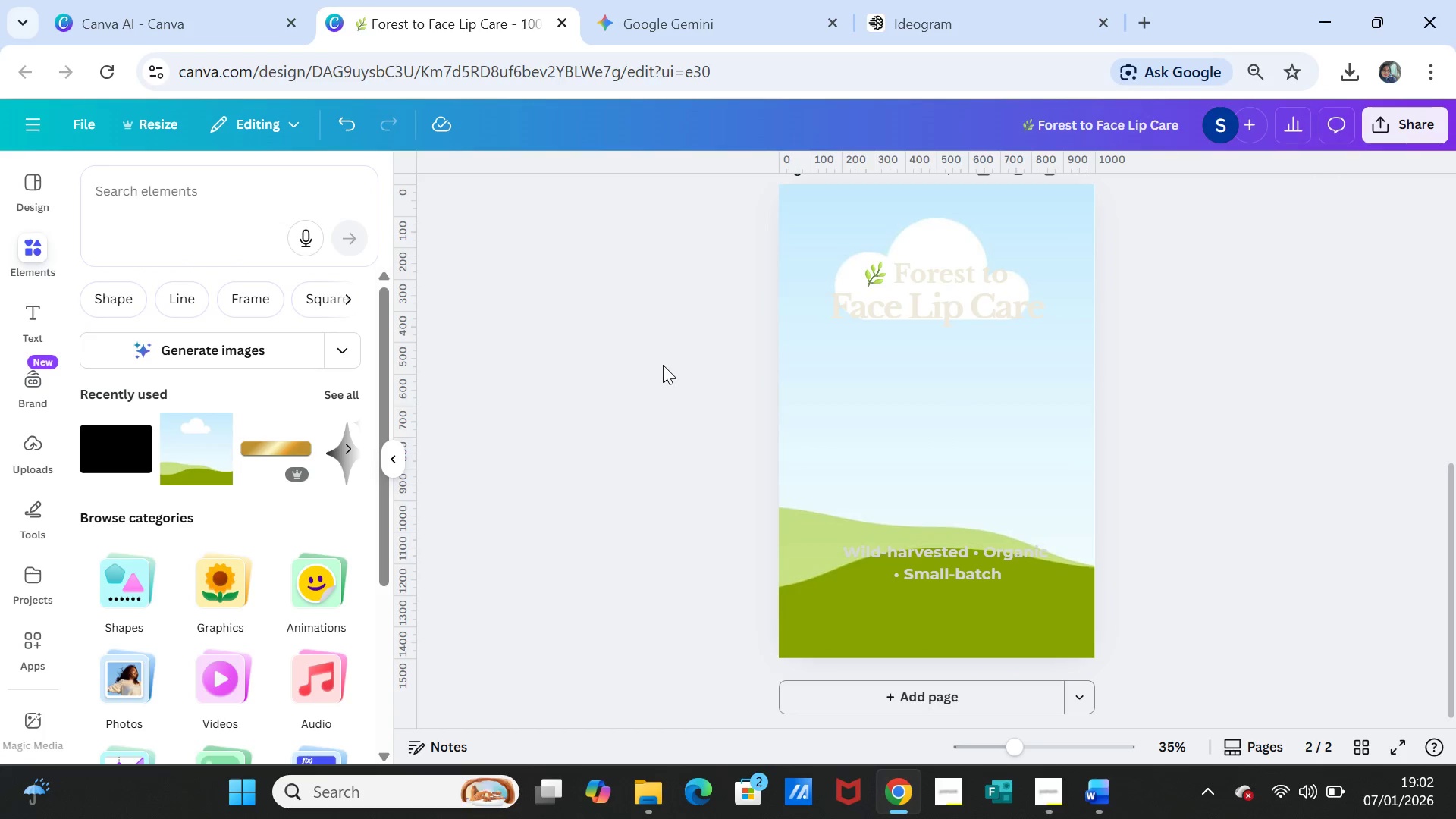 
left_click([696, 24])
 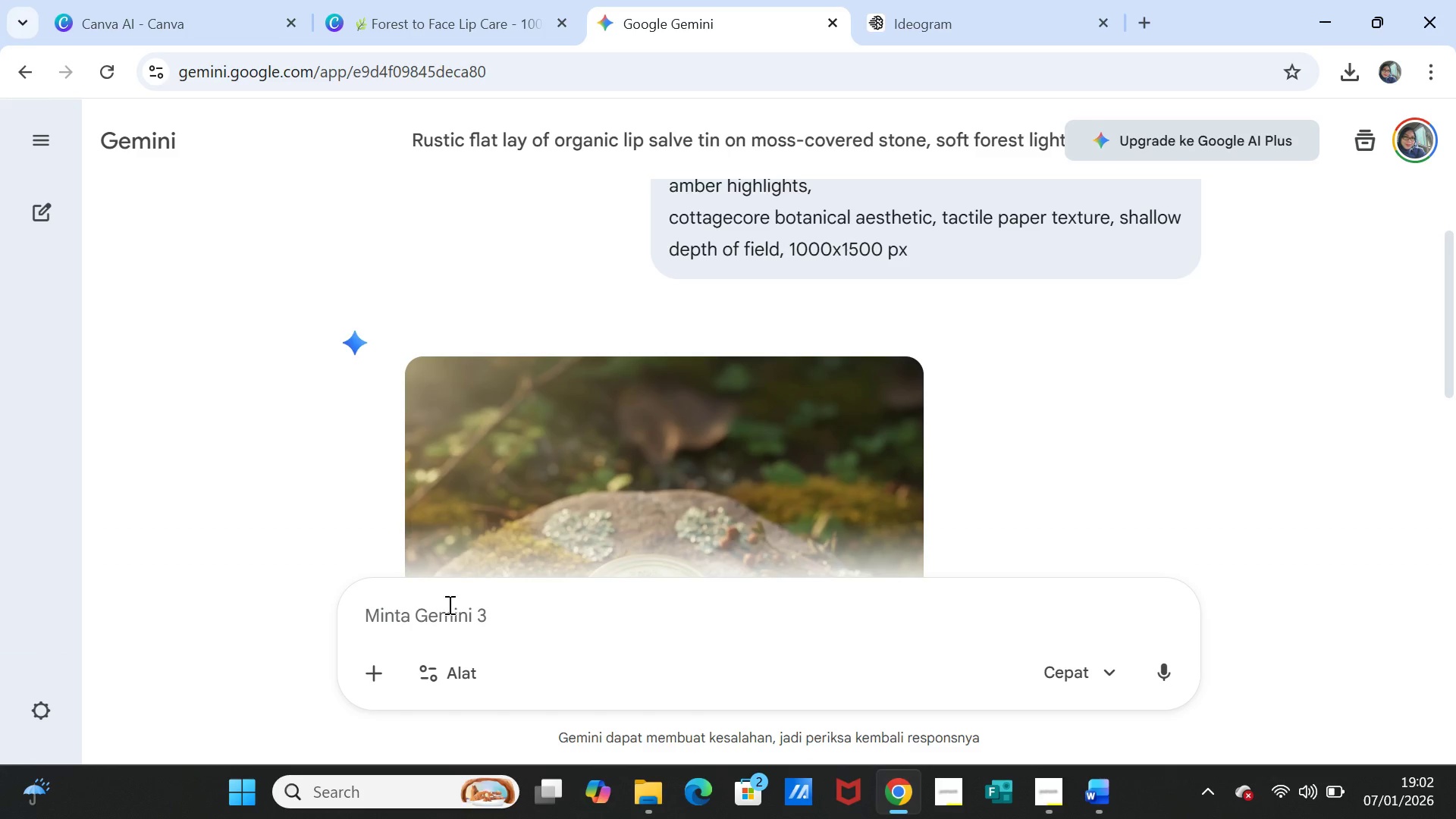 
left_click([449, 607])
 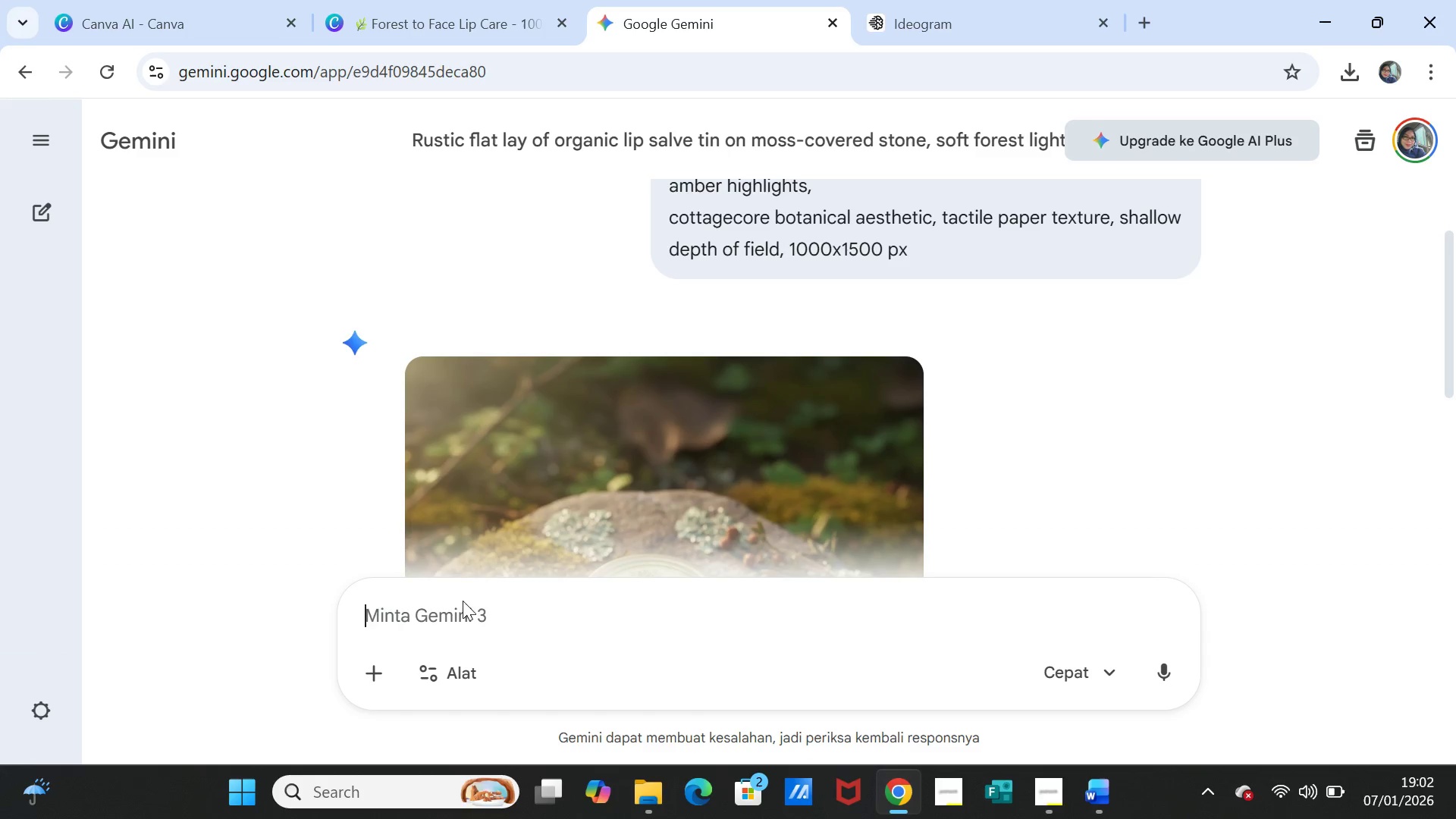 
key(Control+V)
 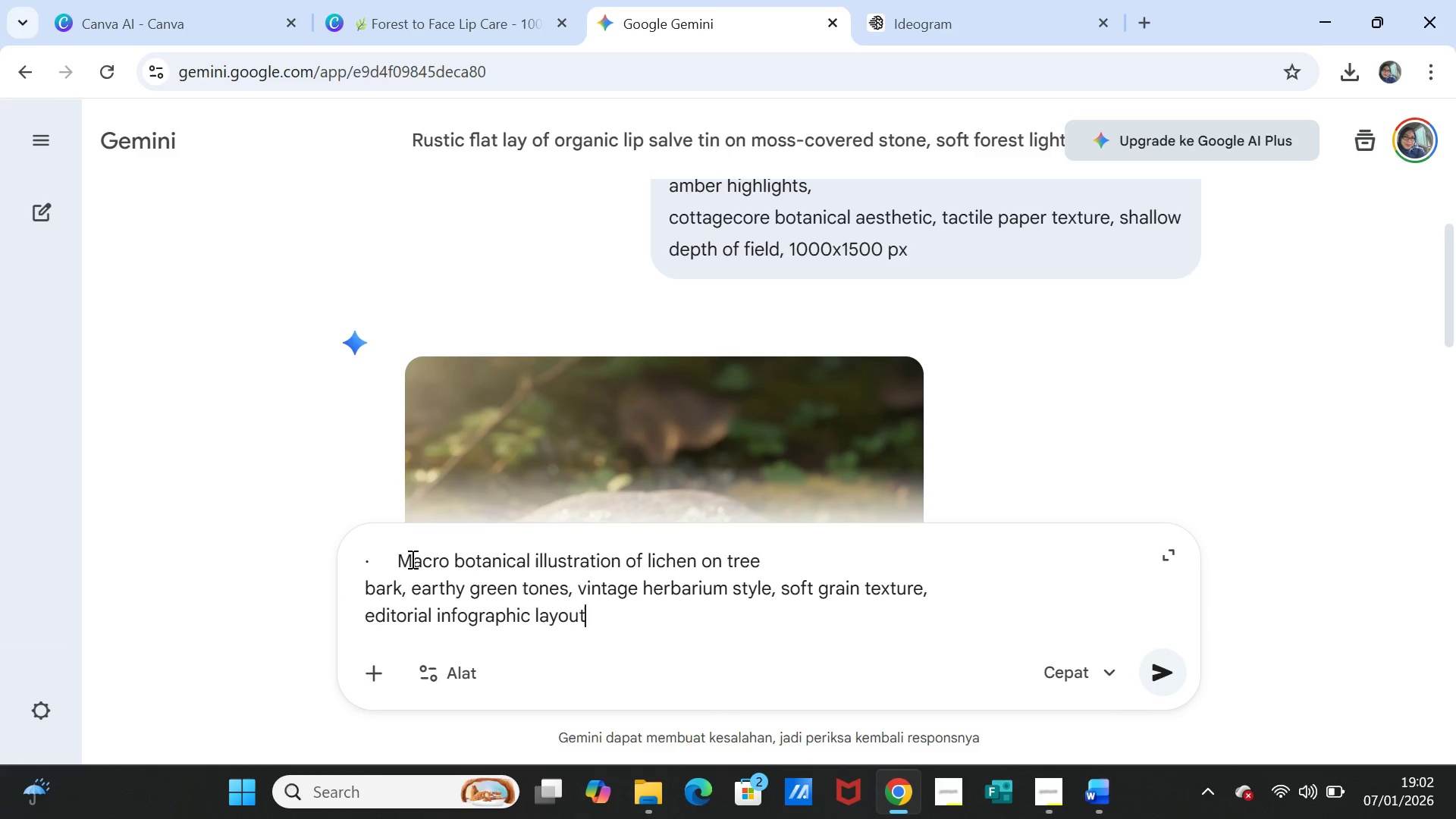 
left_click([398, 560])
 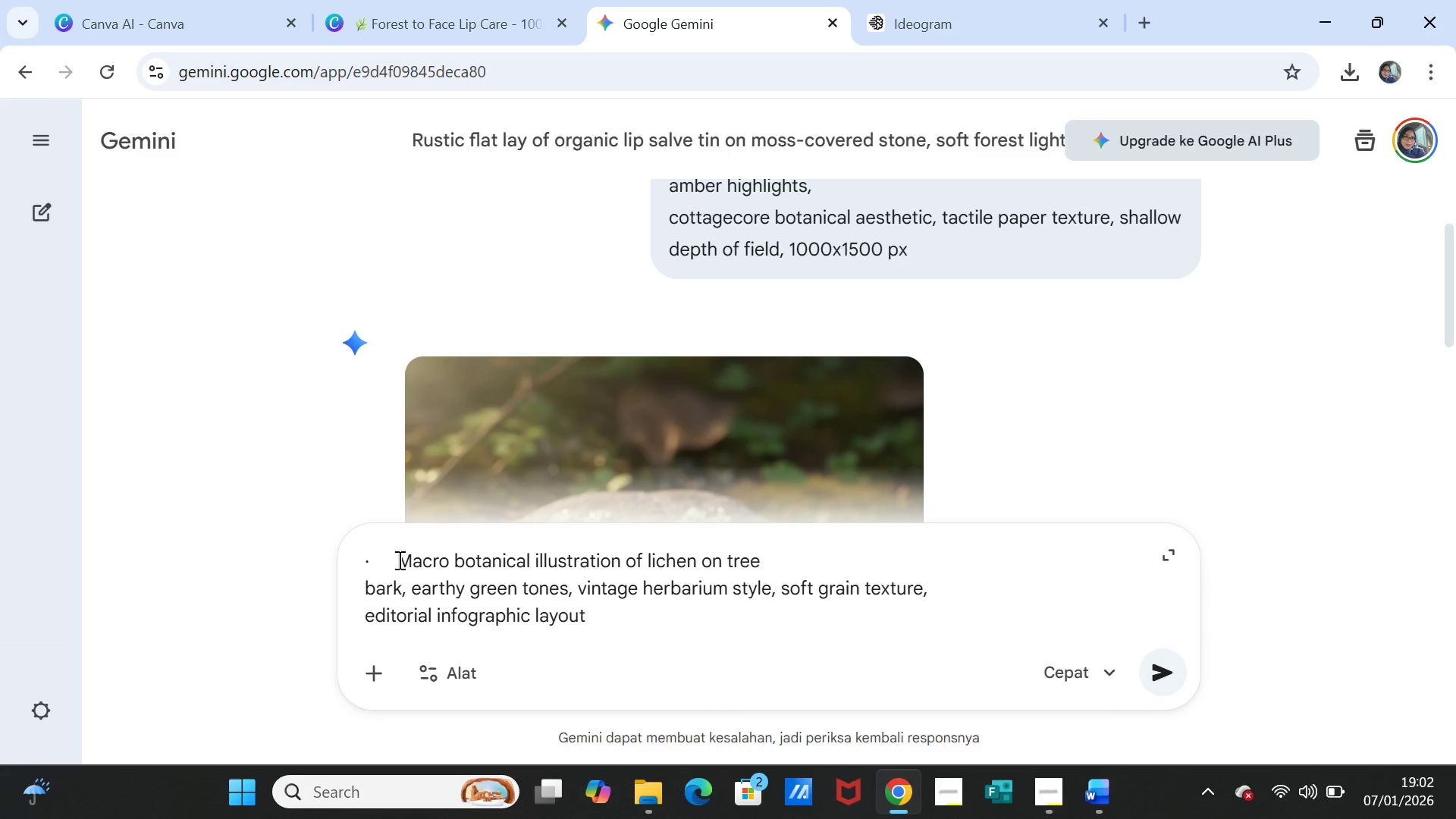 
key(Backspace)
 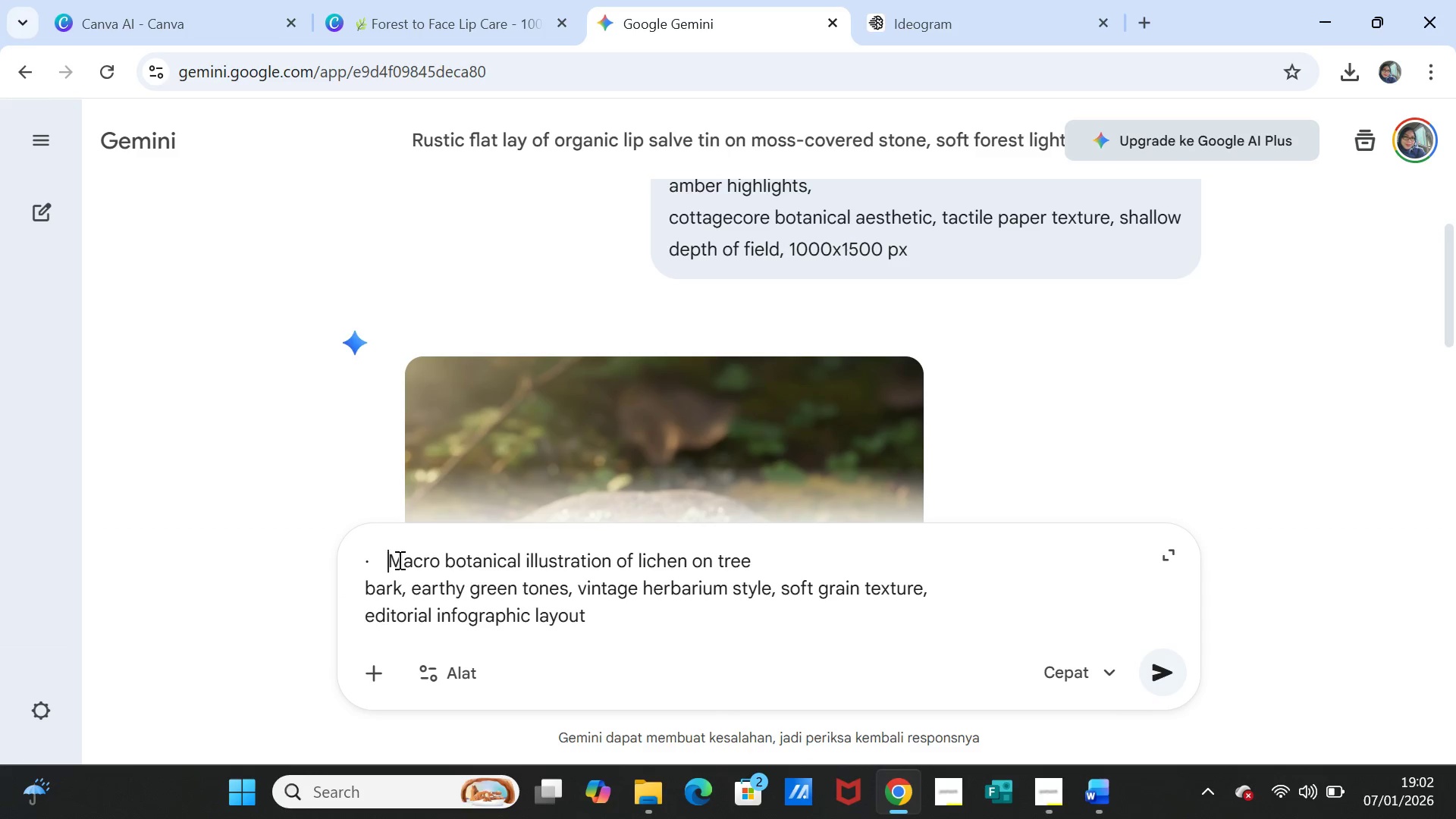 
key(Backspace)
 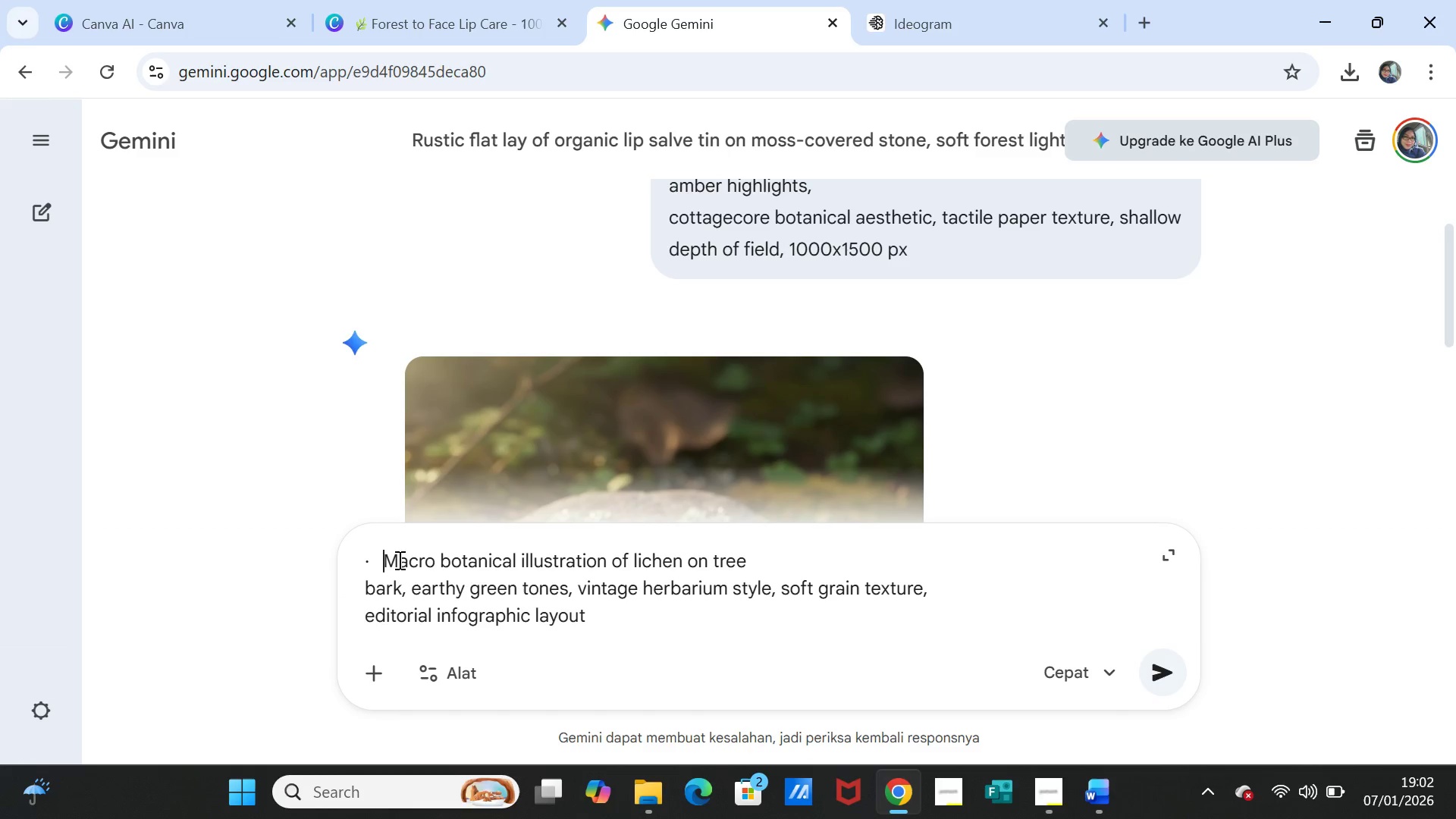 
key(Backspace)
 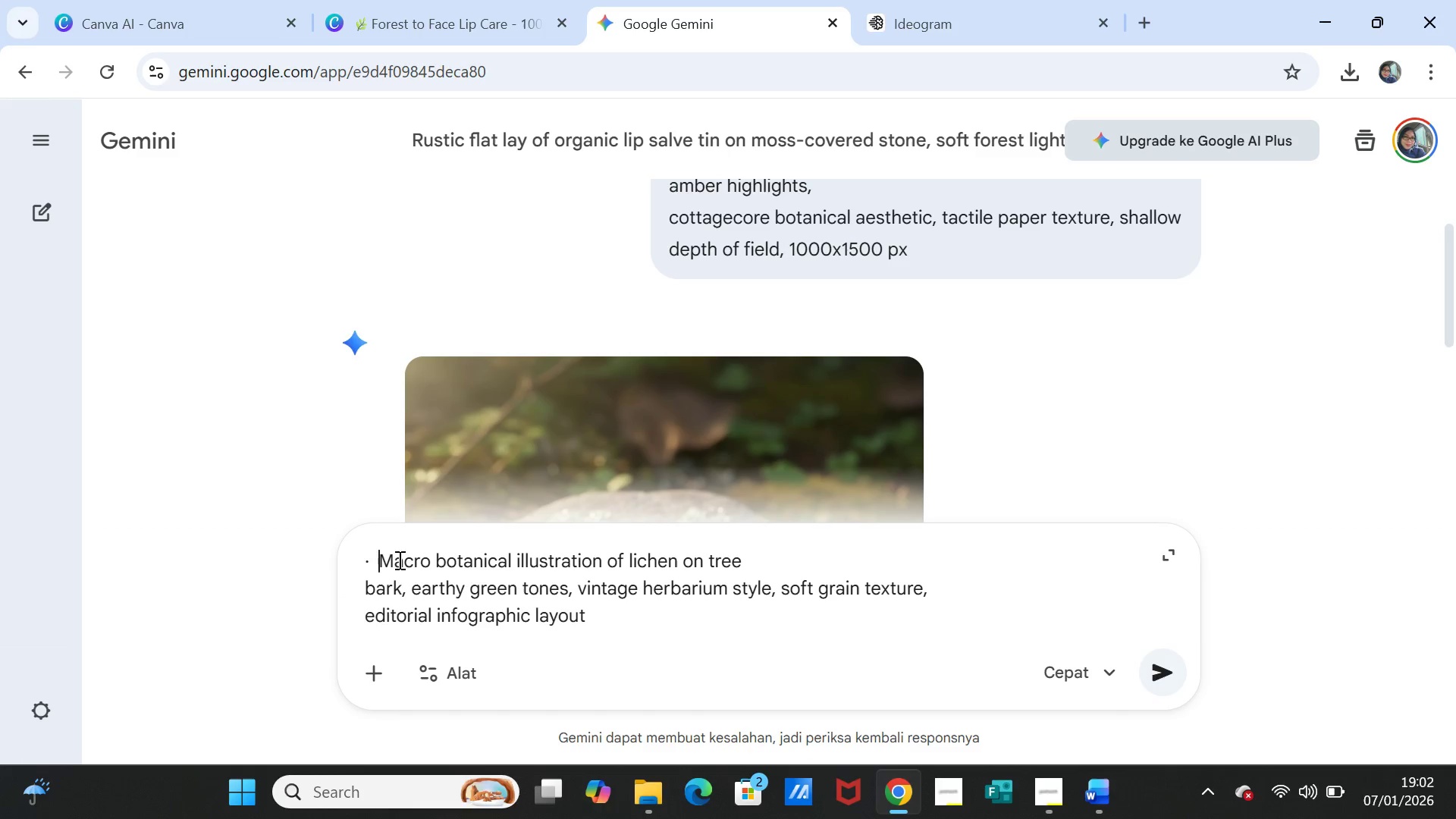 
key(Backspace)
 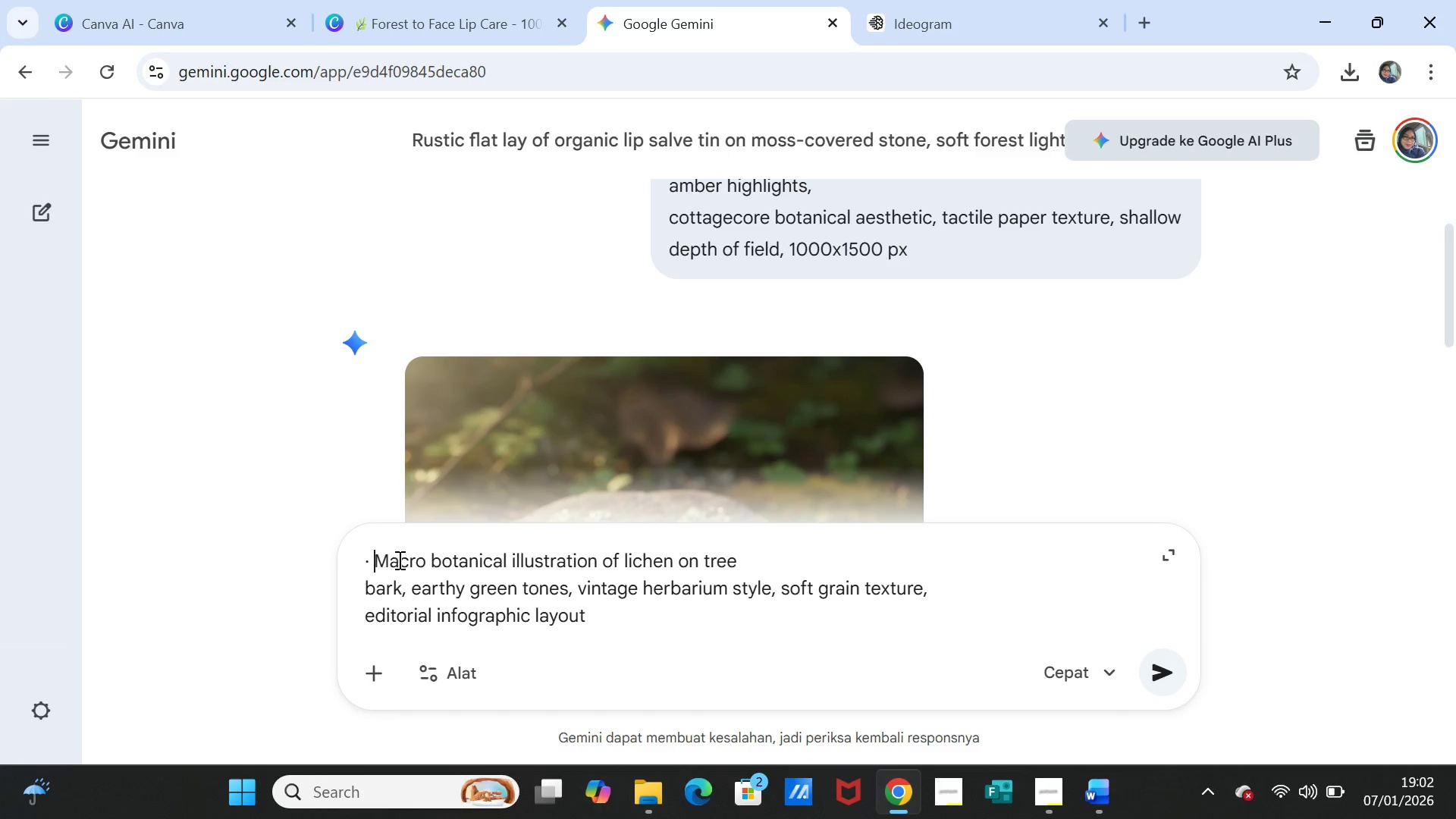 
key(Backspace)
 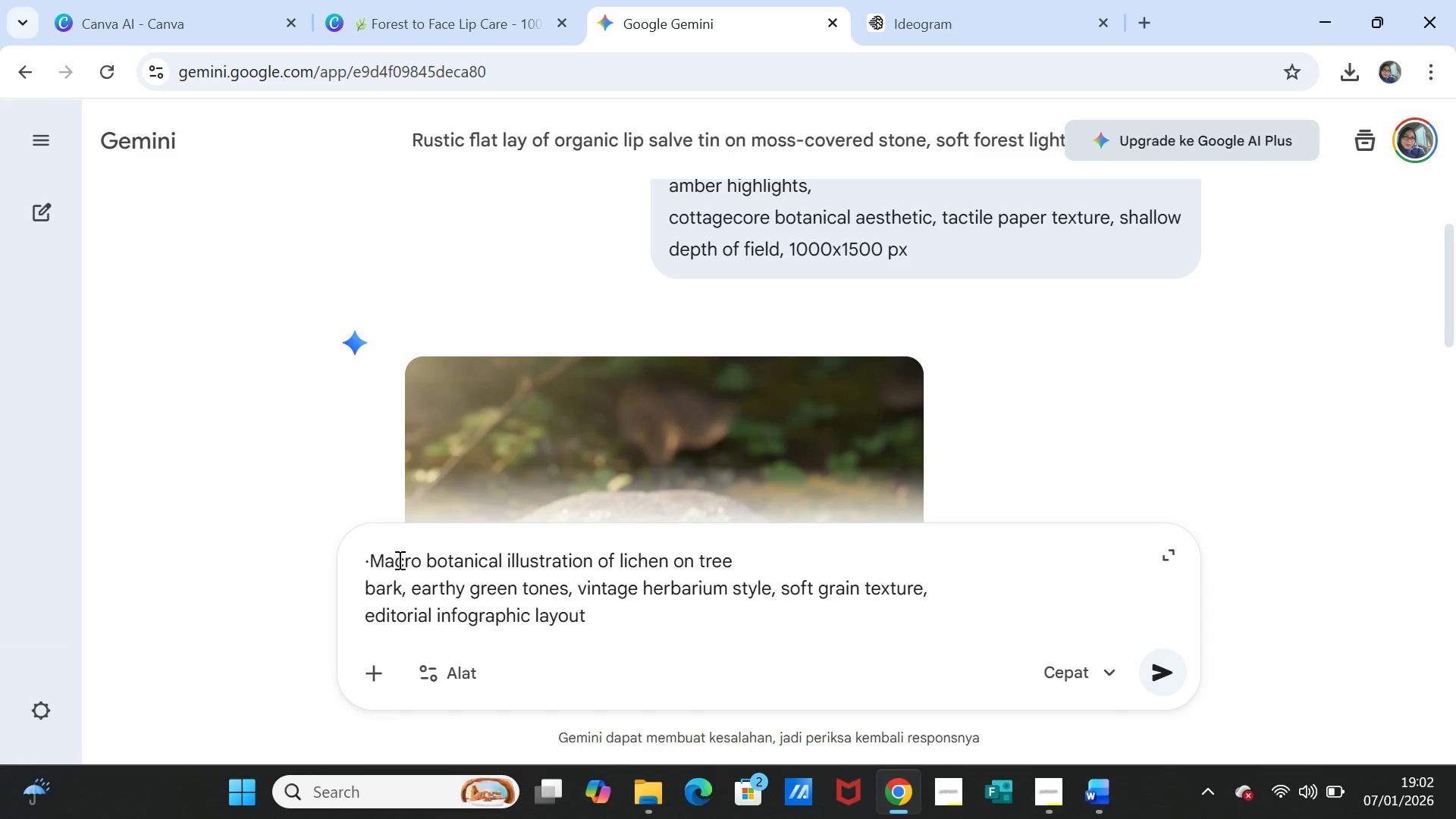 
key(Backspace)
 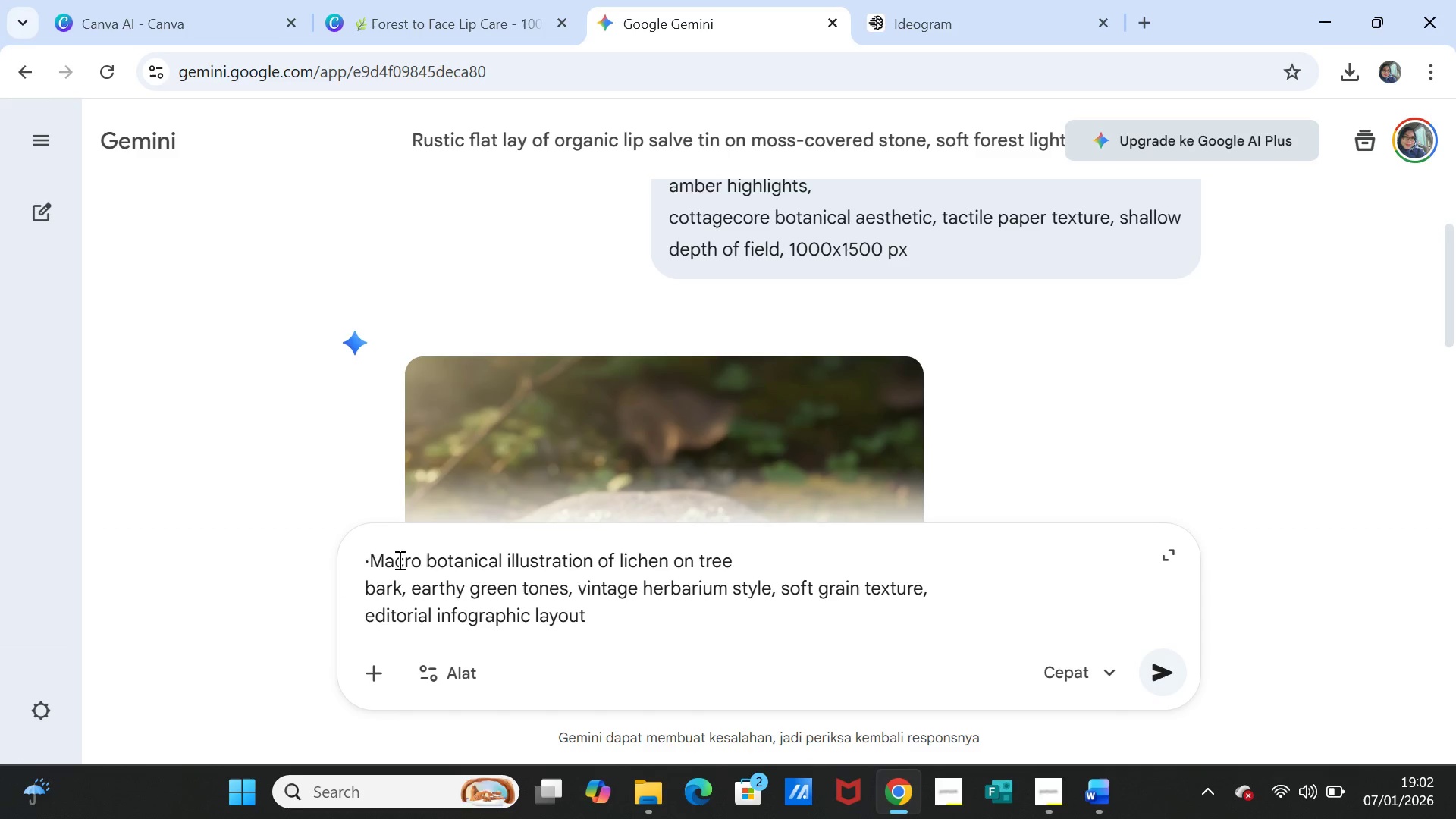 
key(Backspace)
 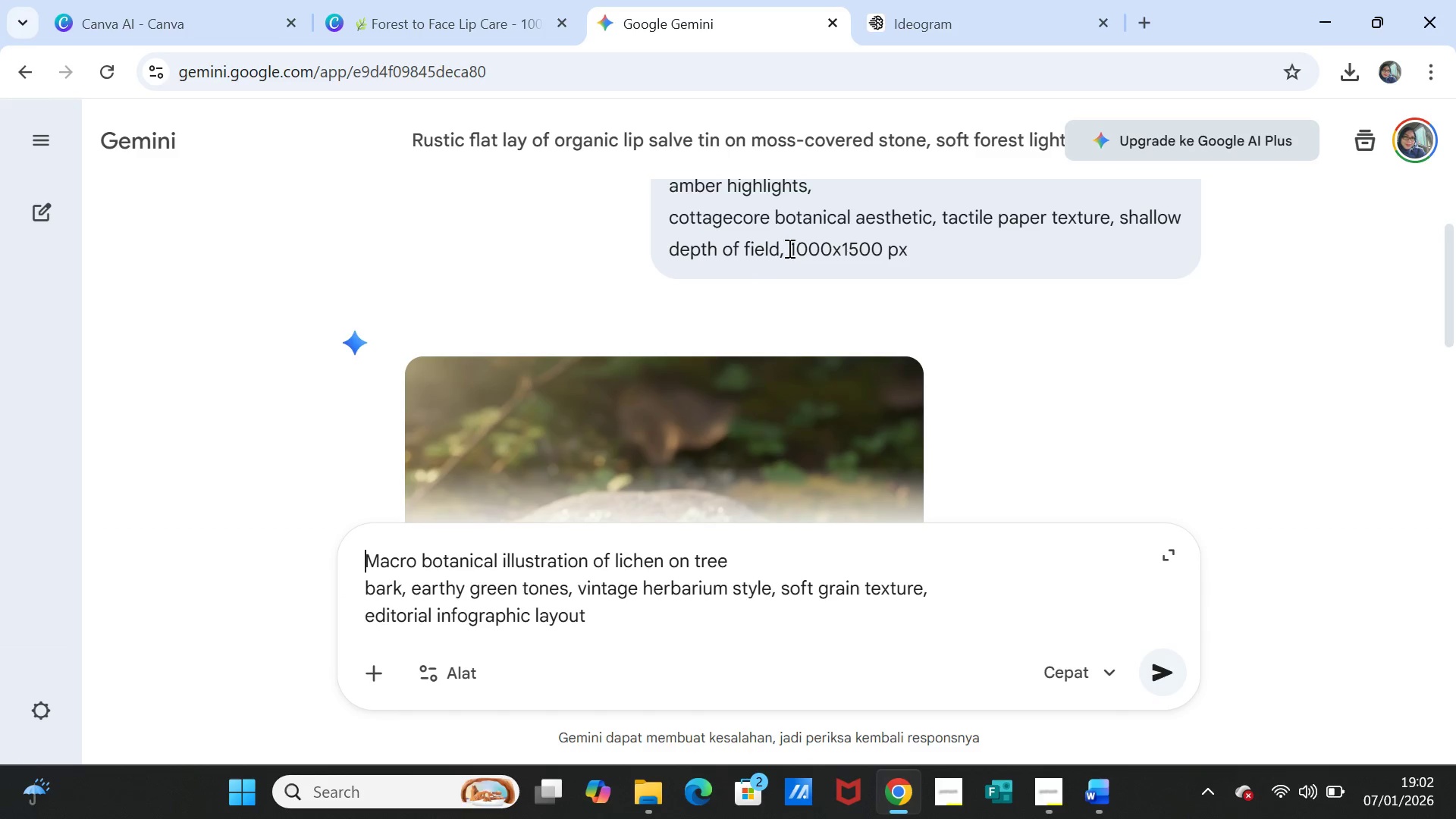 
left_click_drag(start_coordinate=[789, 247], to_coordinate=[913, 259])
 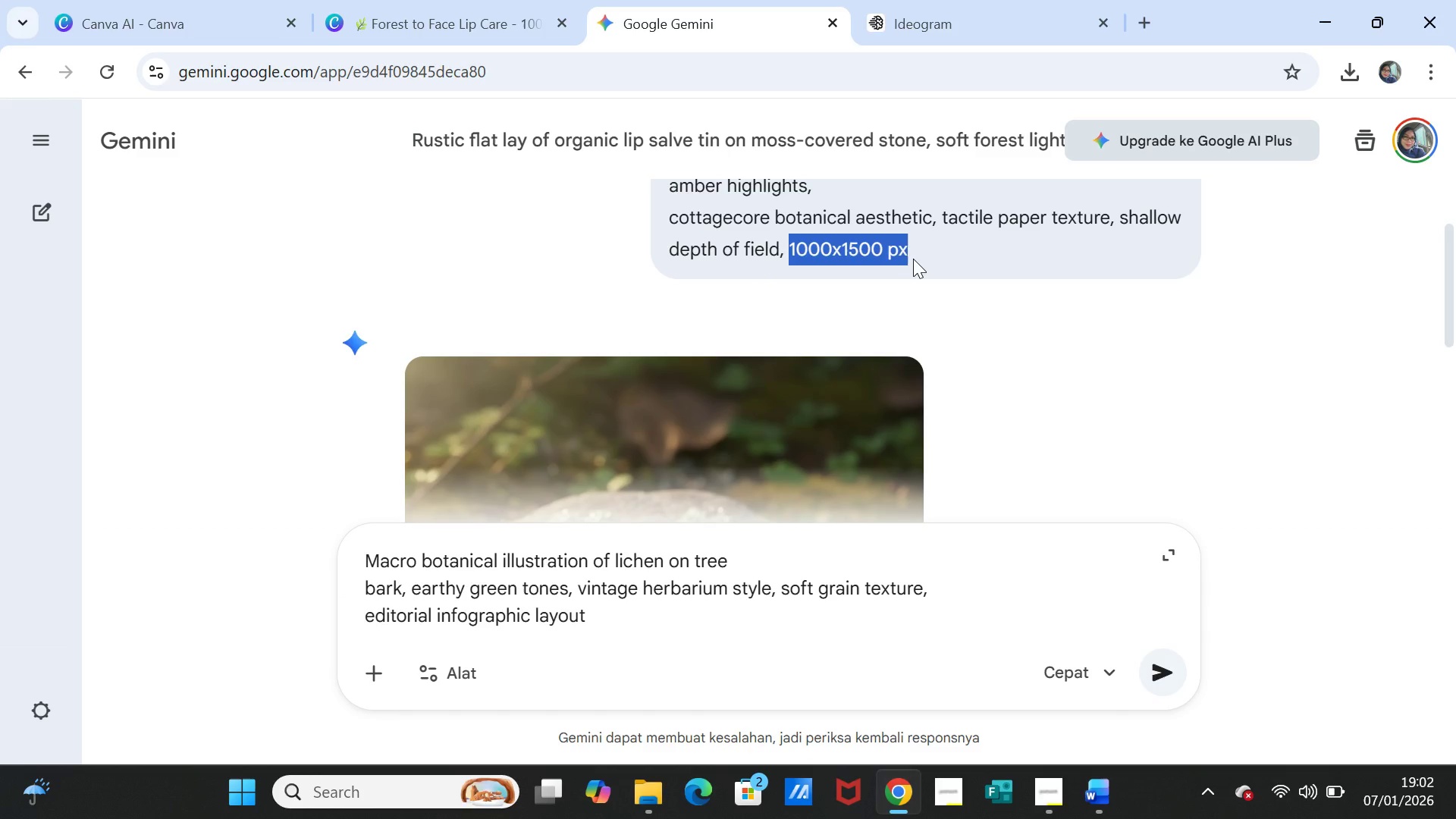 
key(Control+C)
 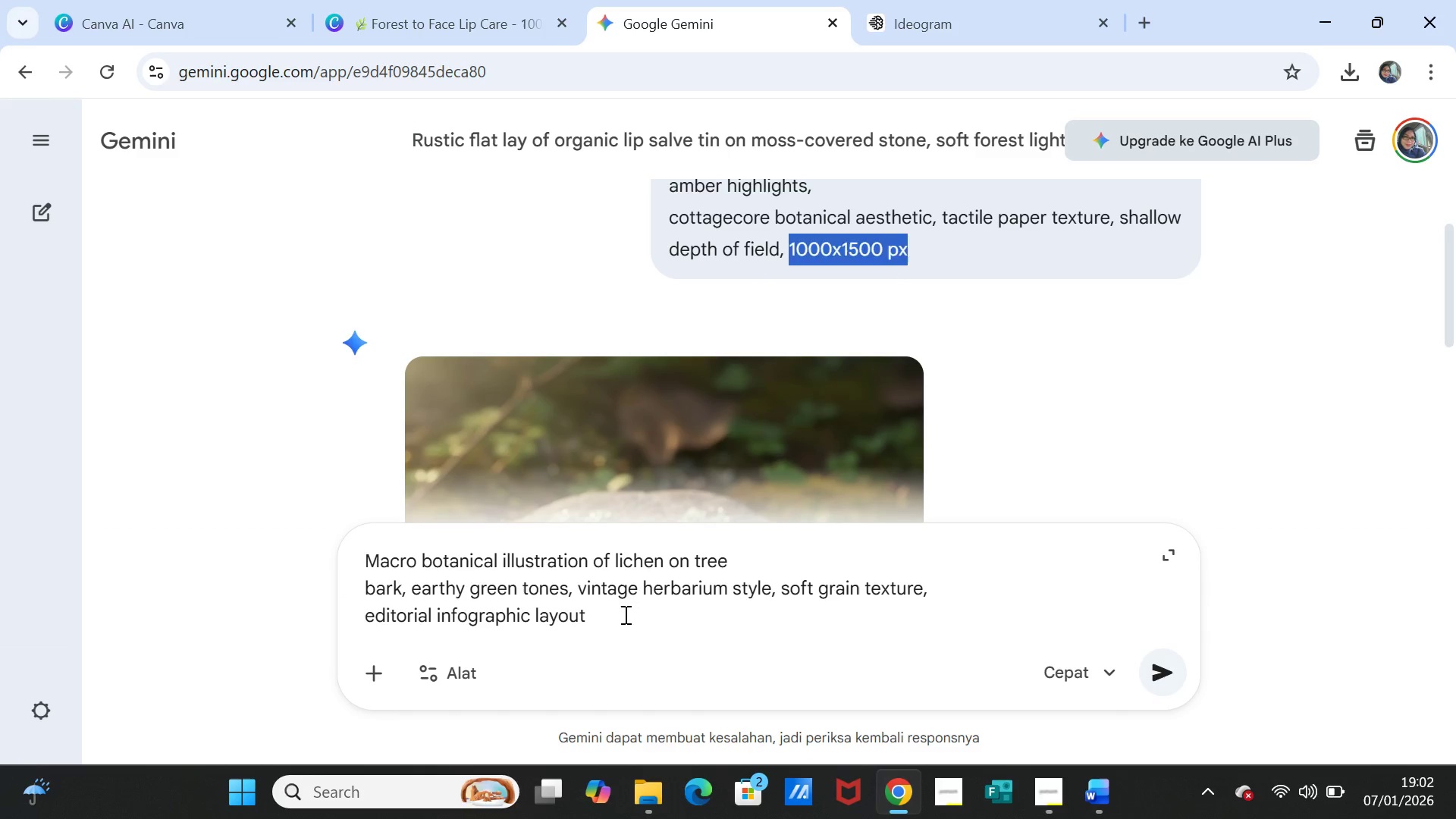 
left_click([624, 614])
 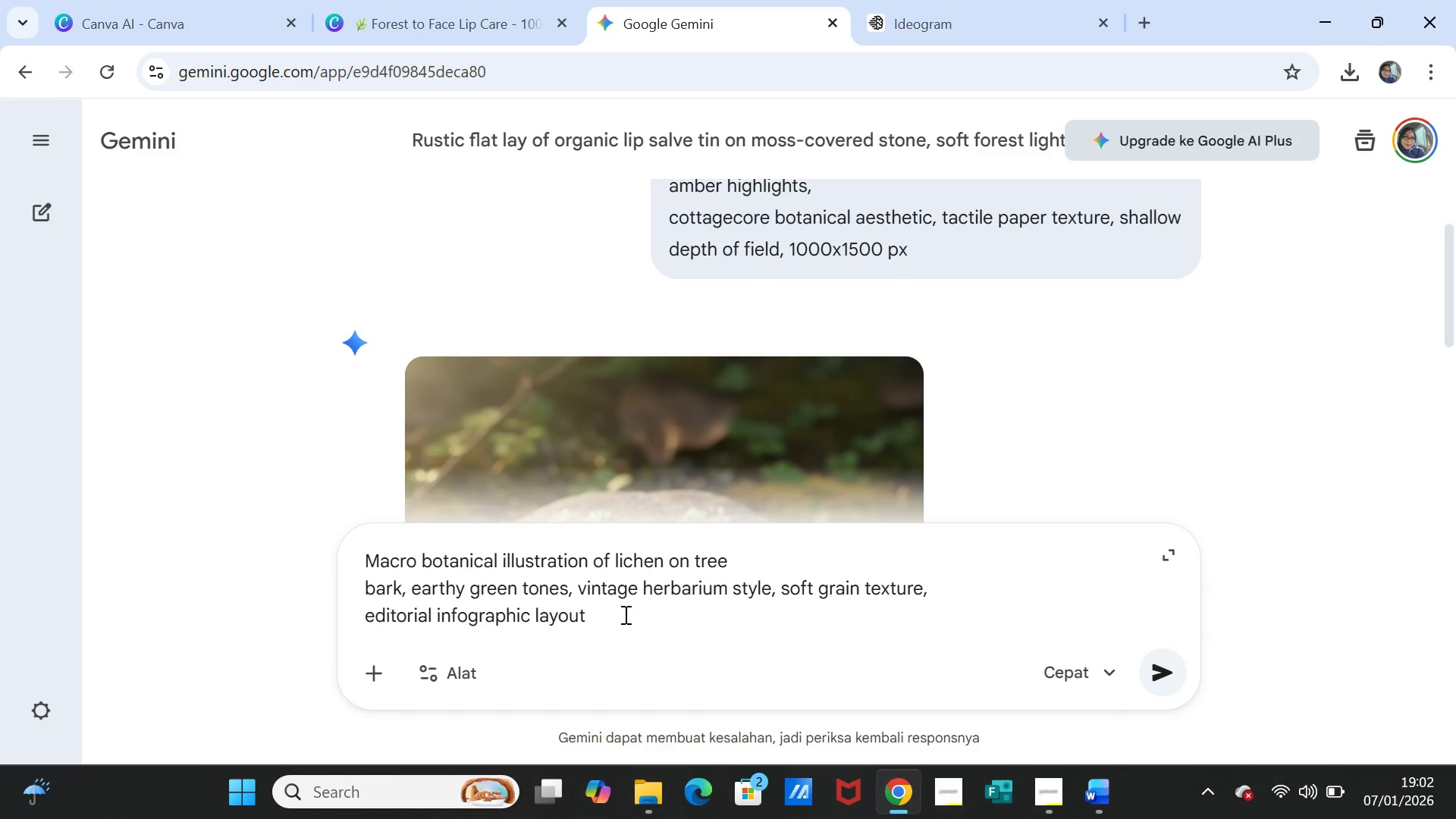 
key(Comma)
 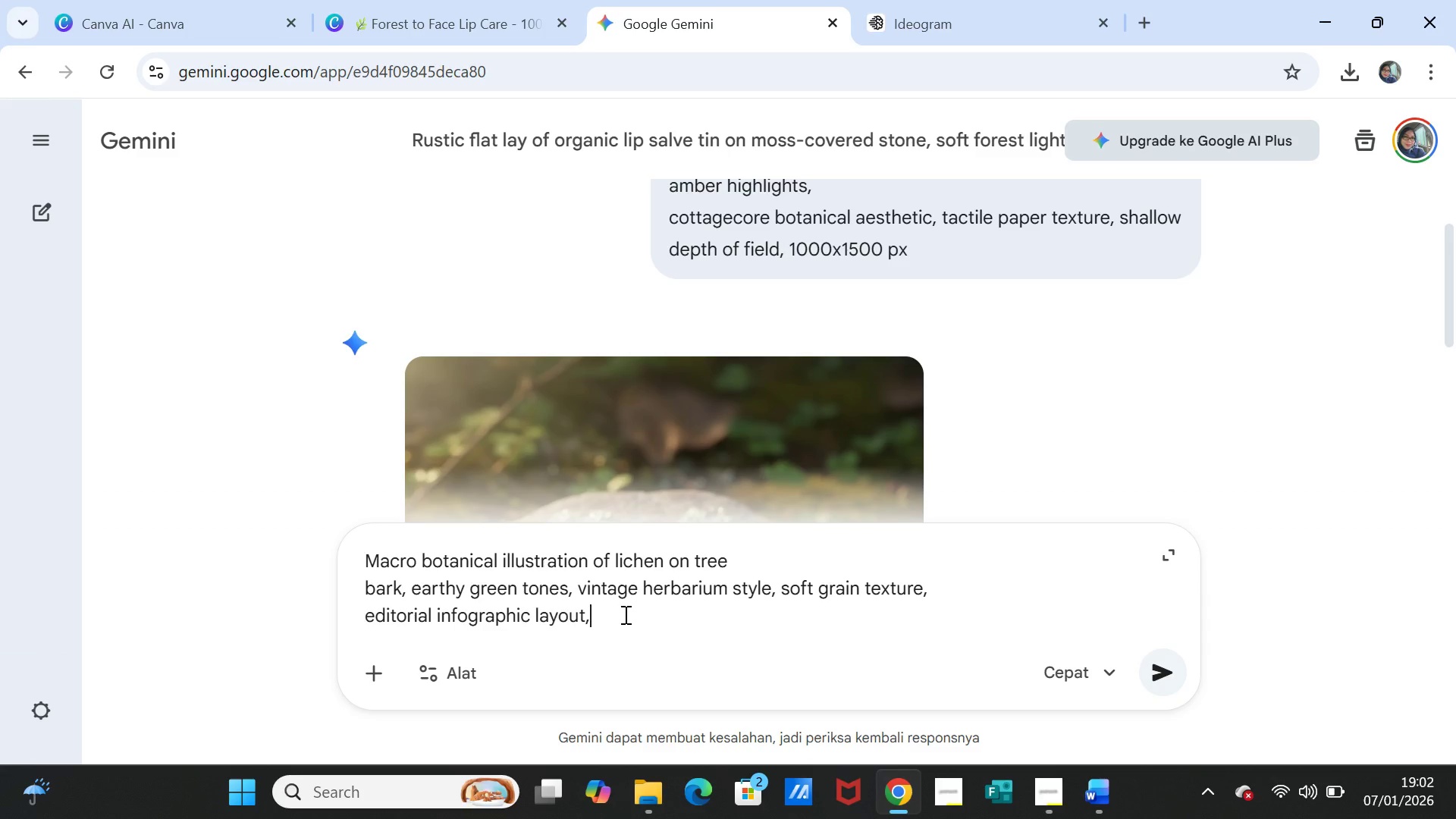 
key(Control+ControlLeft)
 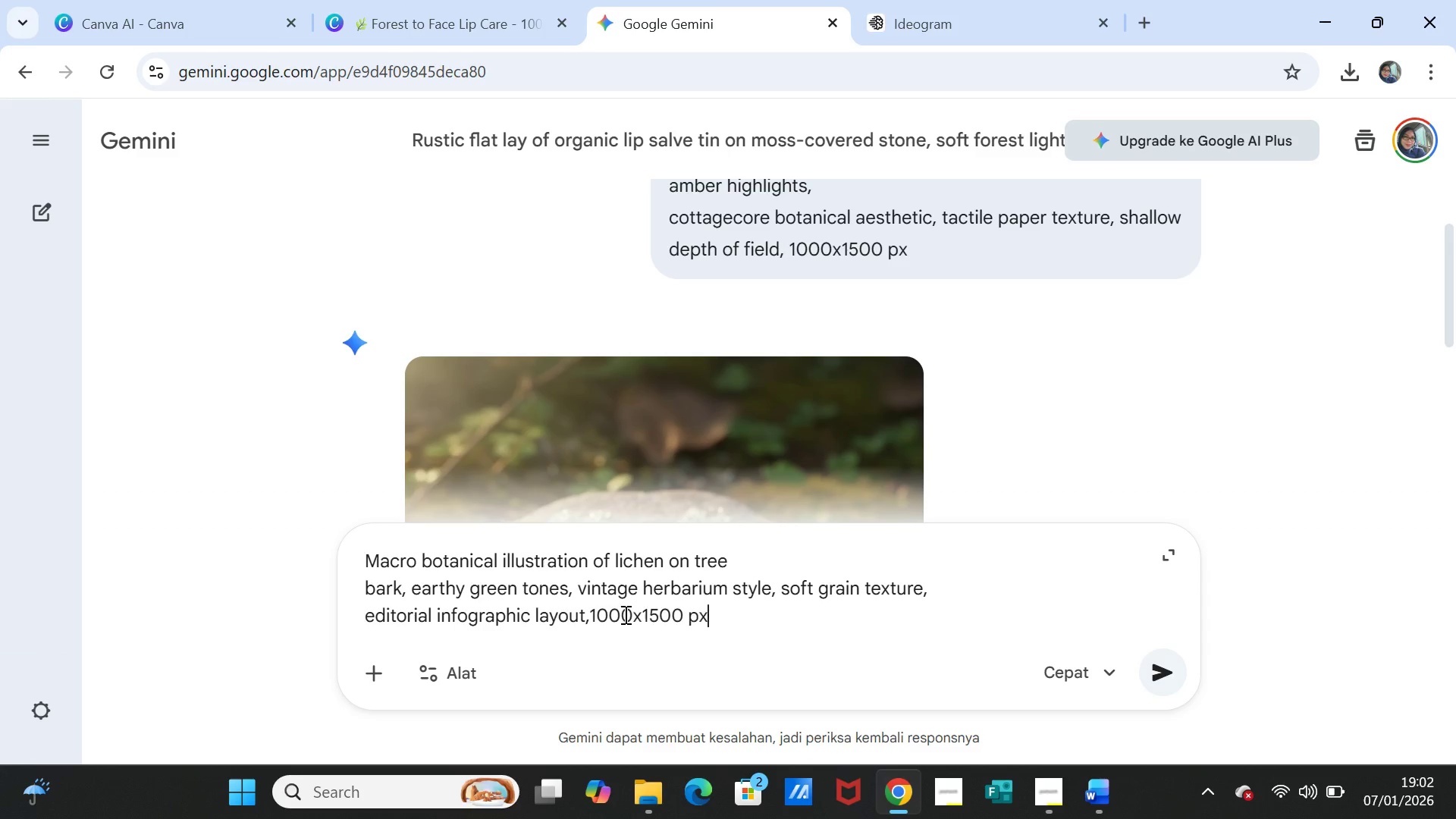 
key(Control+V)
 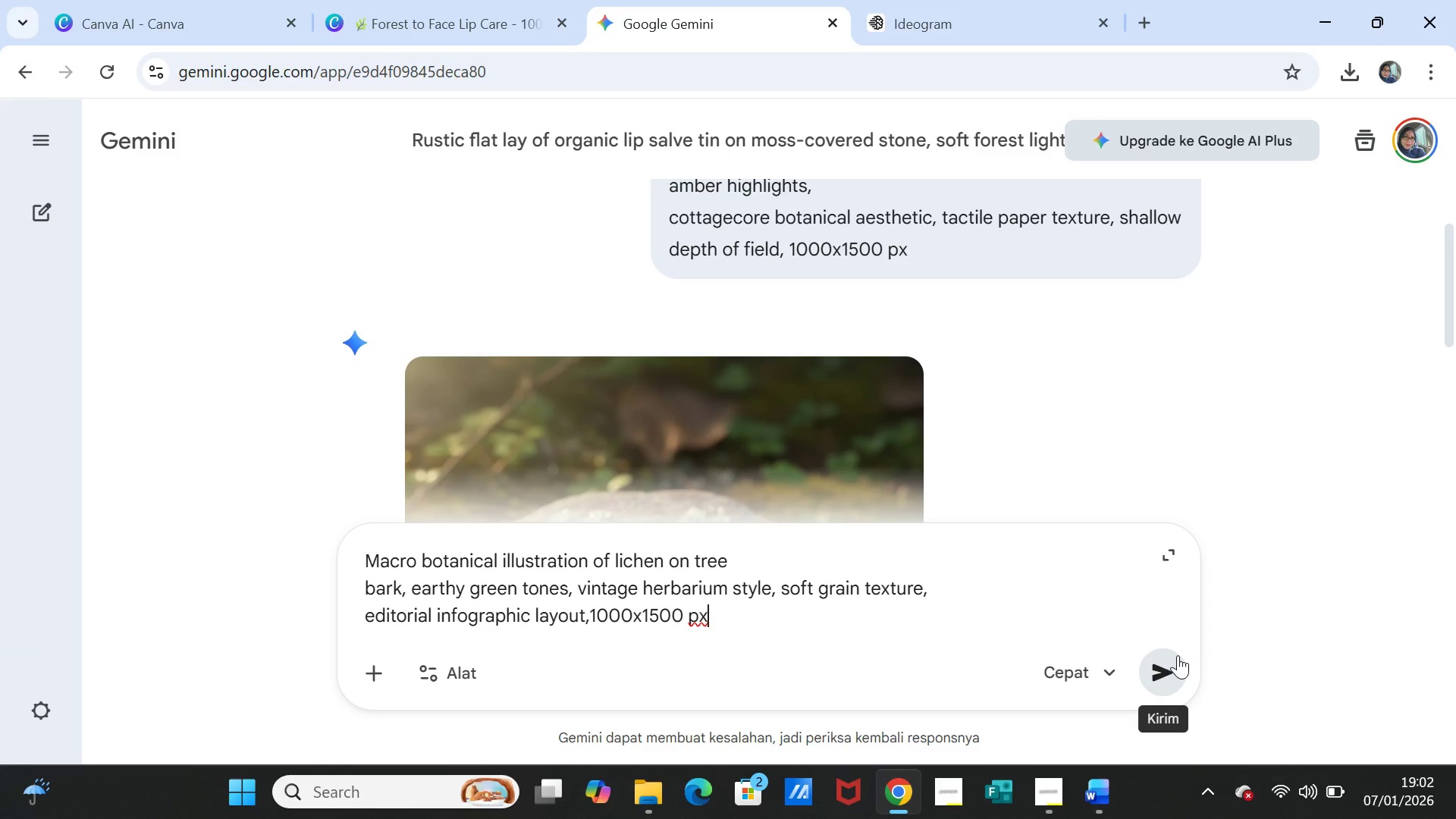 
left_click([1175, 656])
 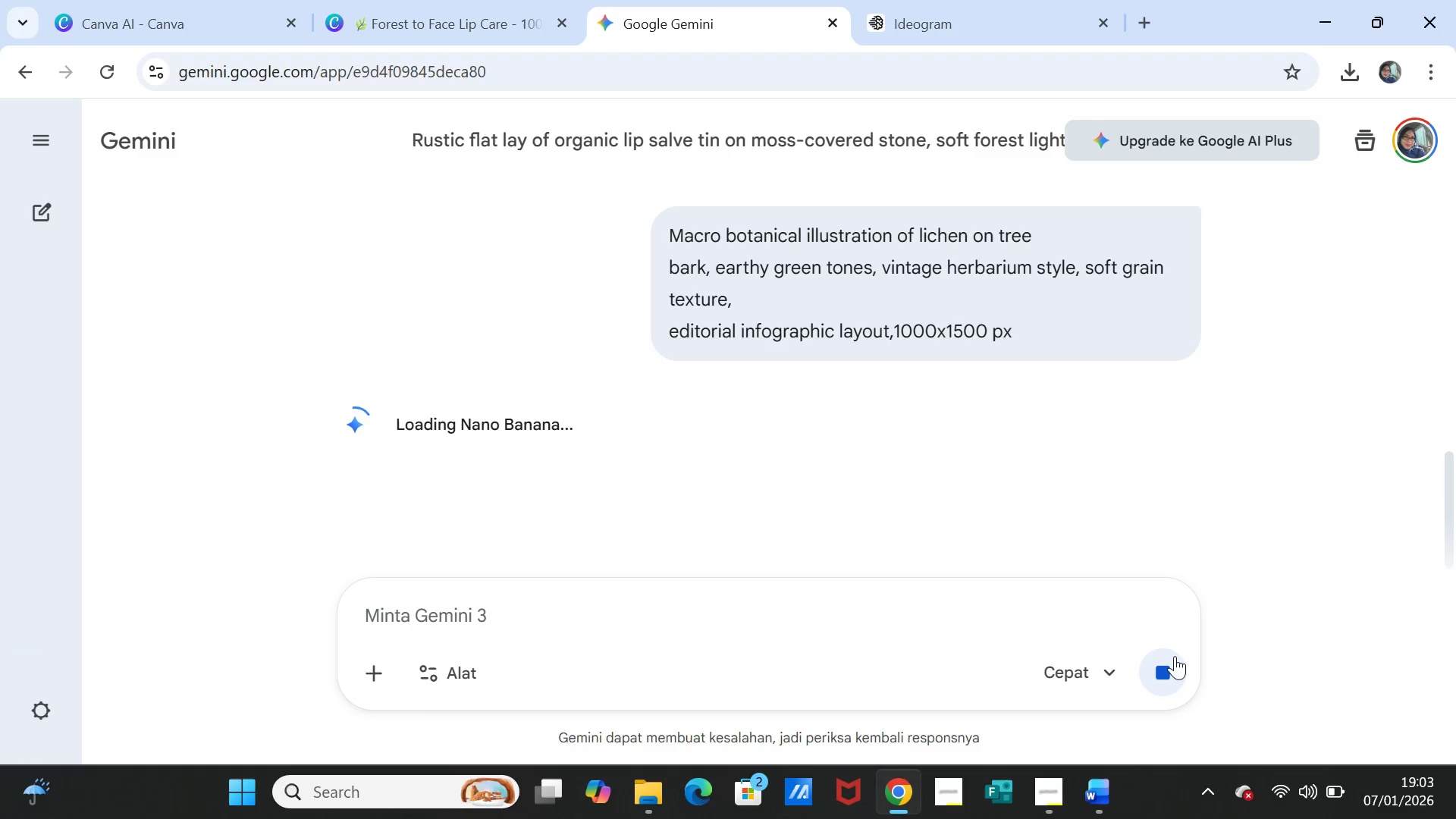 
wait(67.67)
 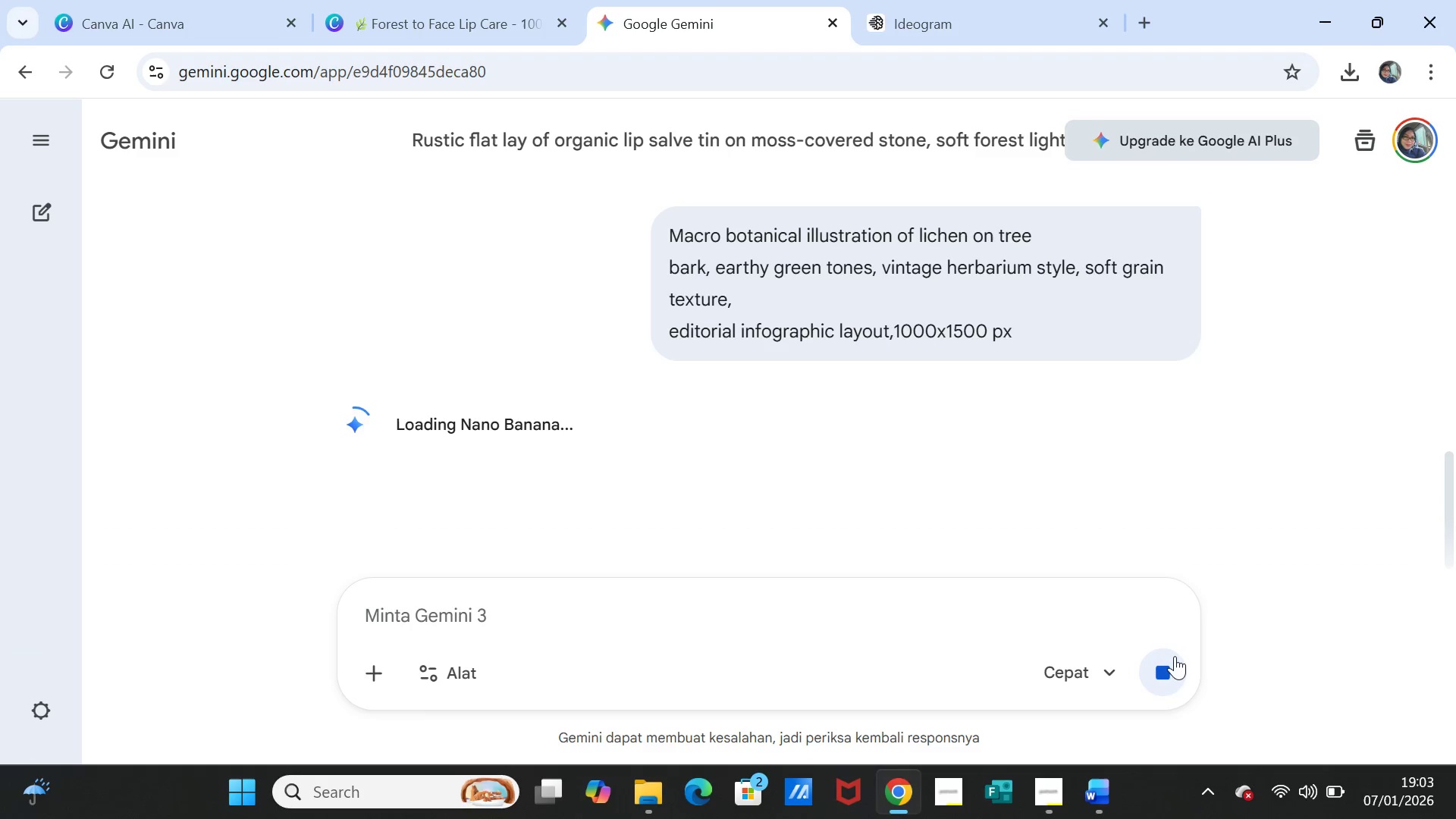 
left_click([1089, 808])
 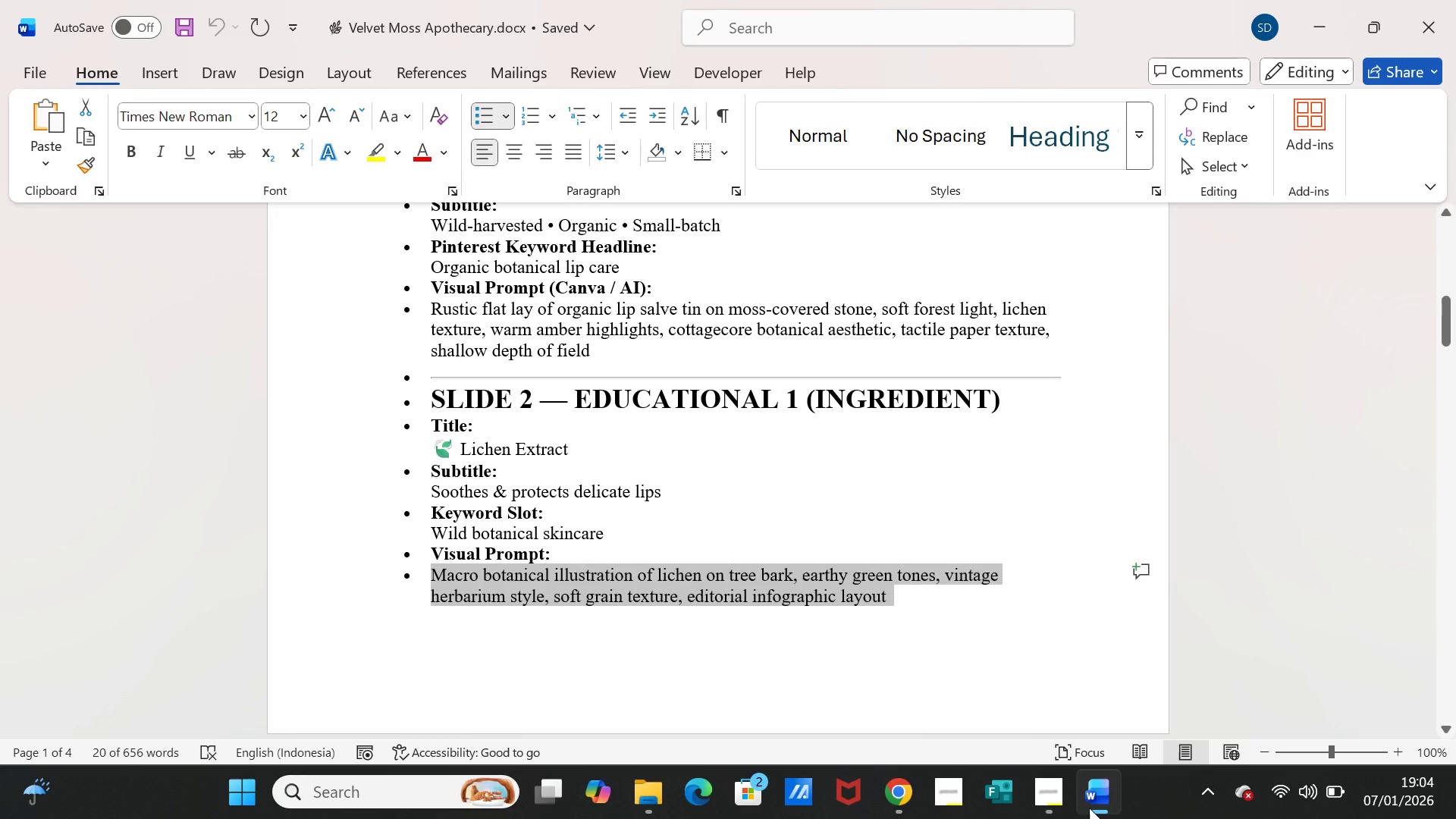 
left_click([1089, 808])
 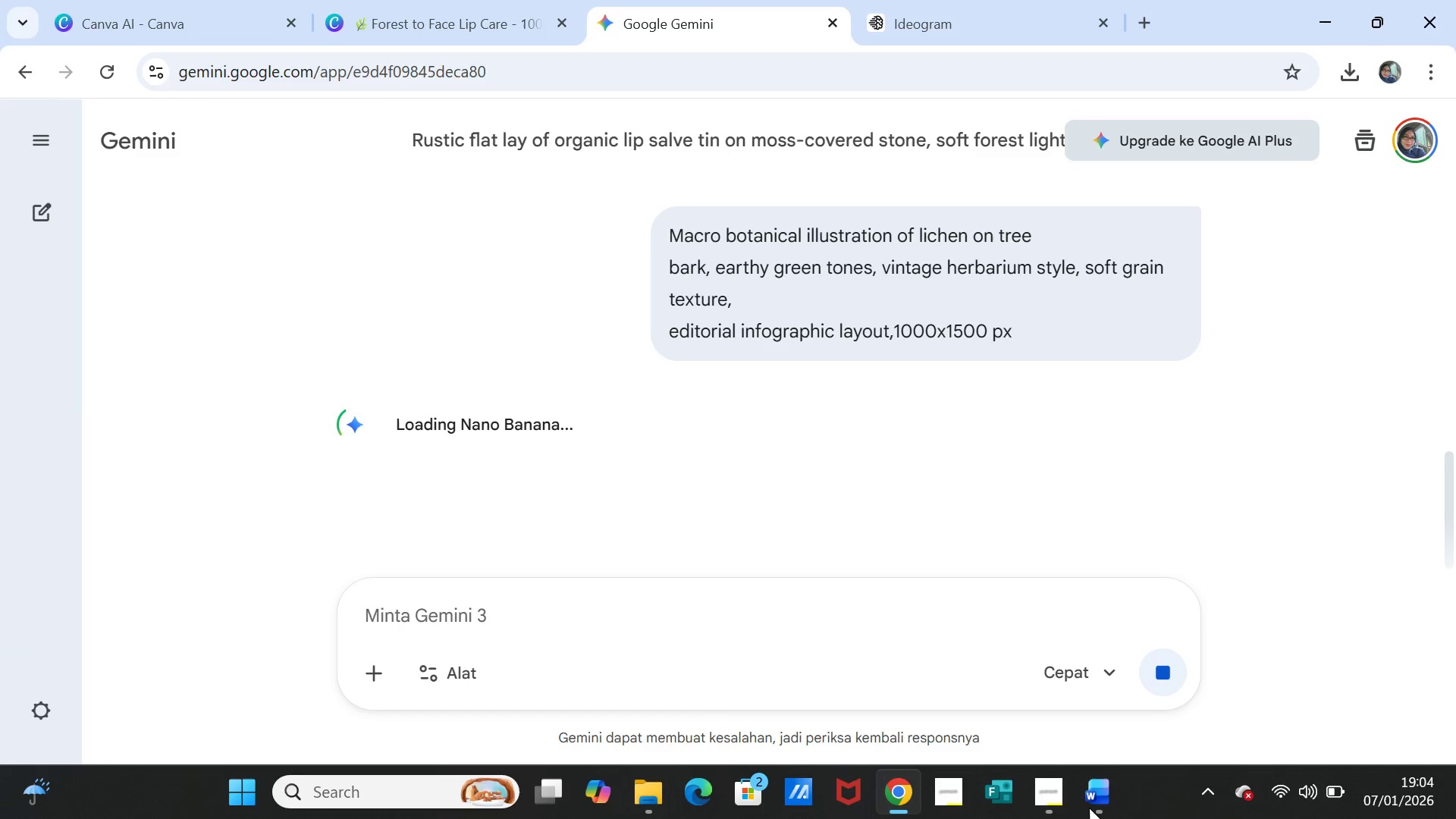 
wait(12.62)
 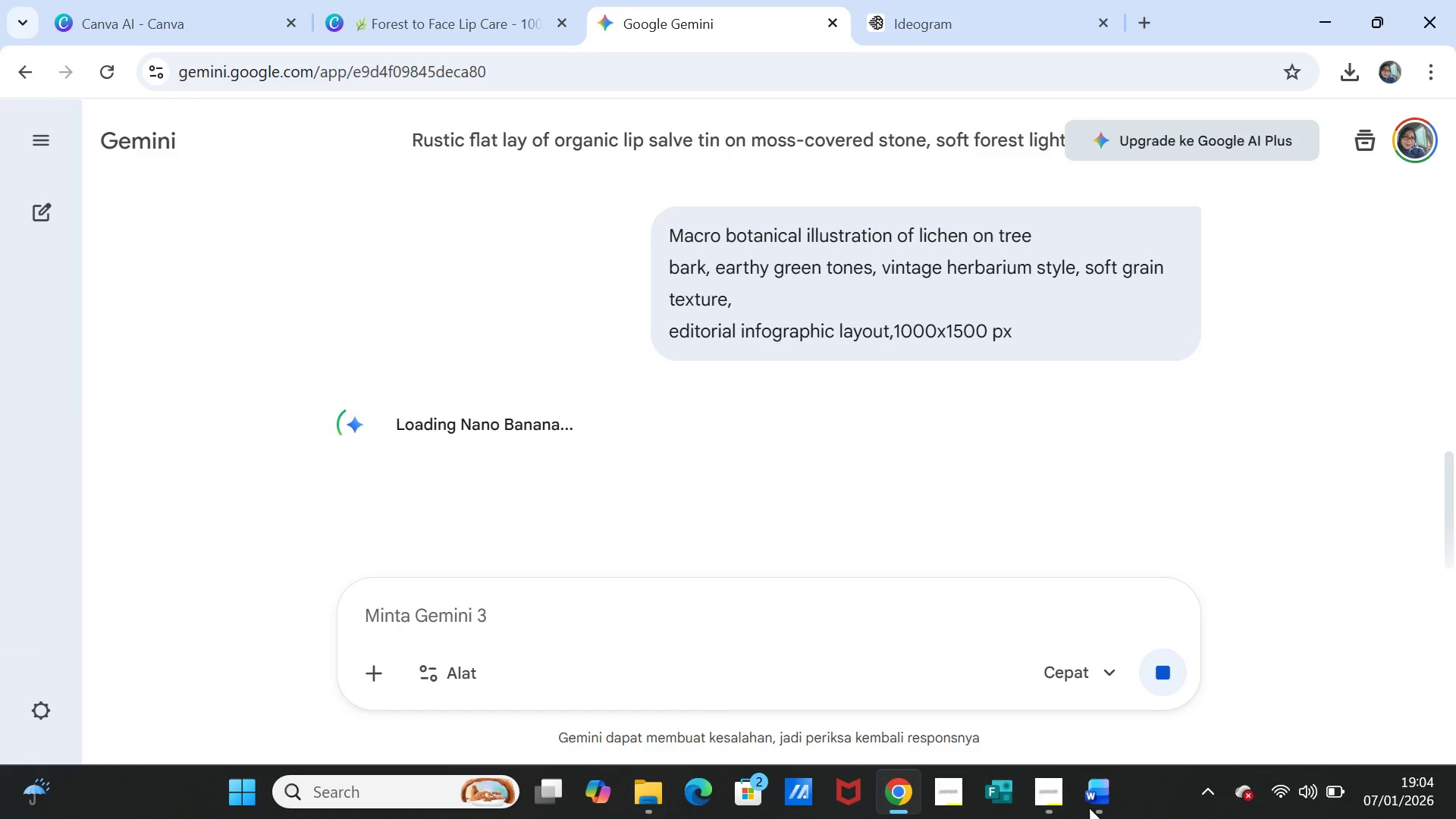 
left_click([1089, 808])
 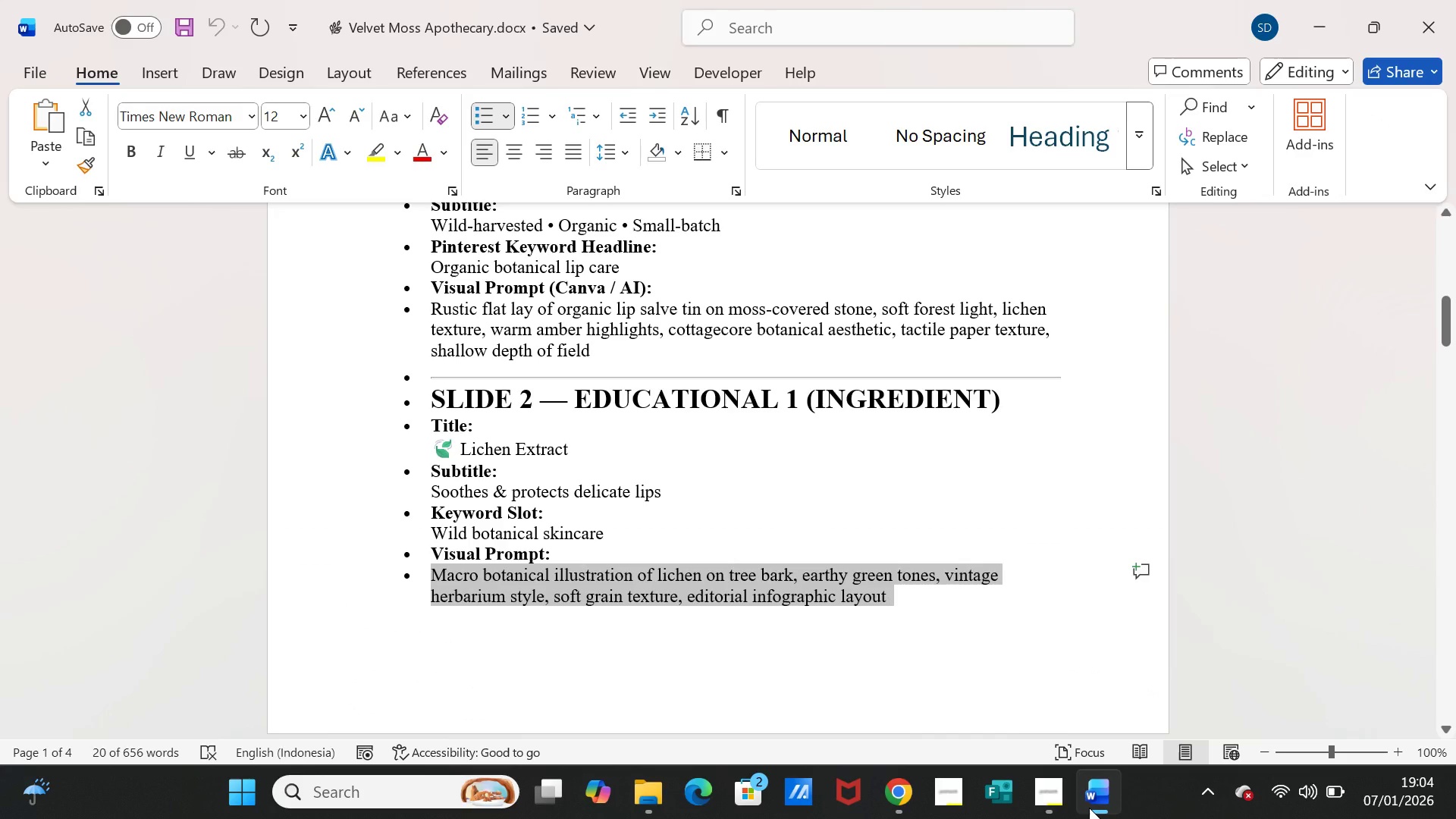 
left_click([1089, 808])
 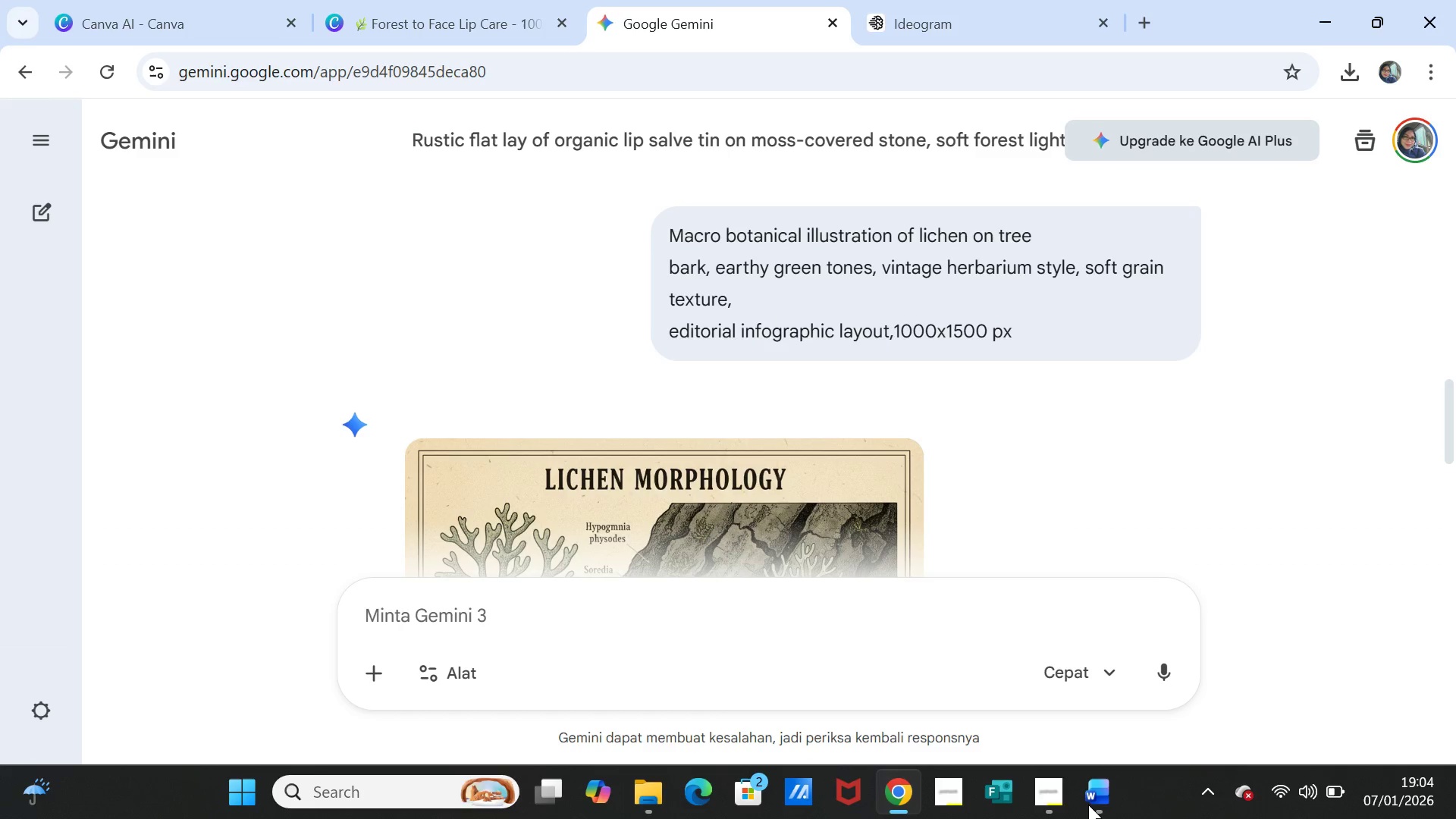 
wait(20.97)
 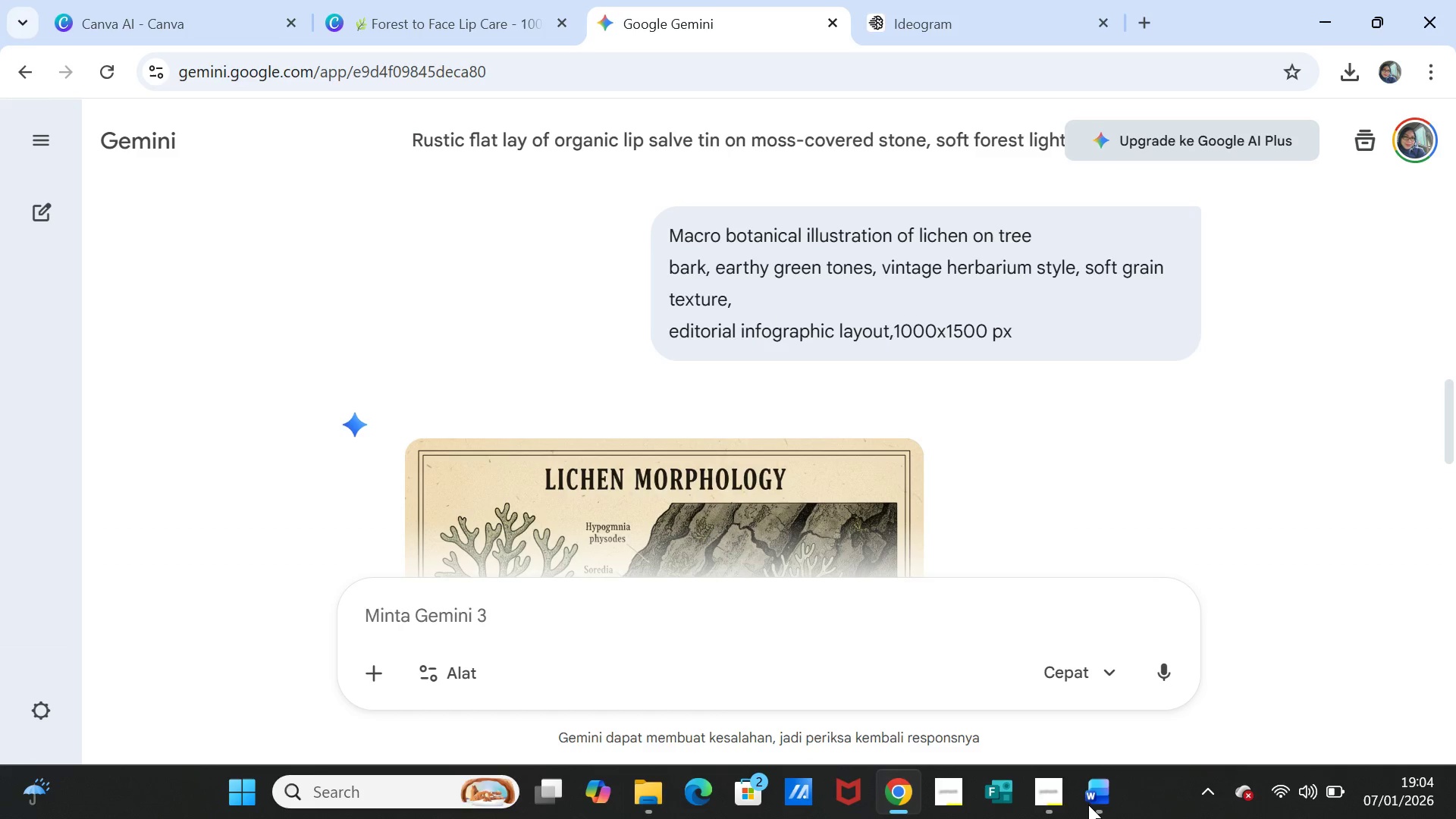 
scroll: coordinate [706, 428], scroll_direction: down, amount: 3.0
 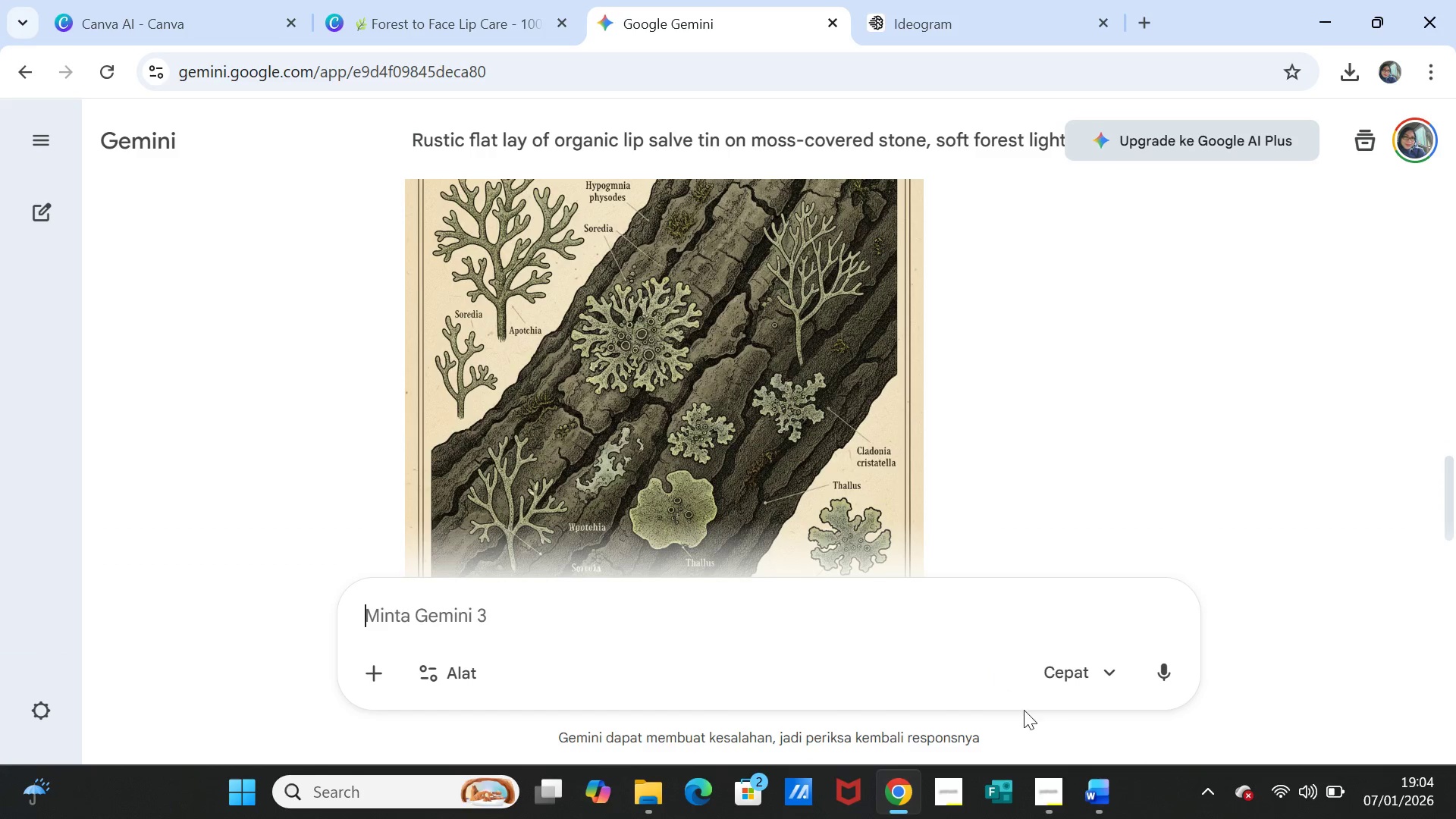 
left_click([1101, 787])
 